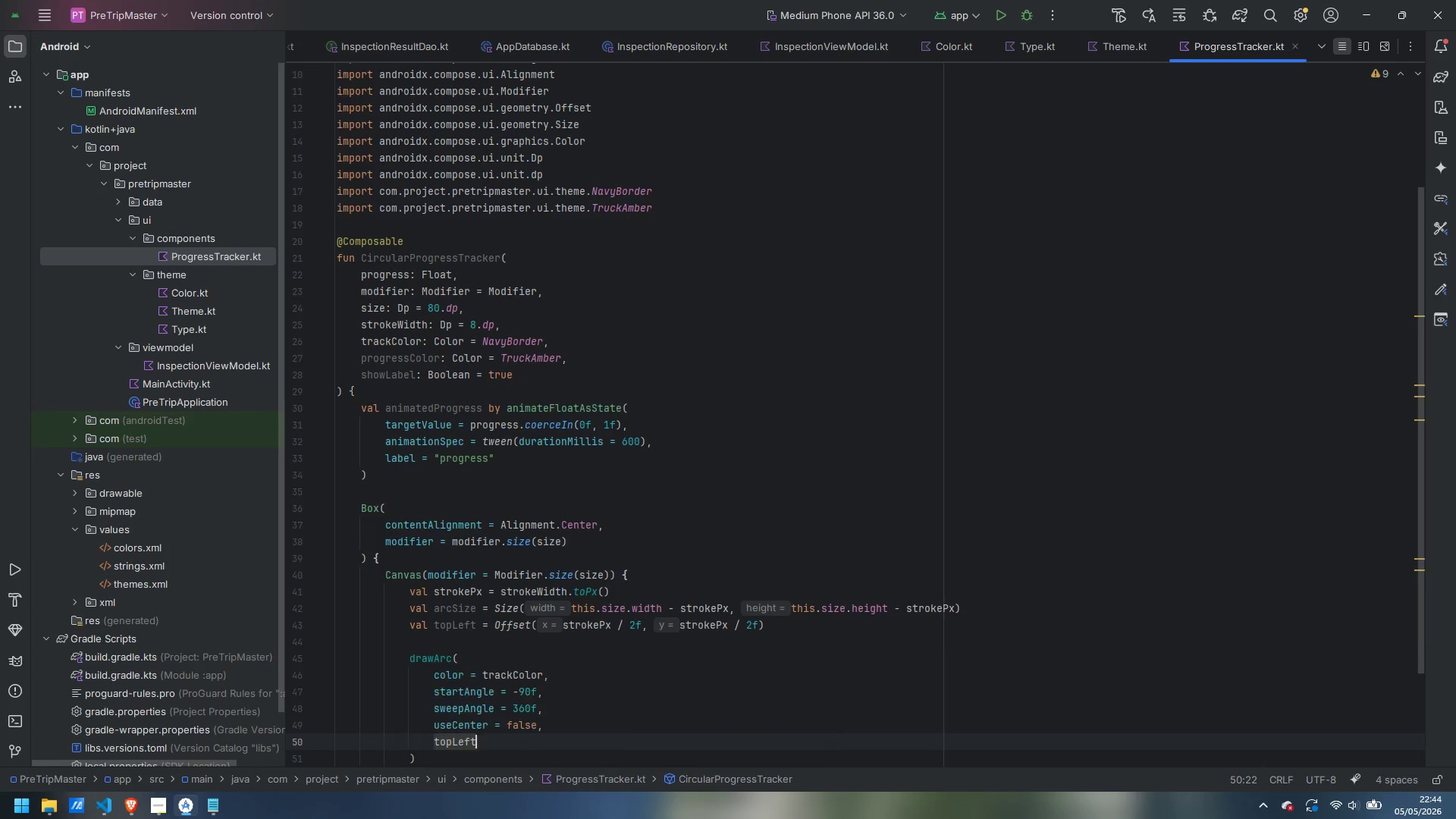 
key(Enter)
 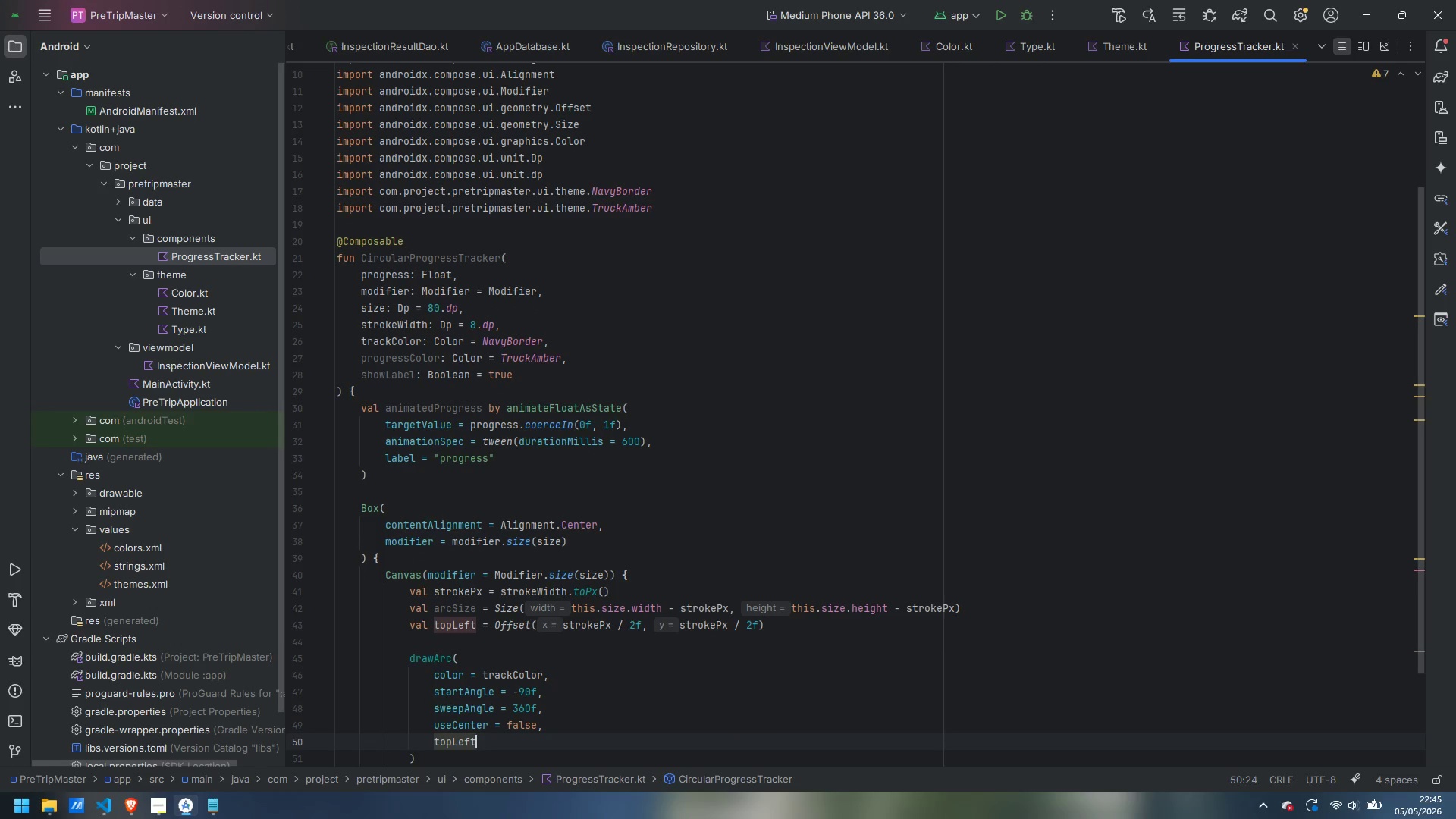 
type(top)
key(Backspace)
key(Backspace)
key(Backspace)
type( = top)
 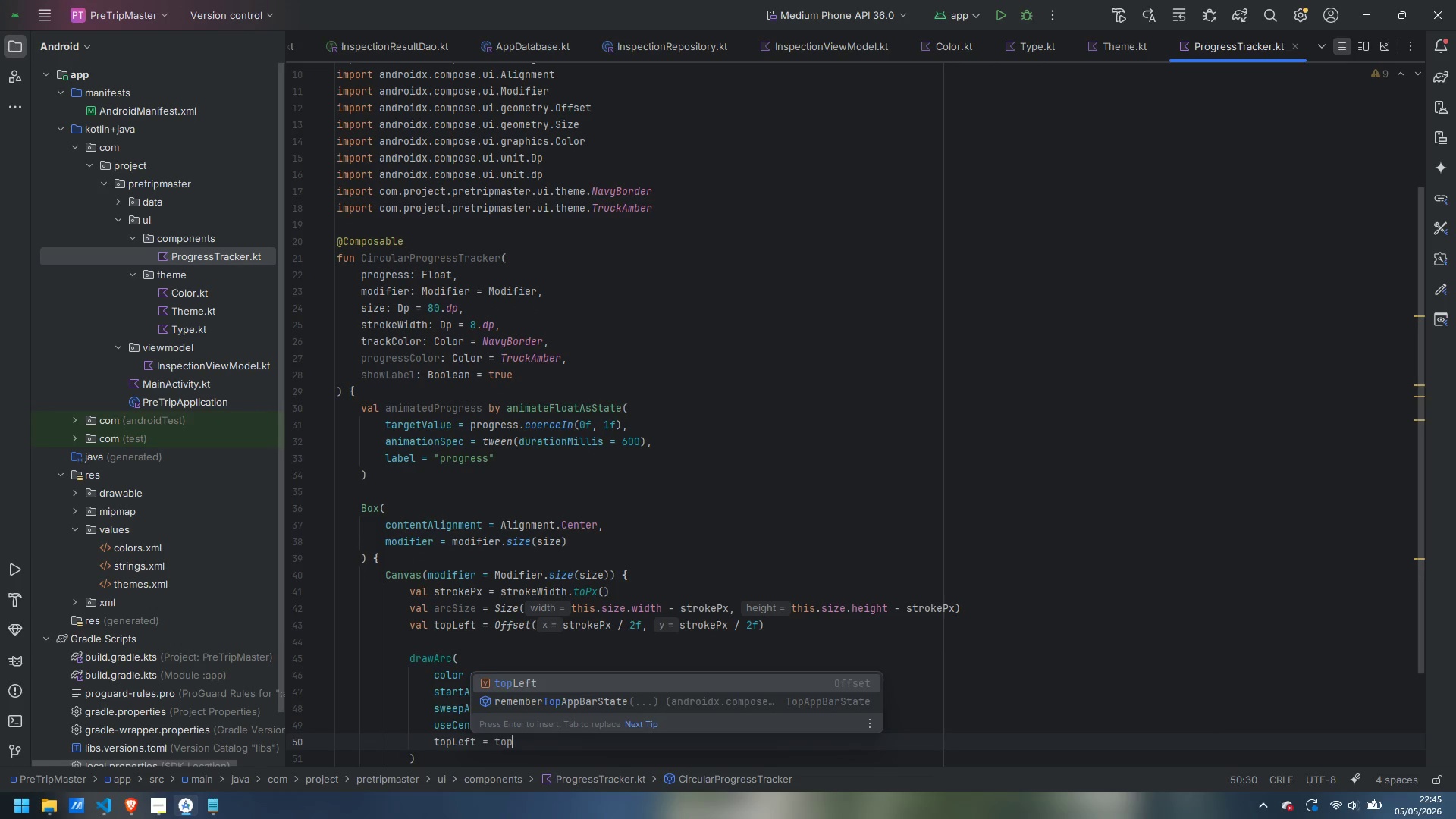 
key(Enter)
 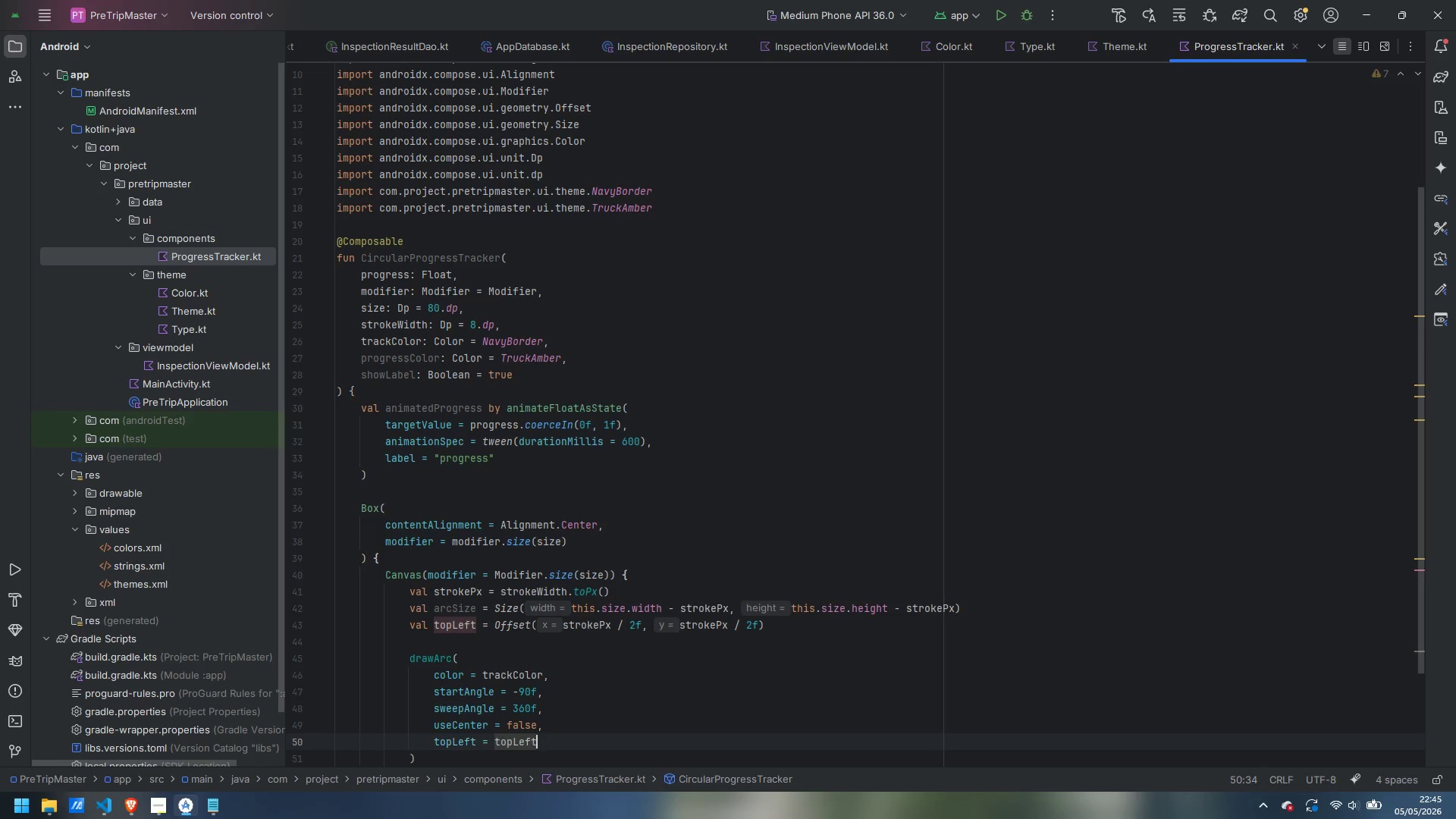 
key(Comma)
 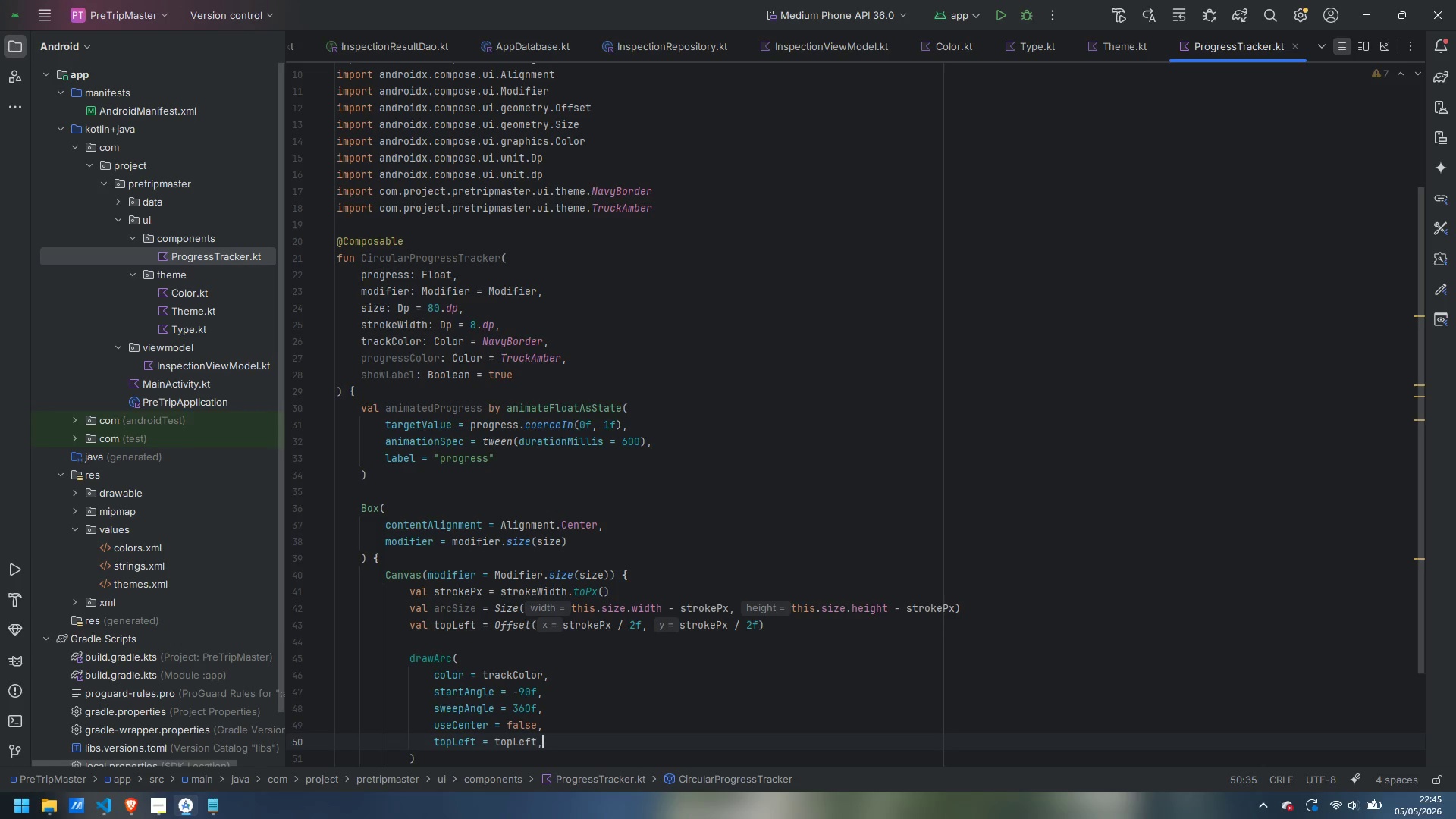 
key(Enter)
 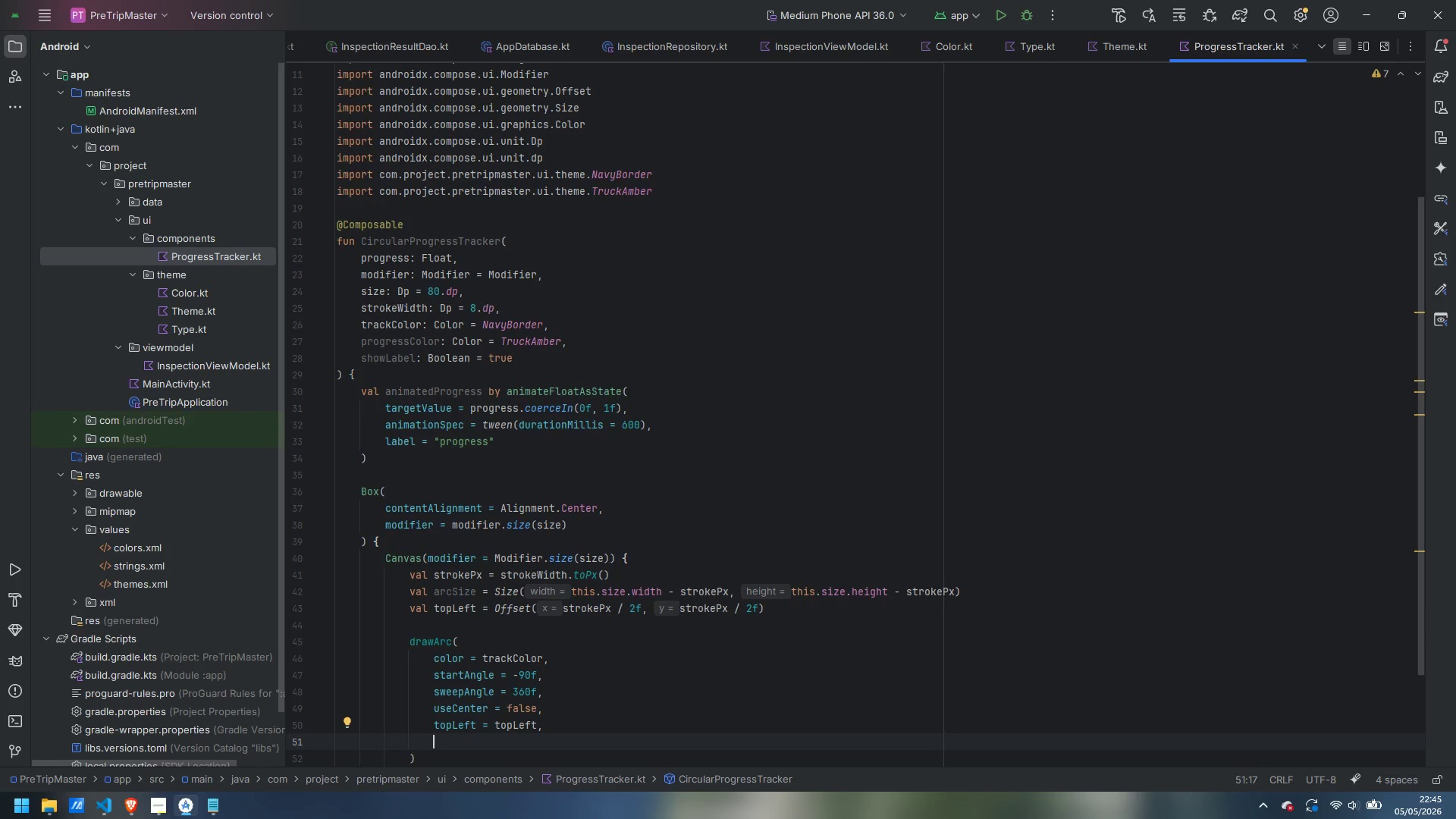 
type(size = arcS)
 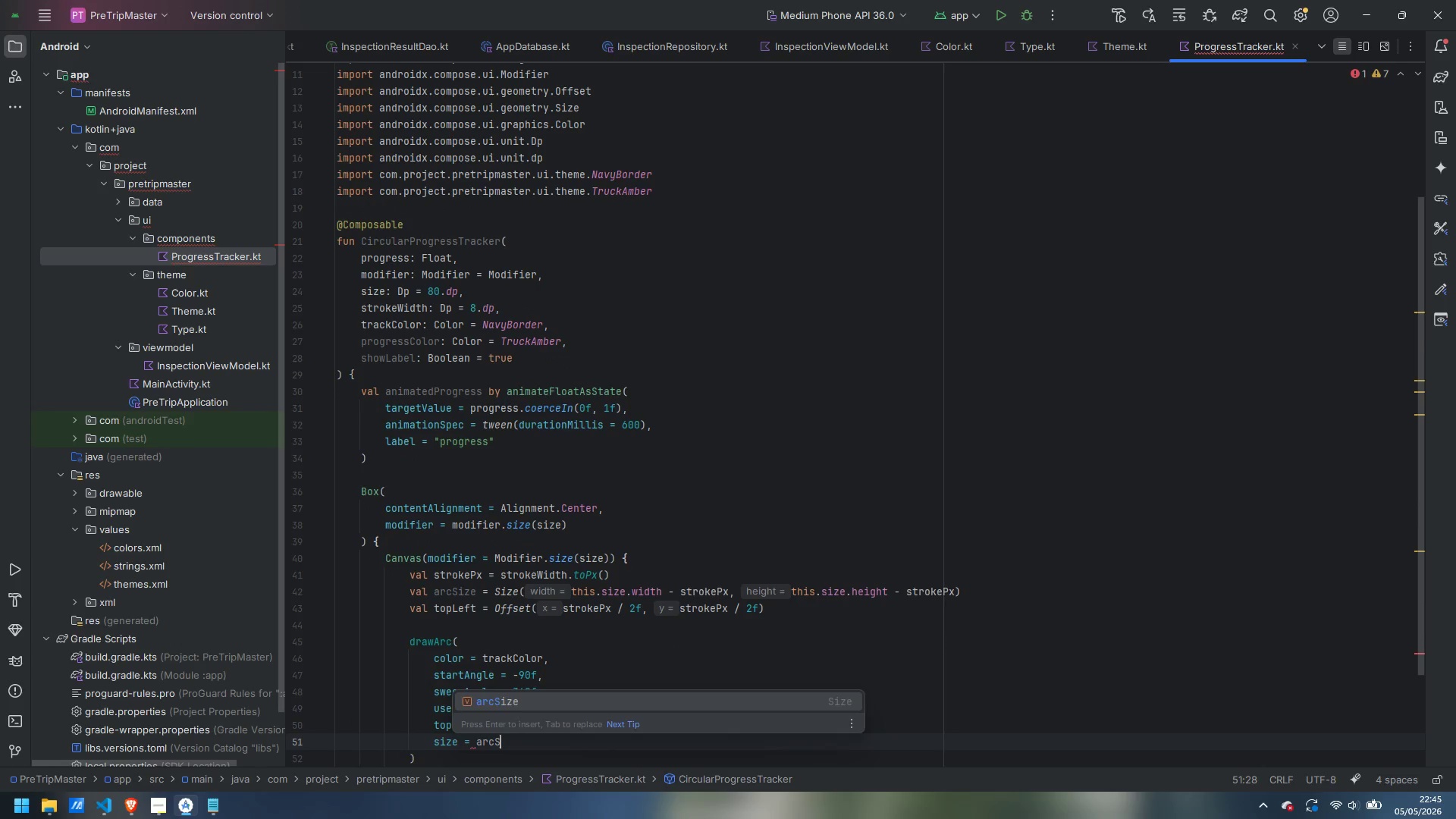 
key(Enter)
 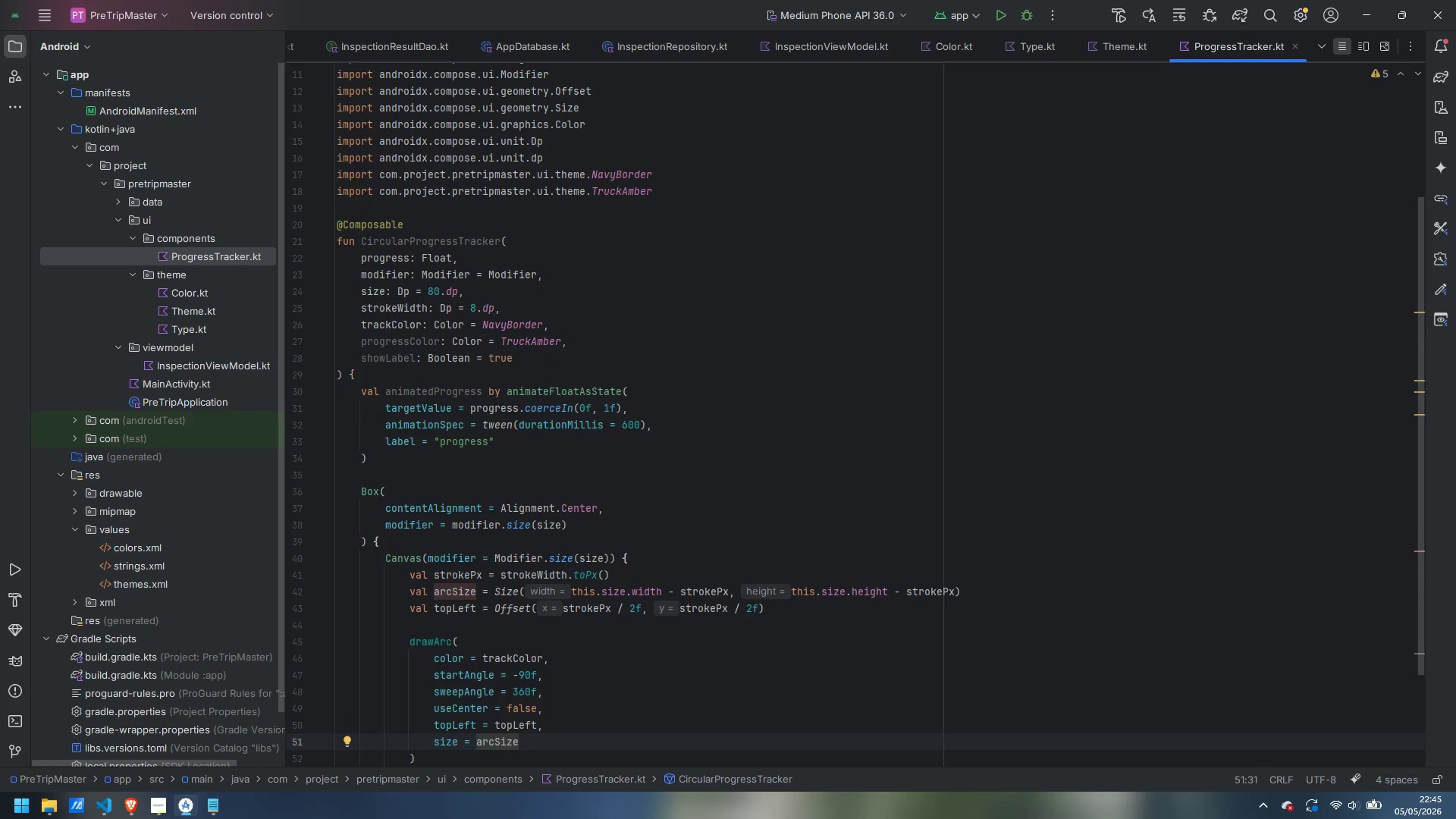 
key(Comma)
 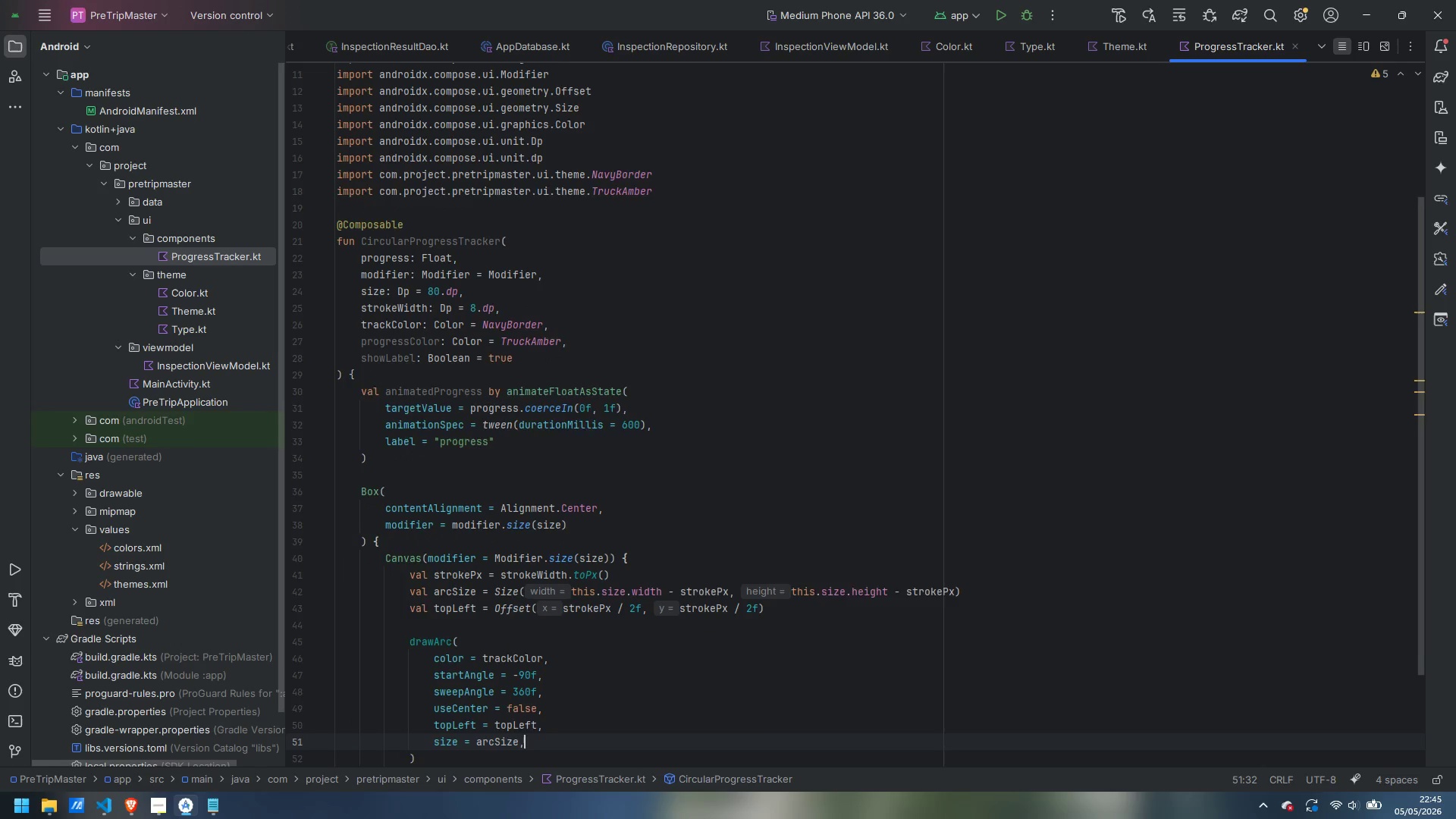 
key(Enter)
 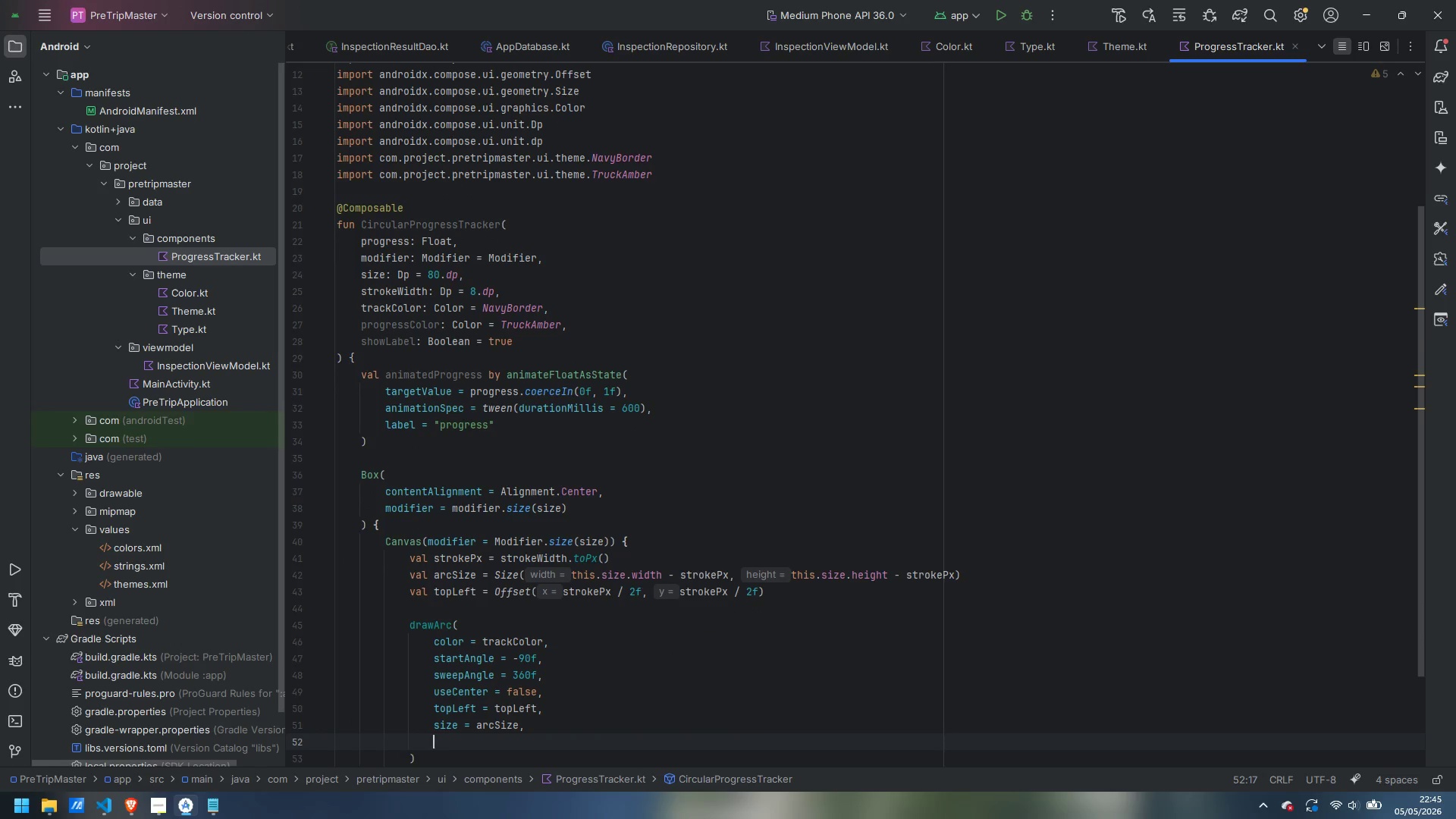 
type(sty)
 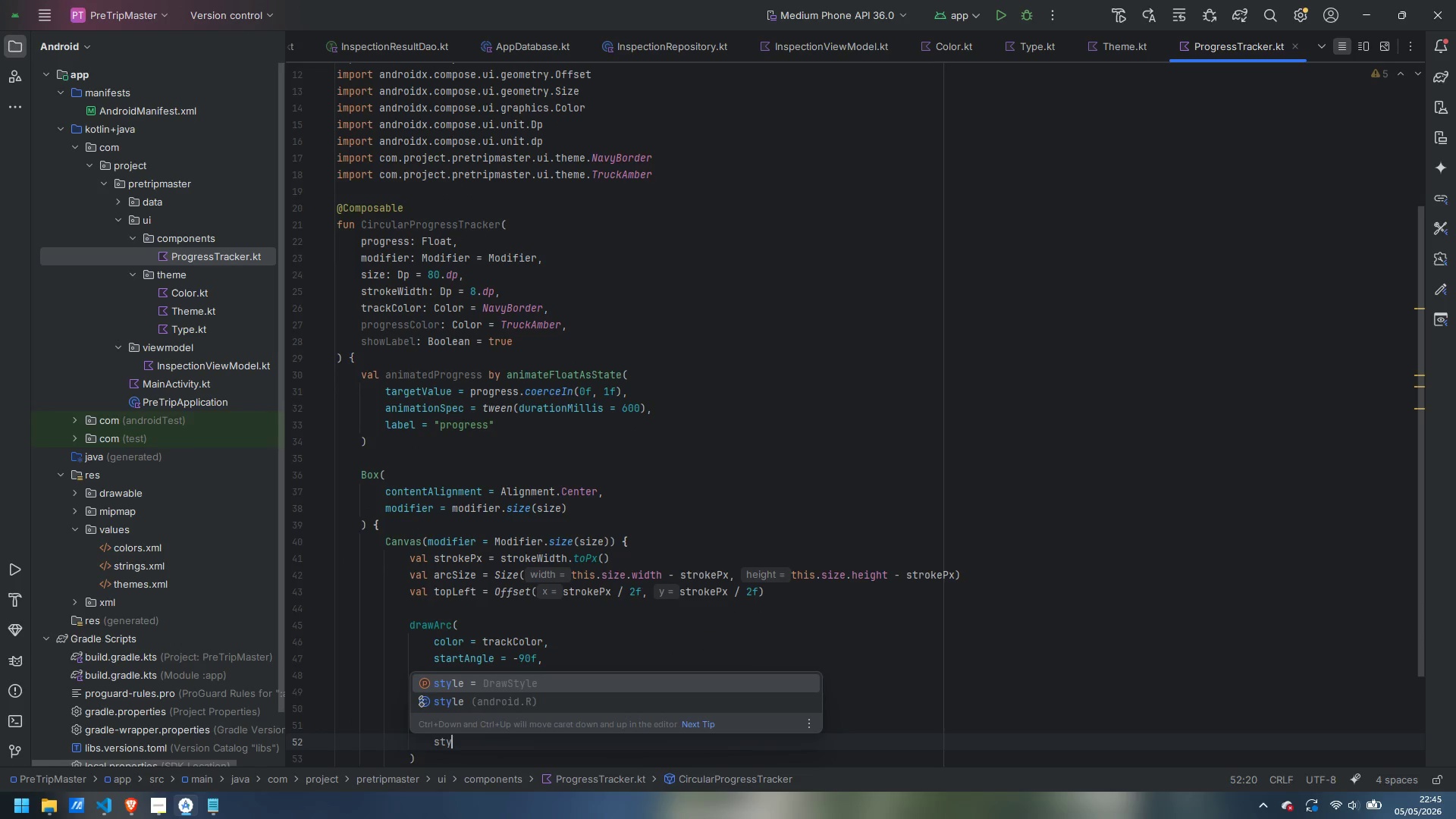 
key(Enter)
 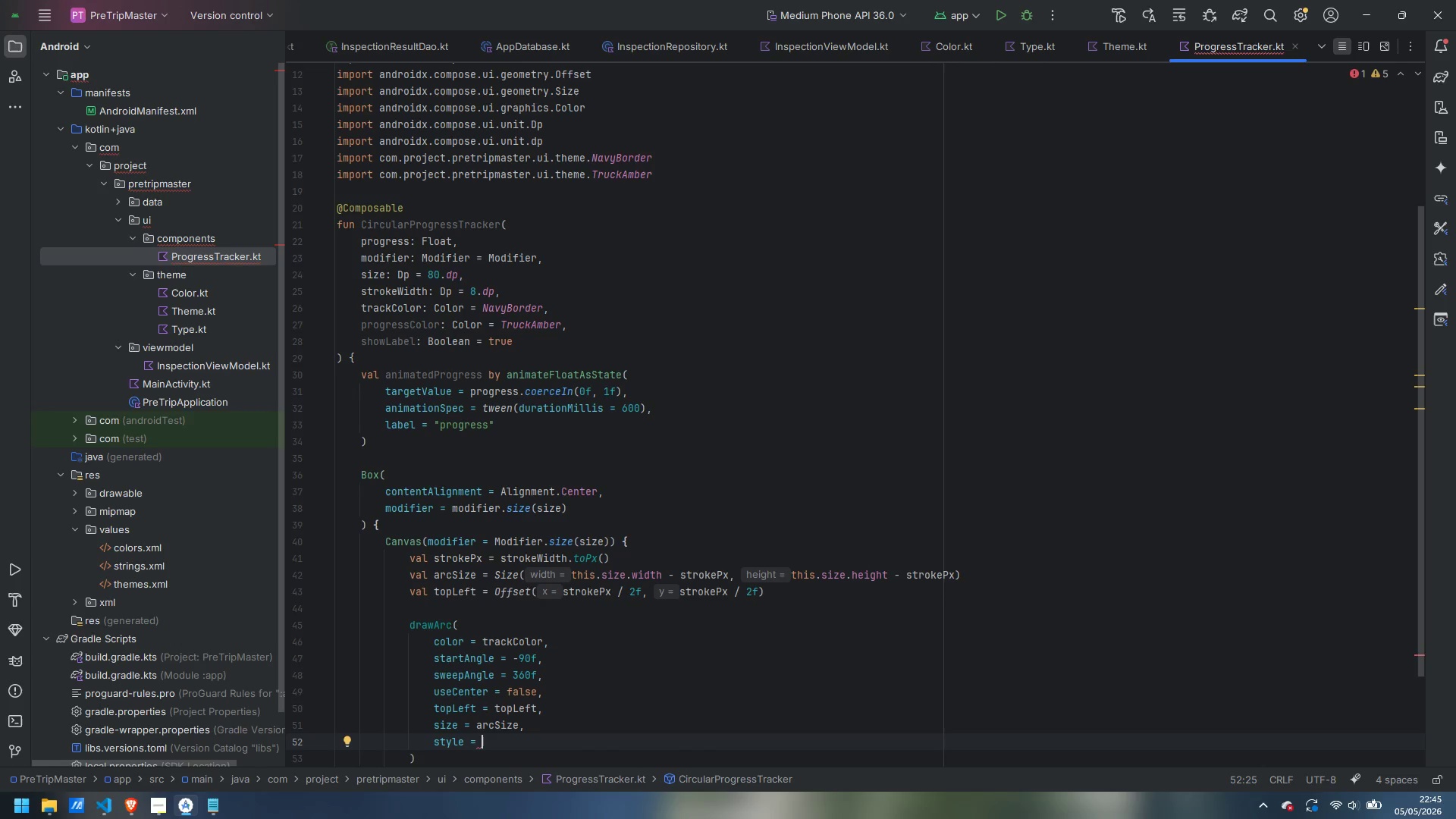 
type(Stroke)
 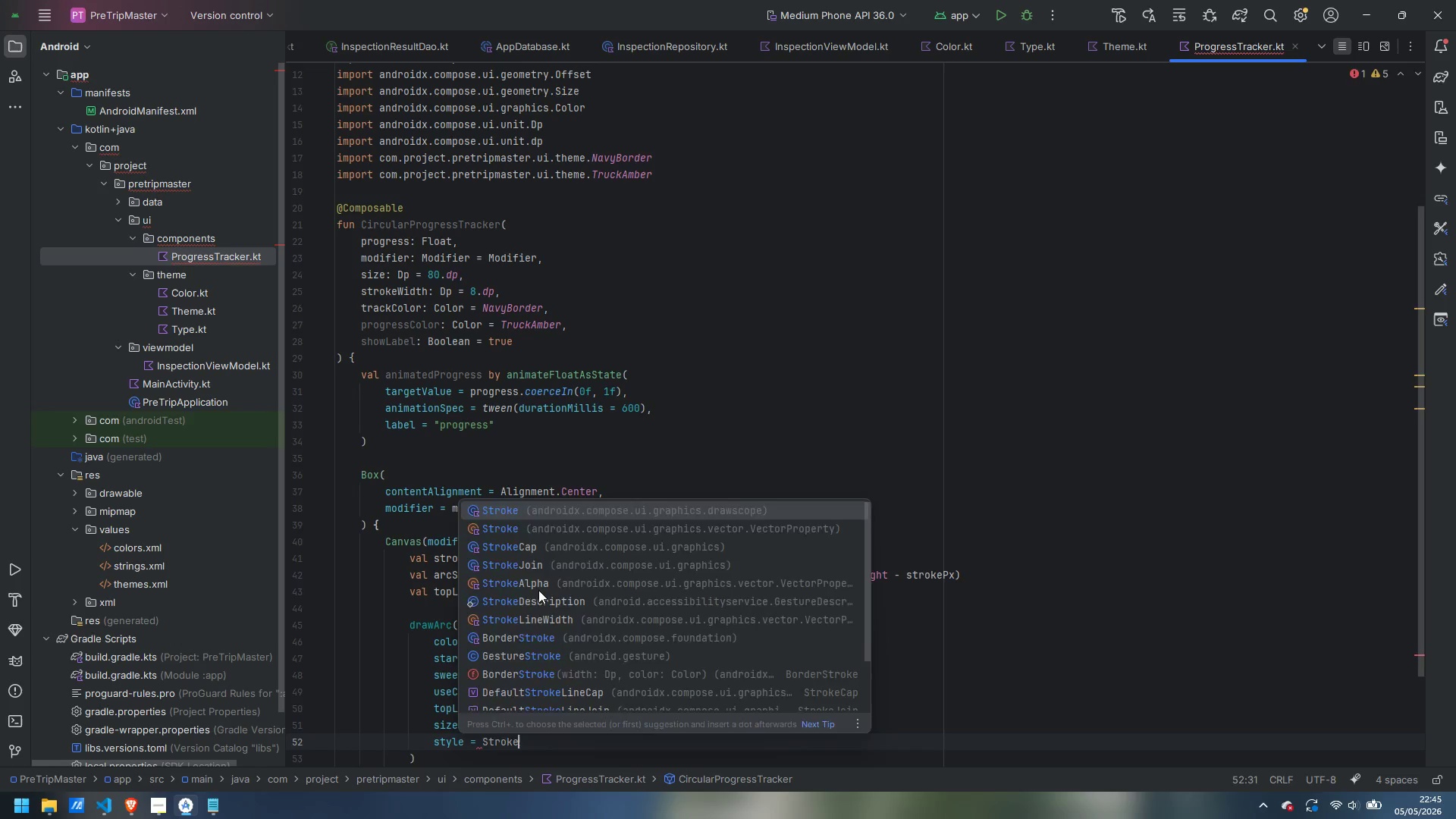 
key(Enter)
 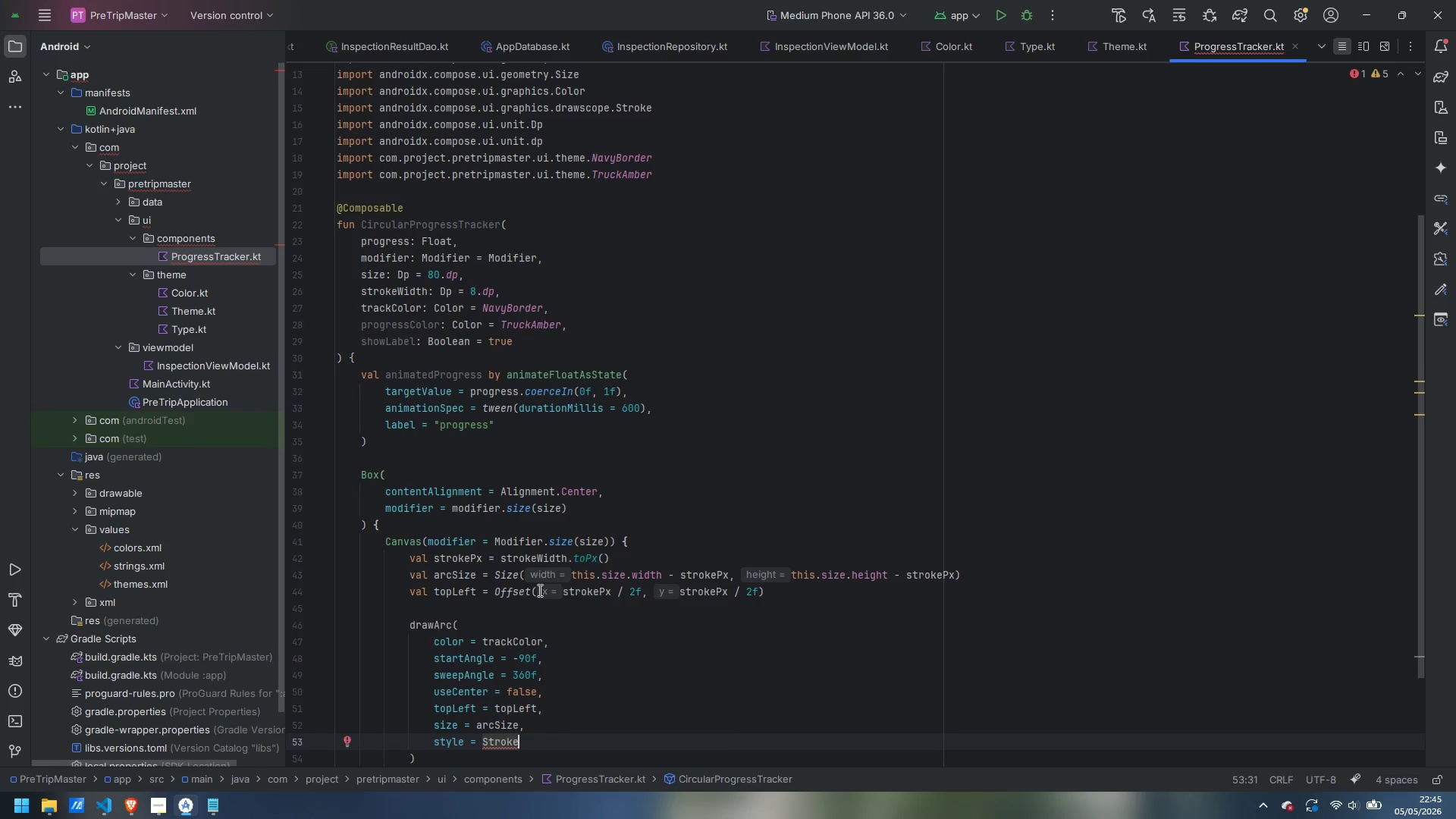 
type((st)
 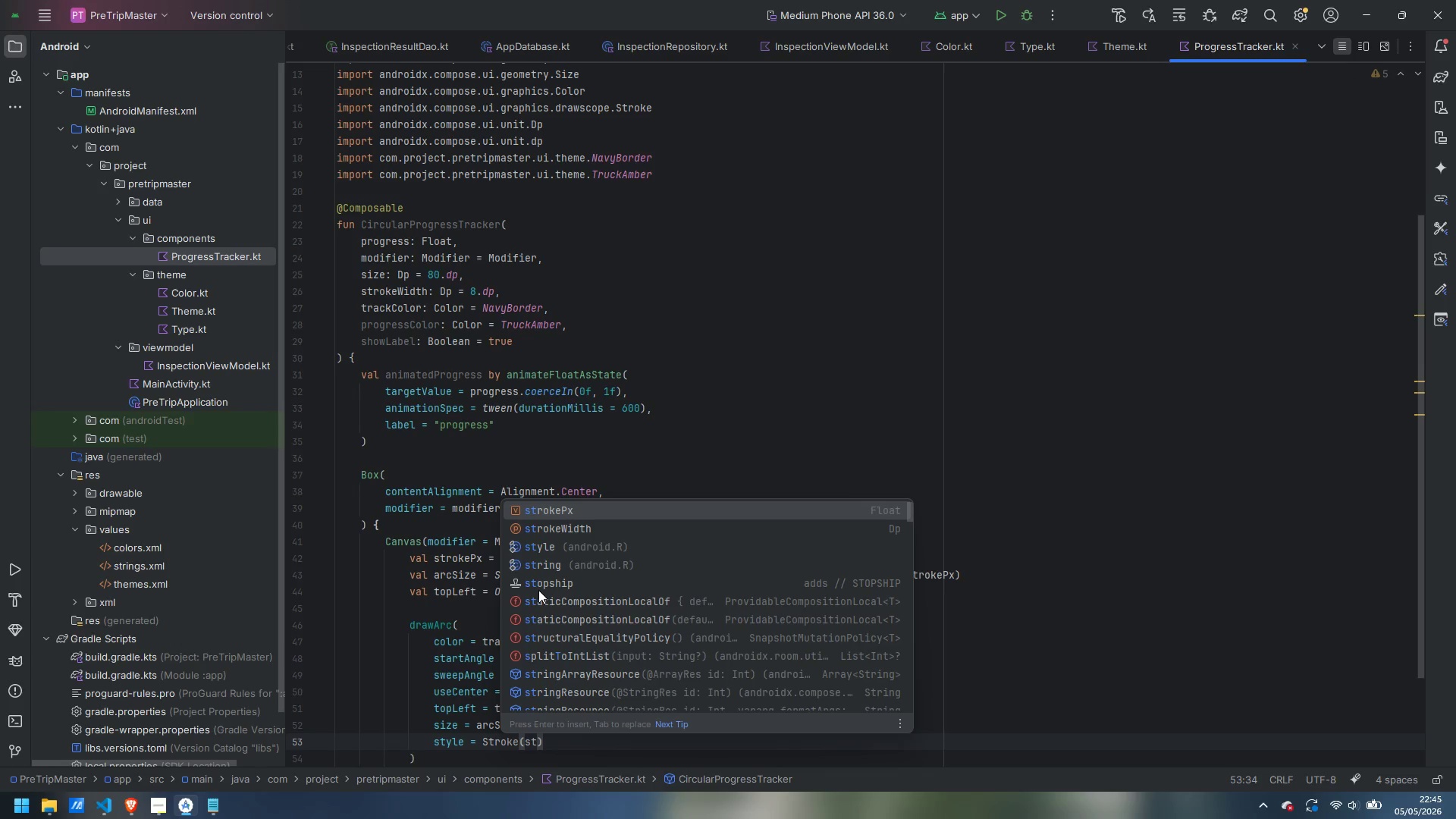 
key(Enter)
 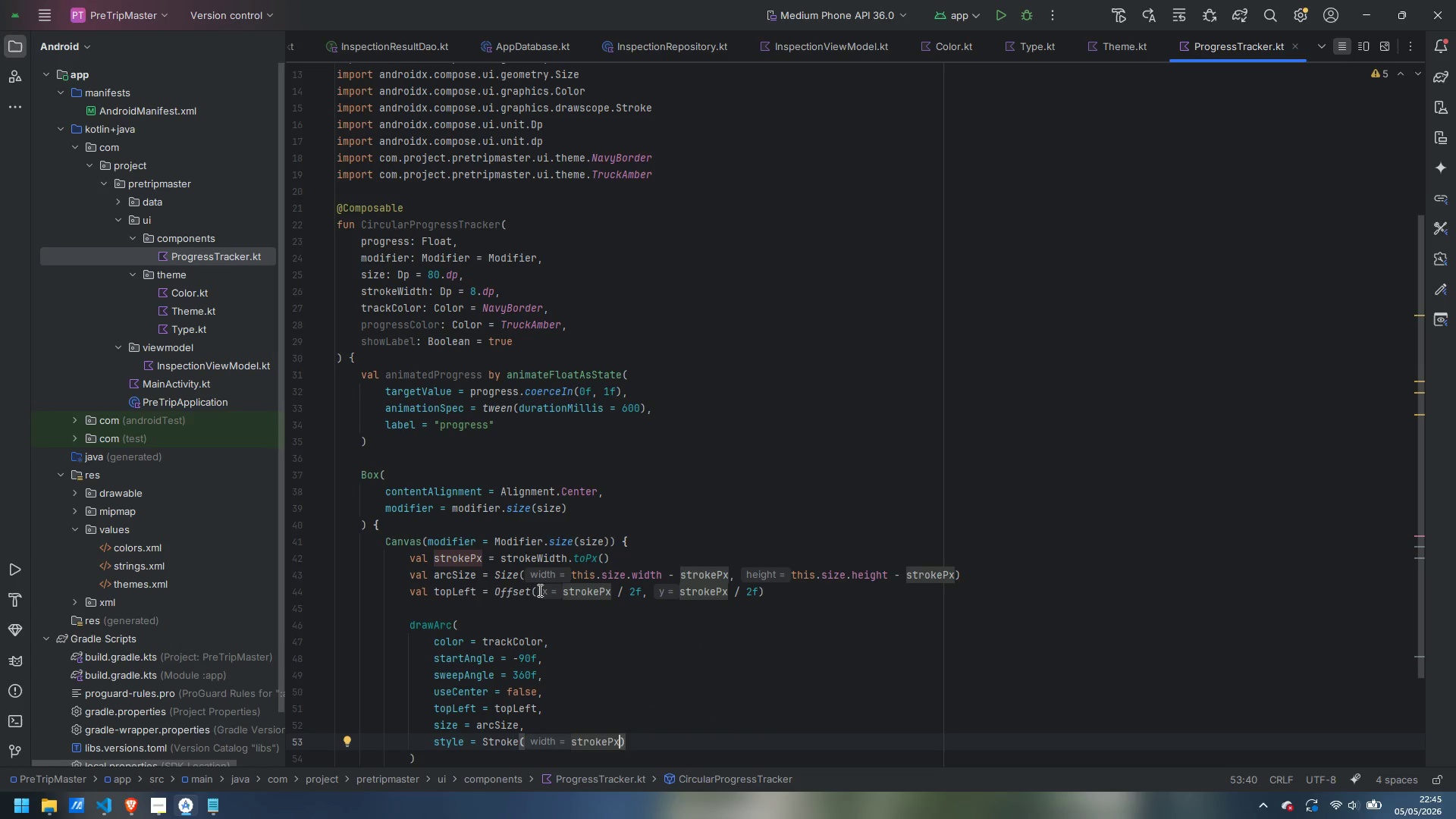 
type(, caap = Stroke)
 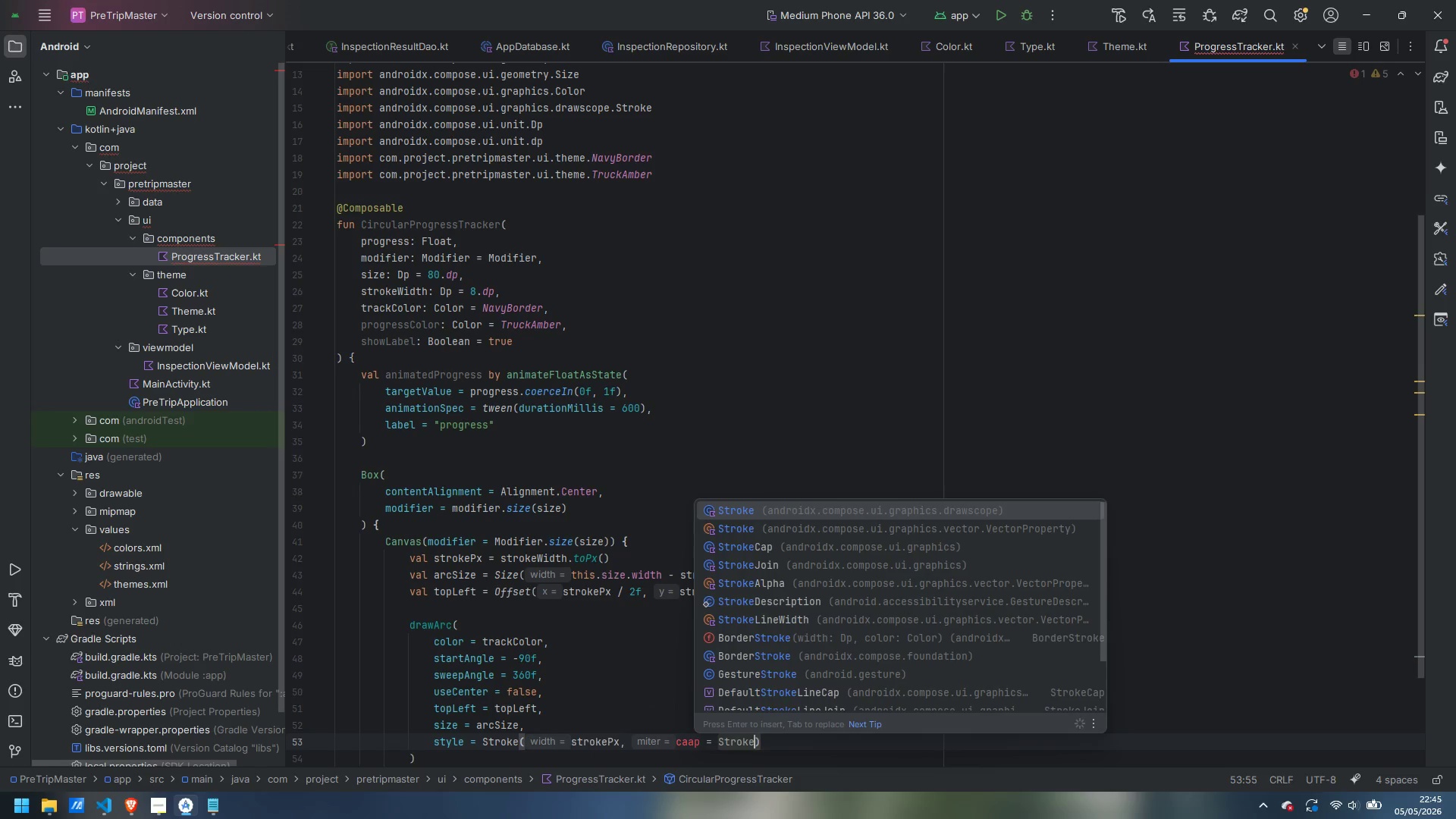 
hold_key(key=ShiftLeft, duration=1.89)
 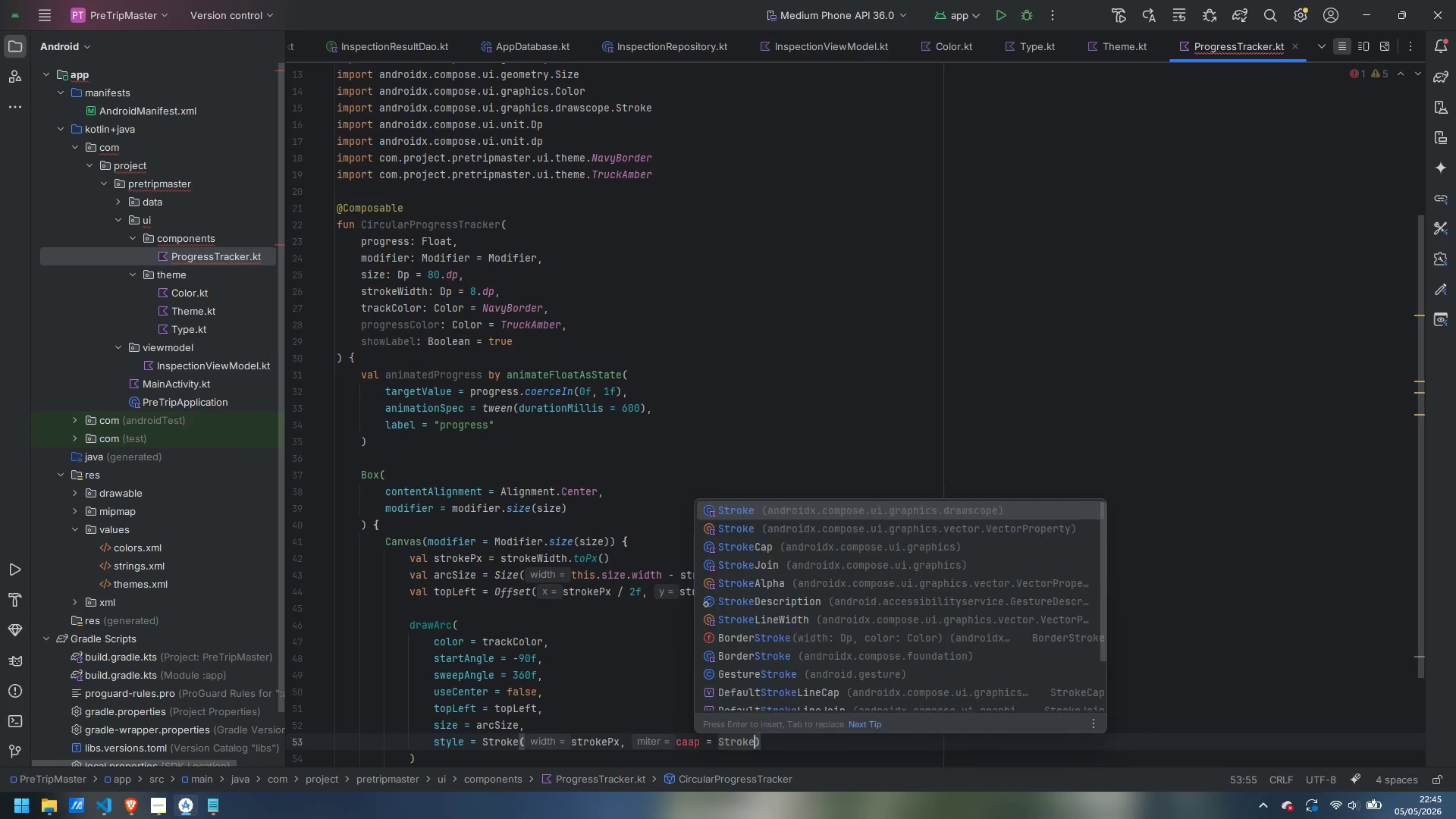 
key(Control+ArrowLeft)
 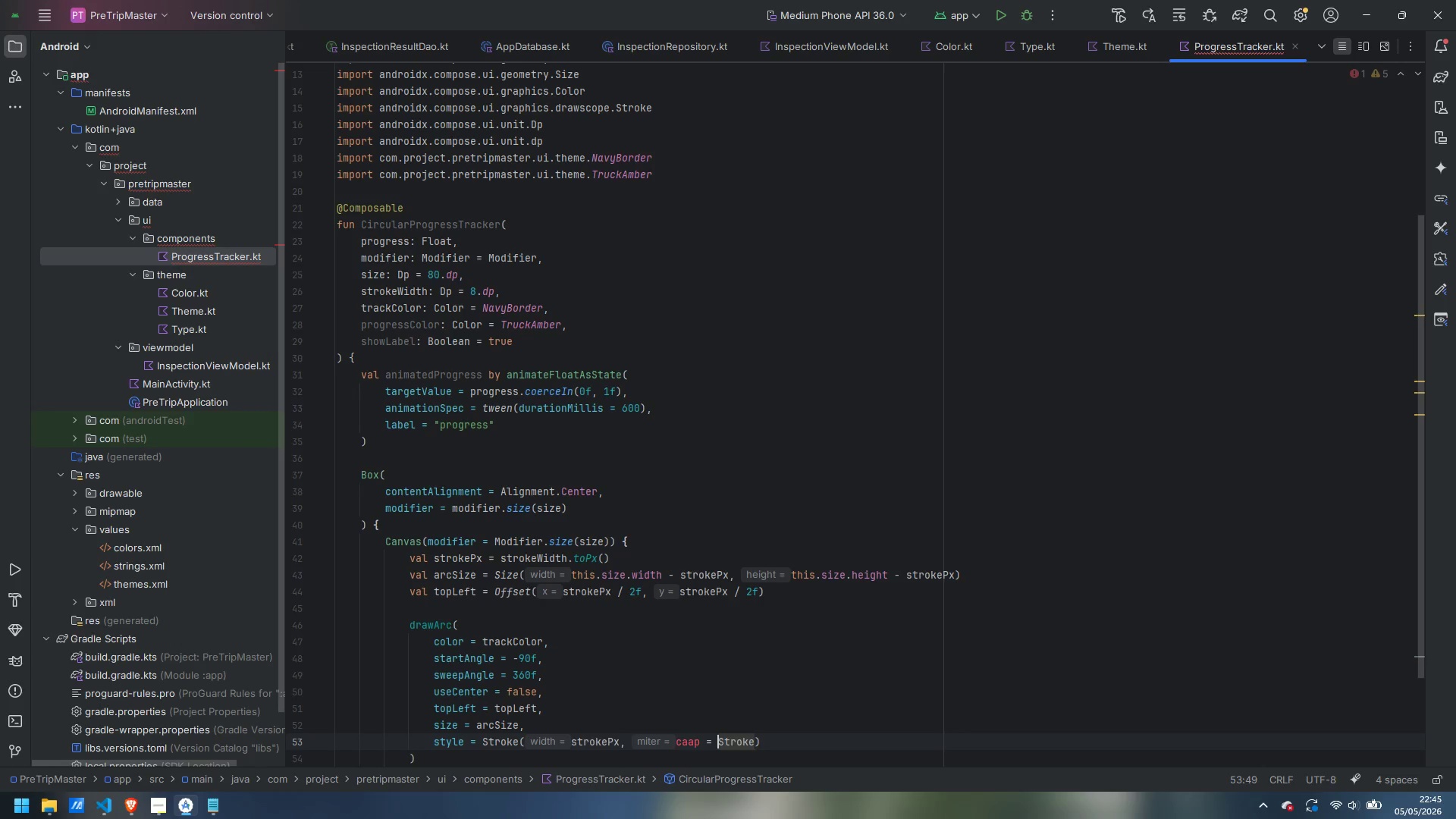 
key(Control+ArrowLeft)
 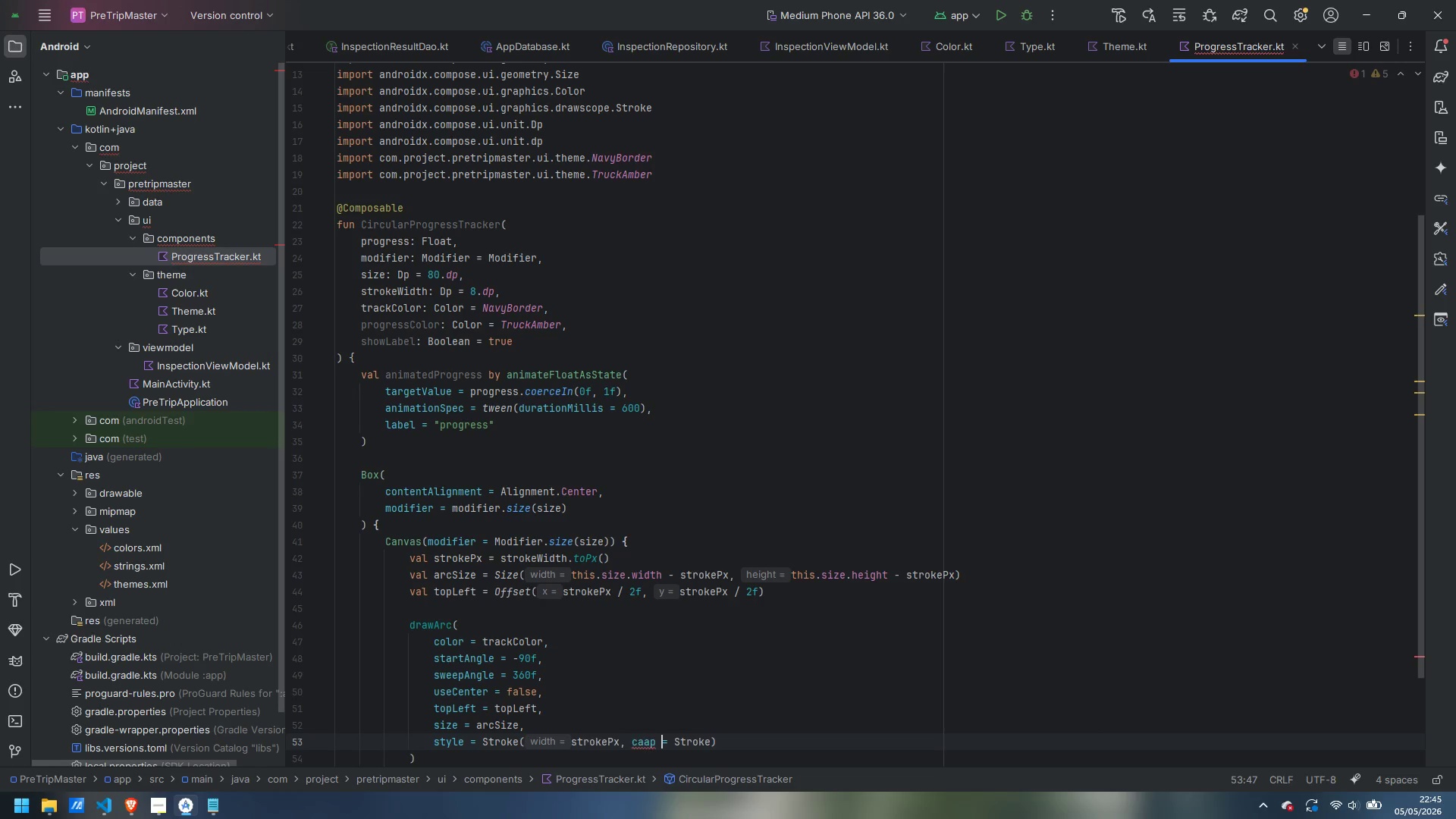 
key(ArrowLeft)
 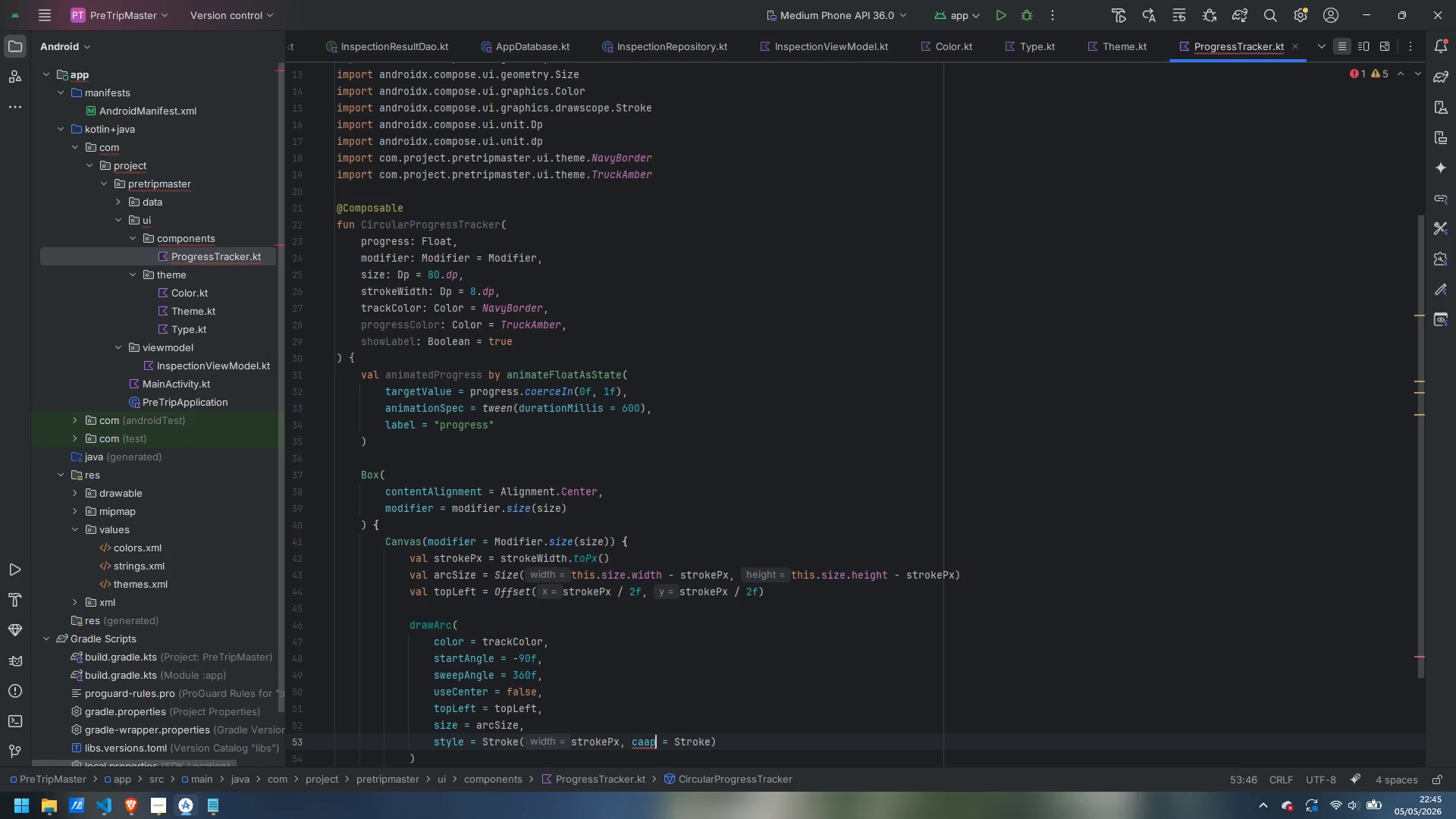 
key(ArrowLeft)
 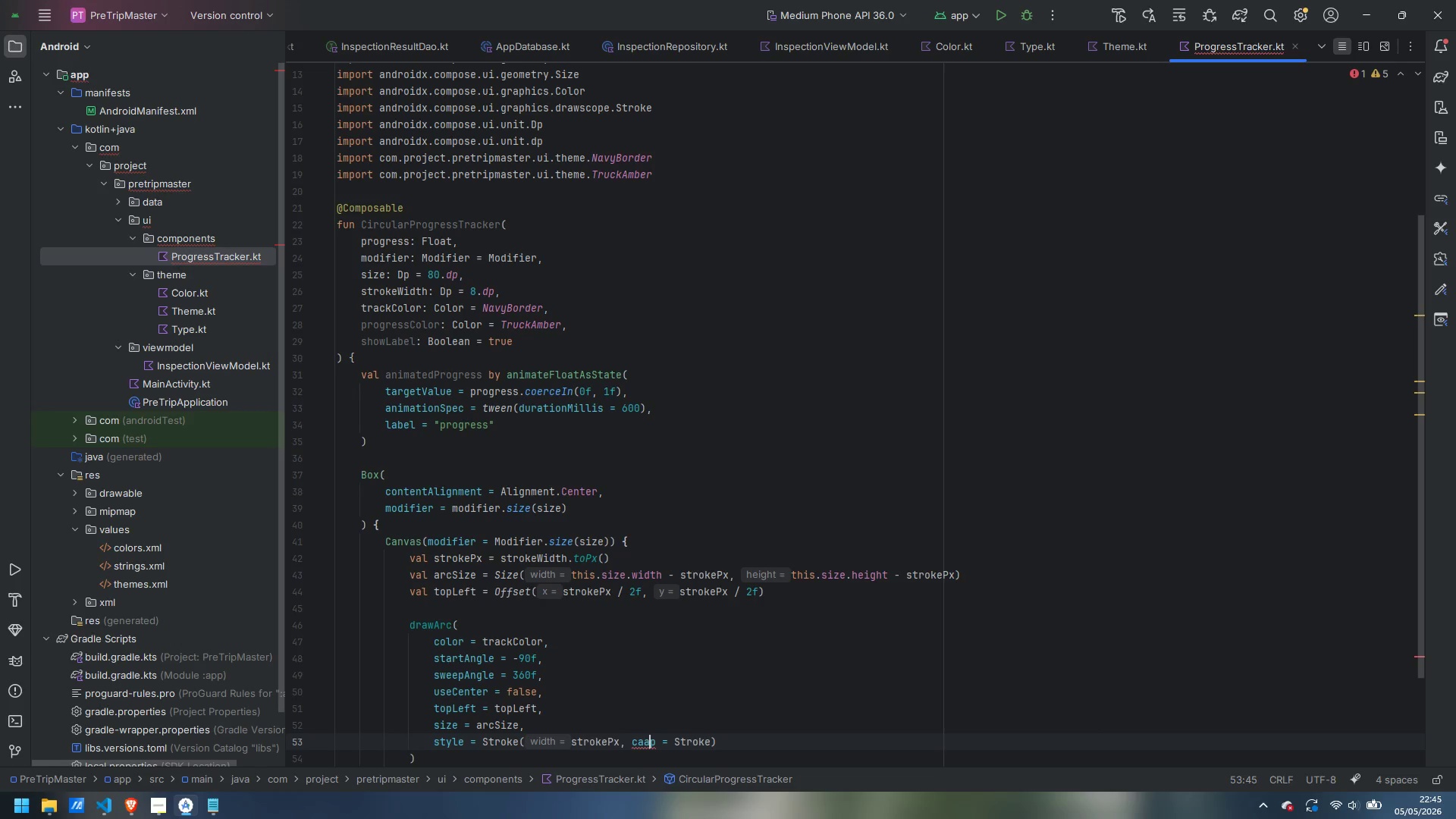 
key(Backspace)
 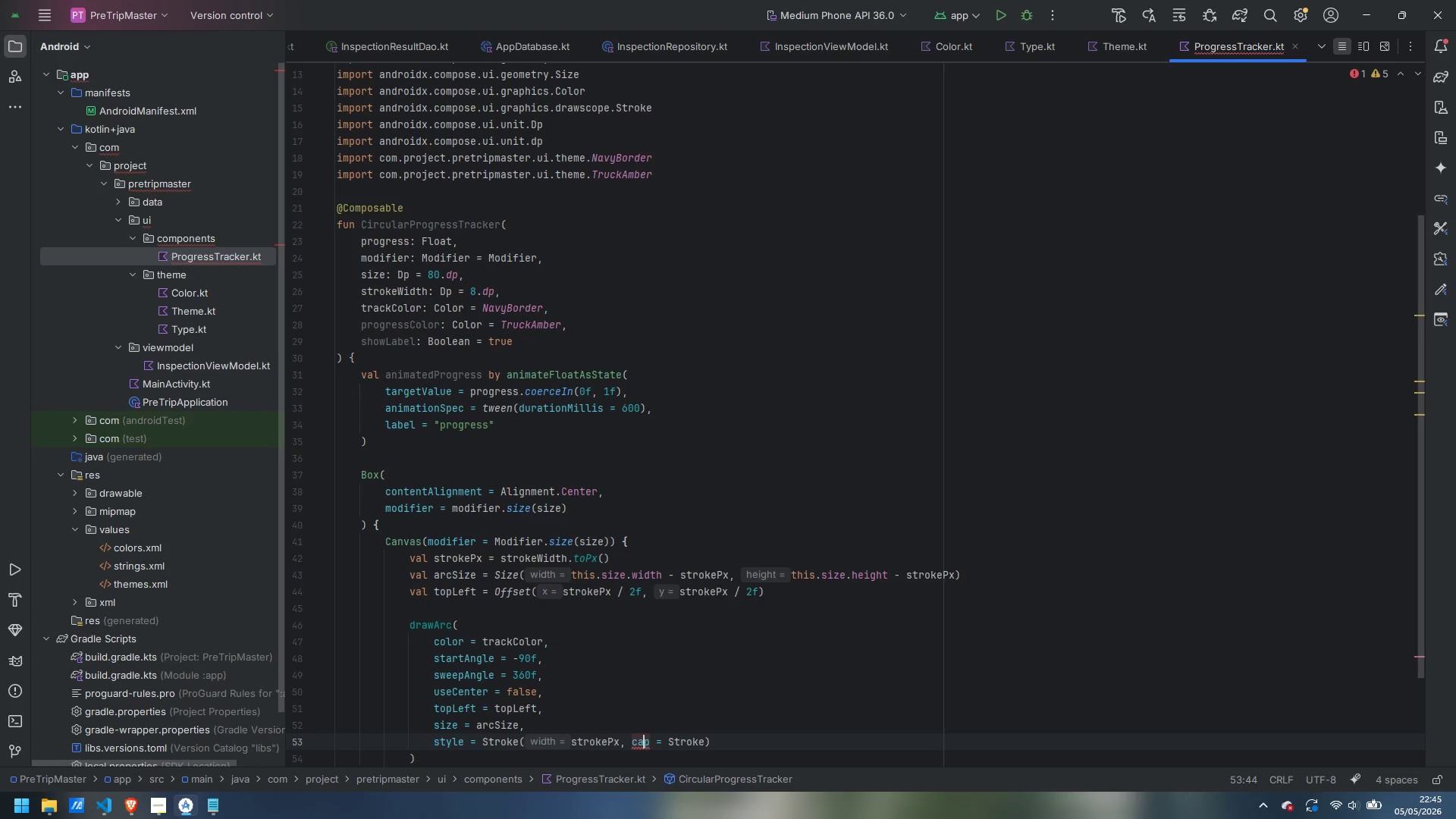 
key(Control+ArrowRight)
 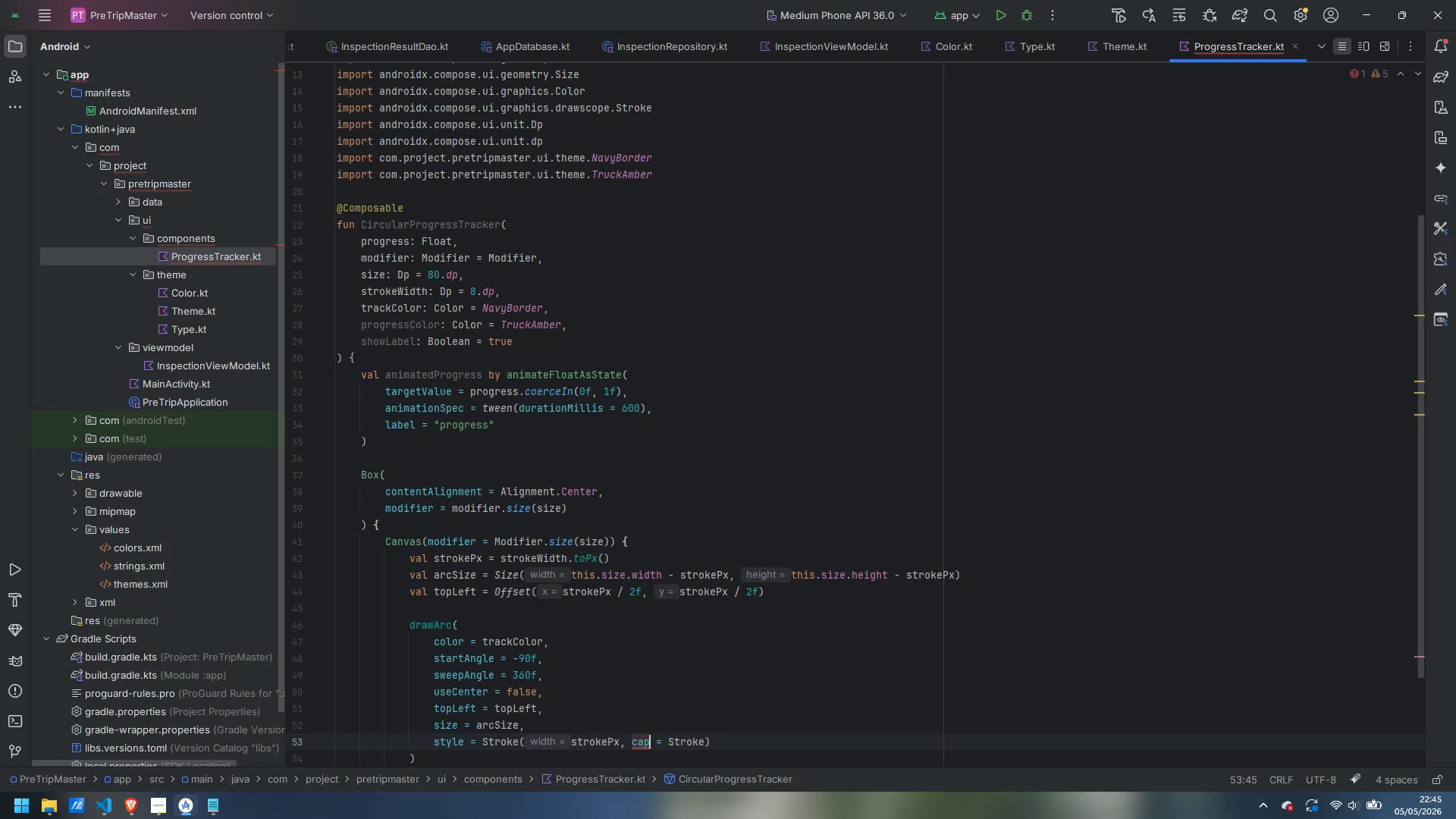 
key(ArrowRight)
 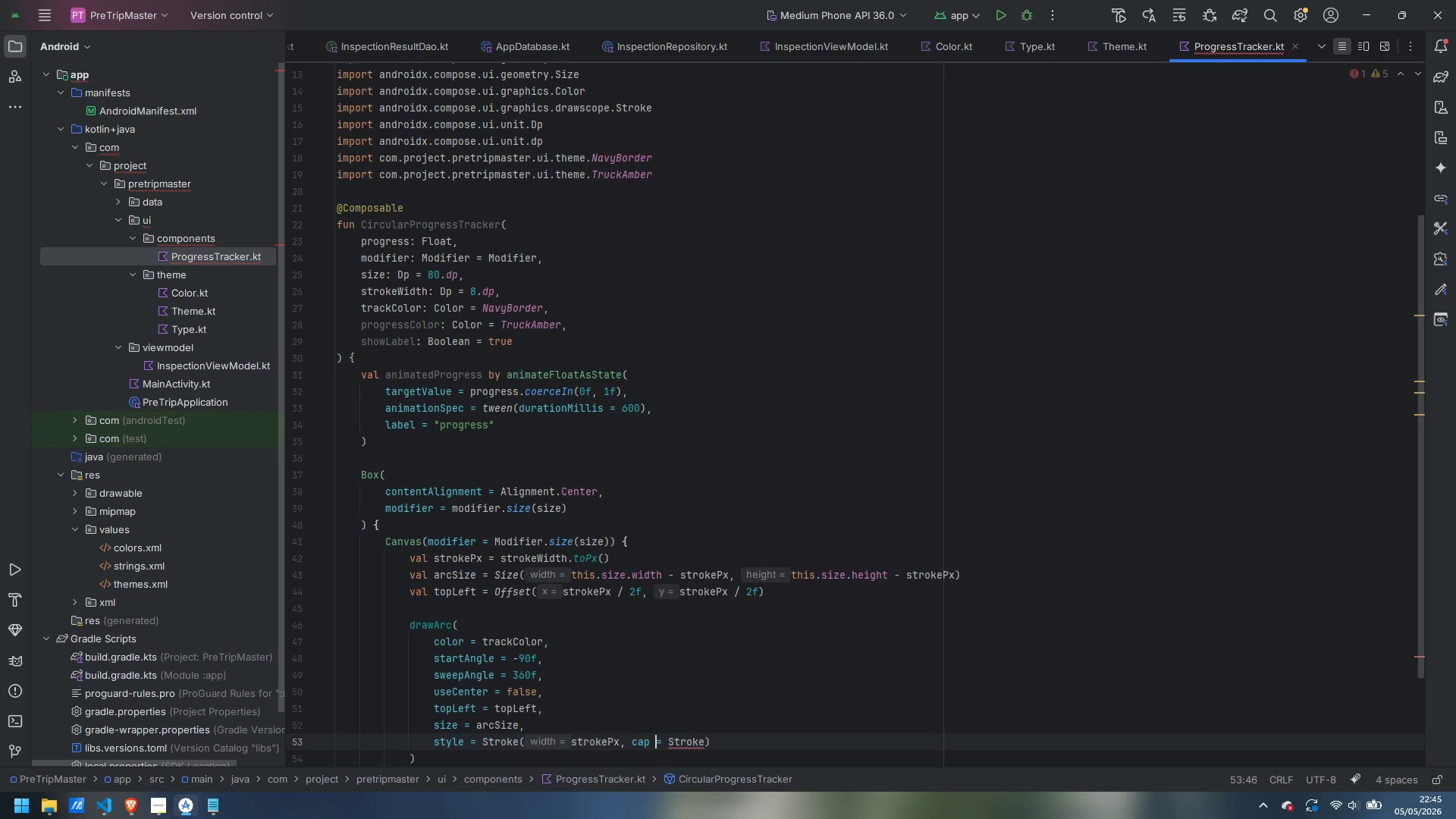 
key(Control+ArrowRight)
 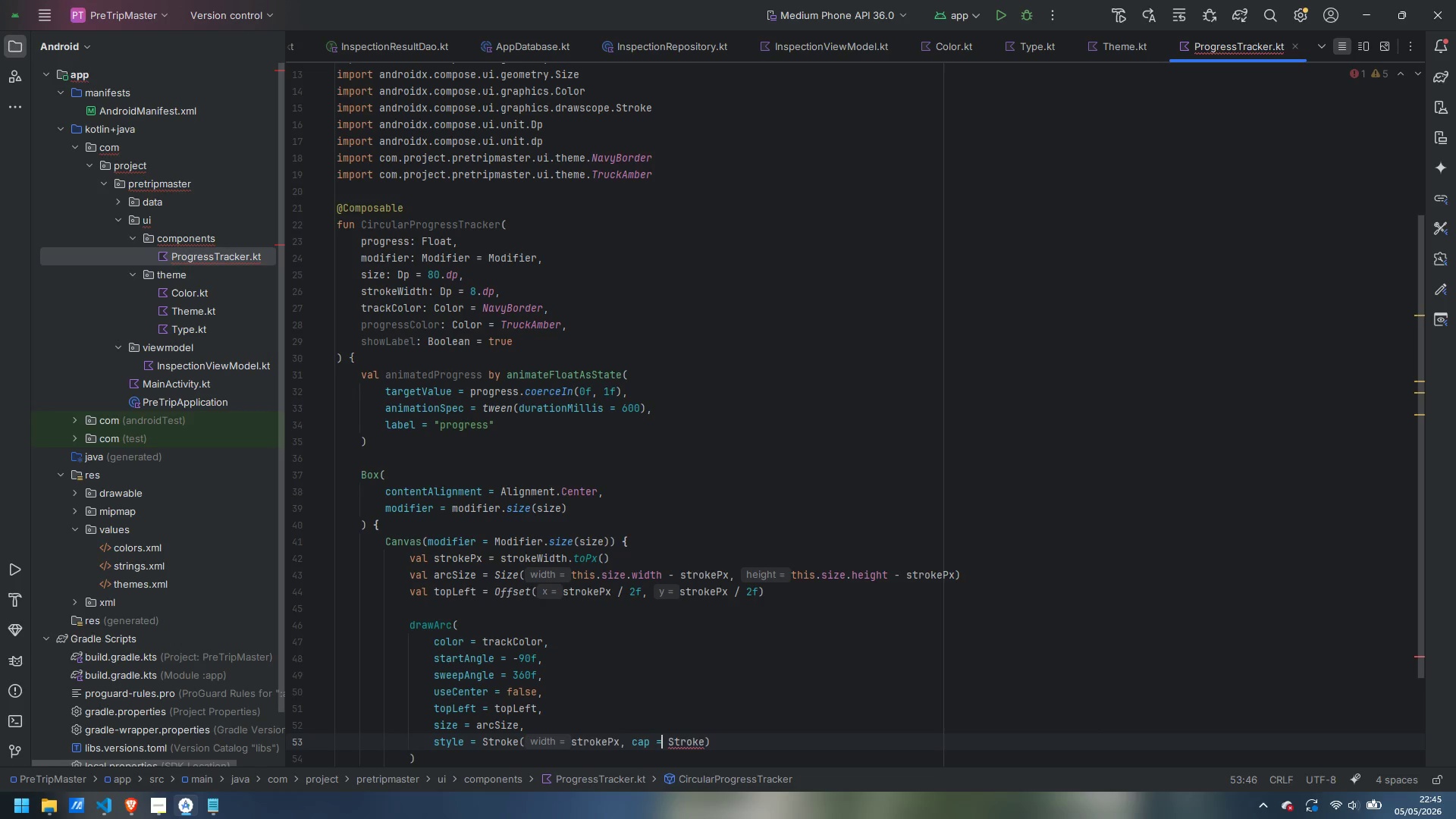 
key(Control+ArrowRight)
 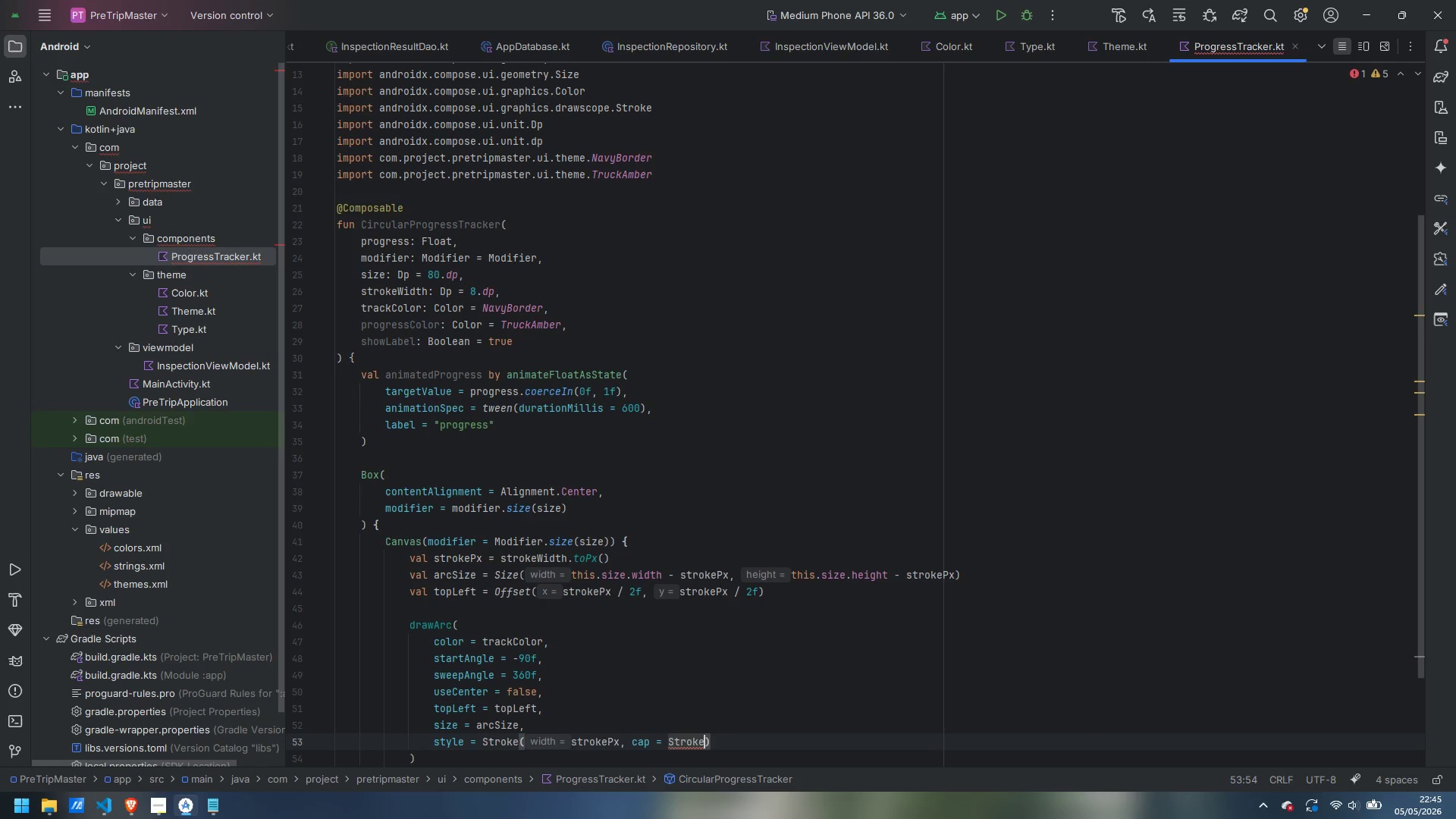 
type(Cap)
 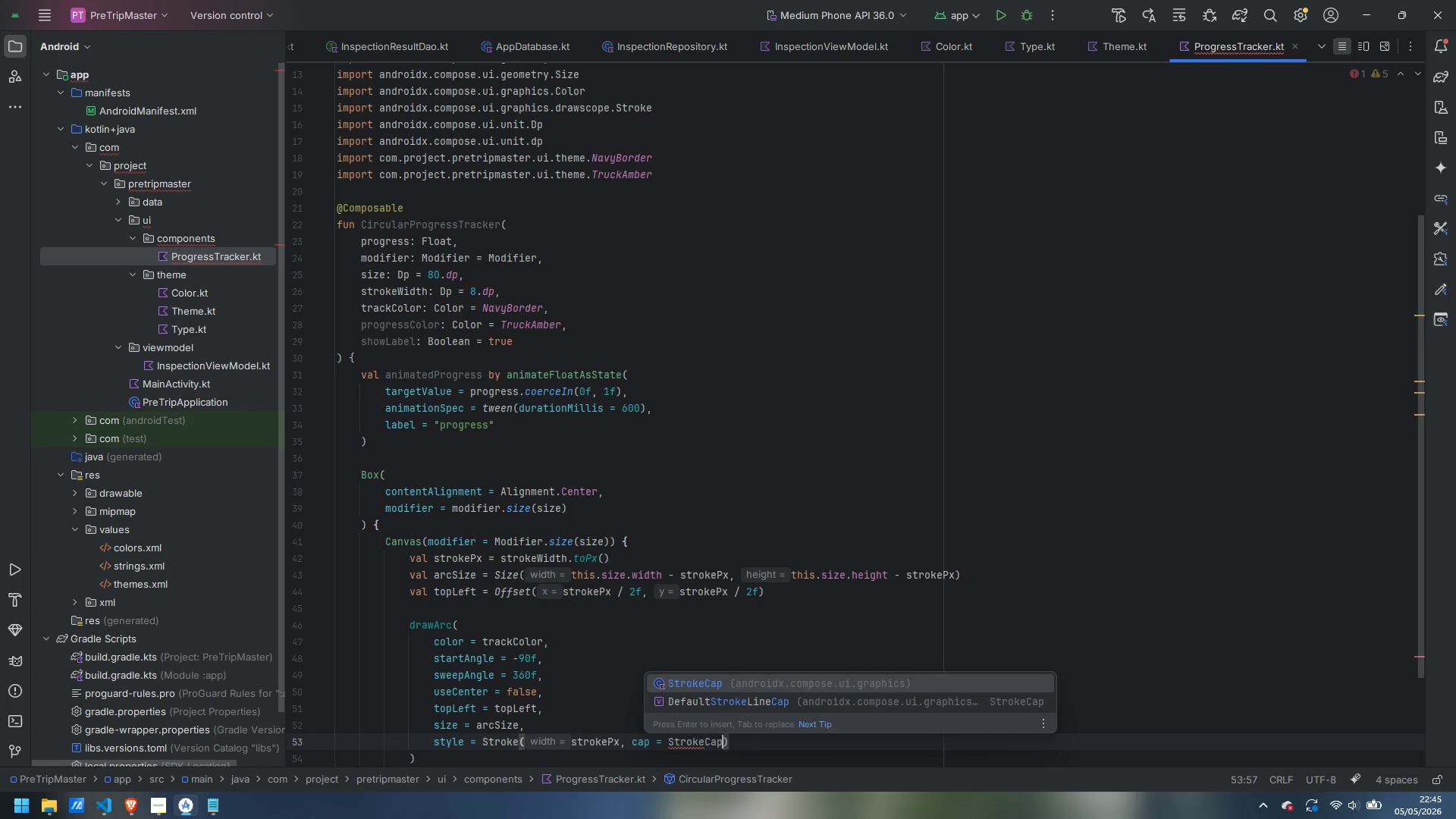 
key(Enter)
 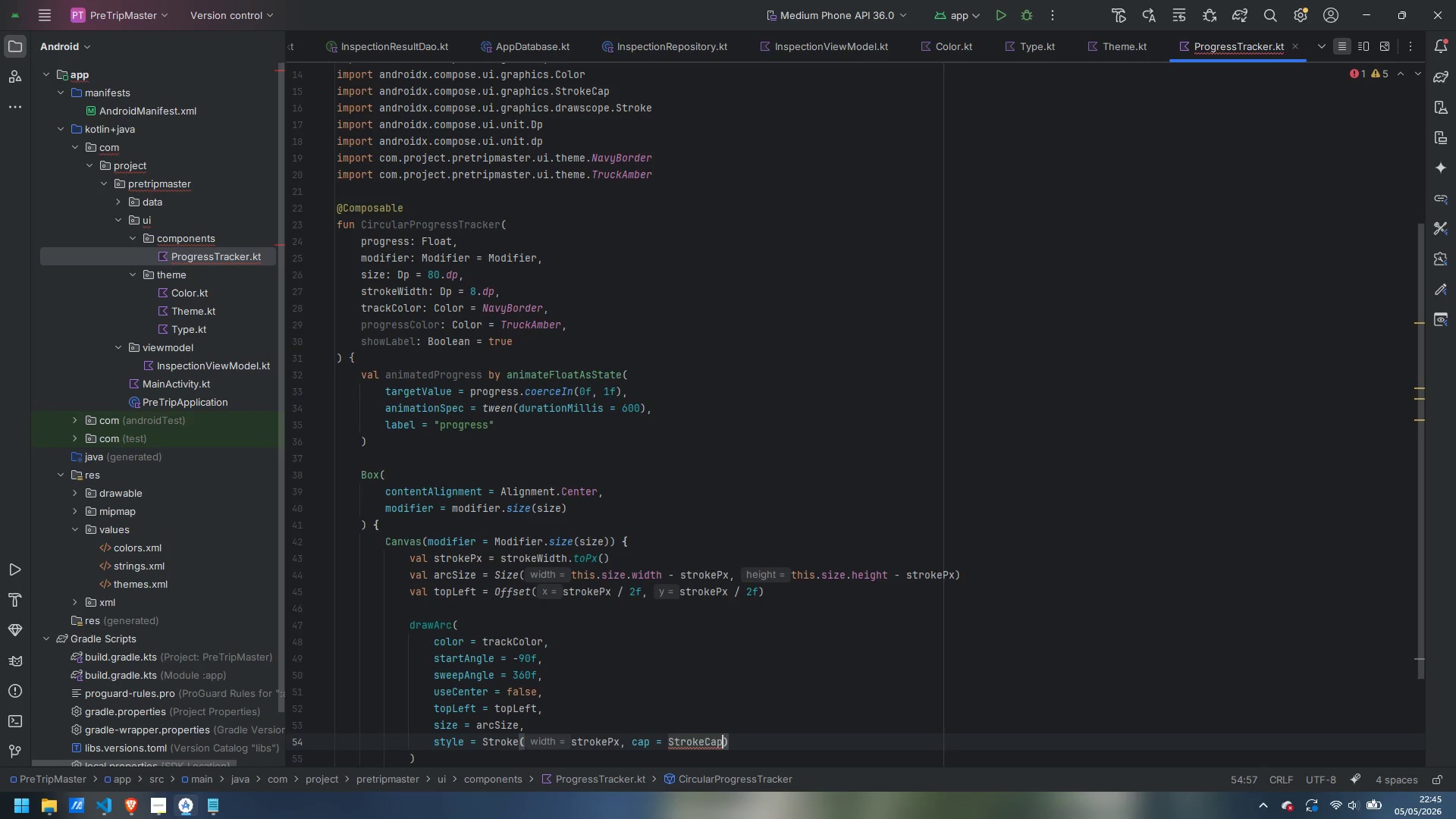 
type(.Round)
 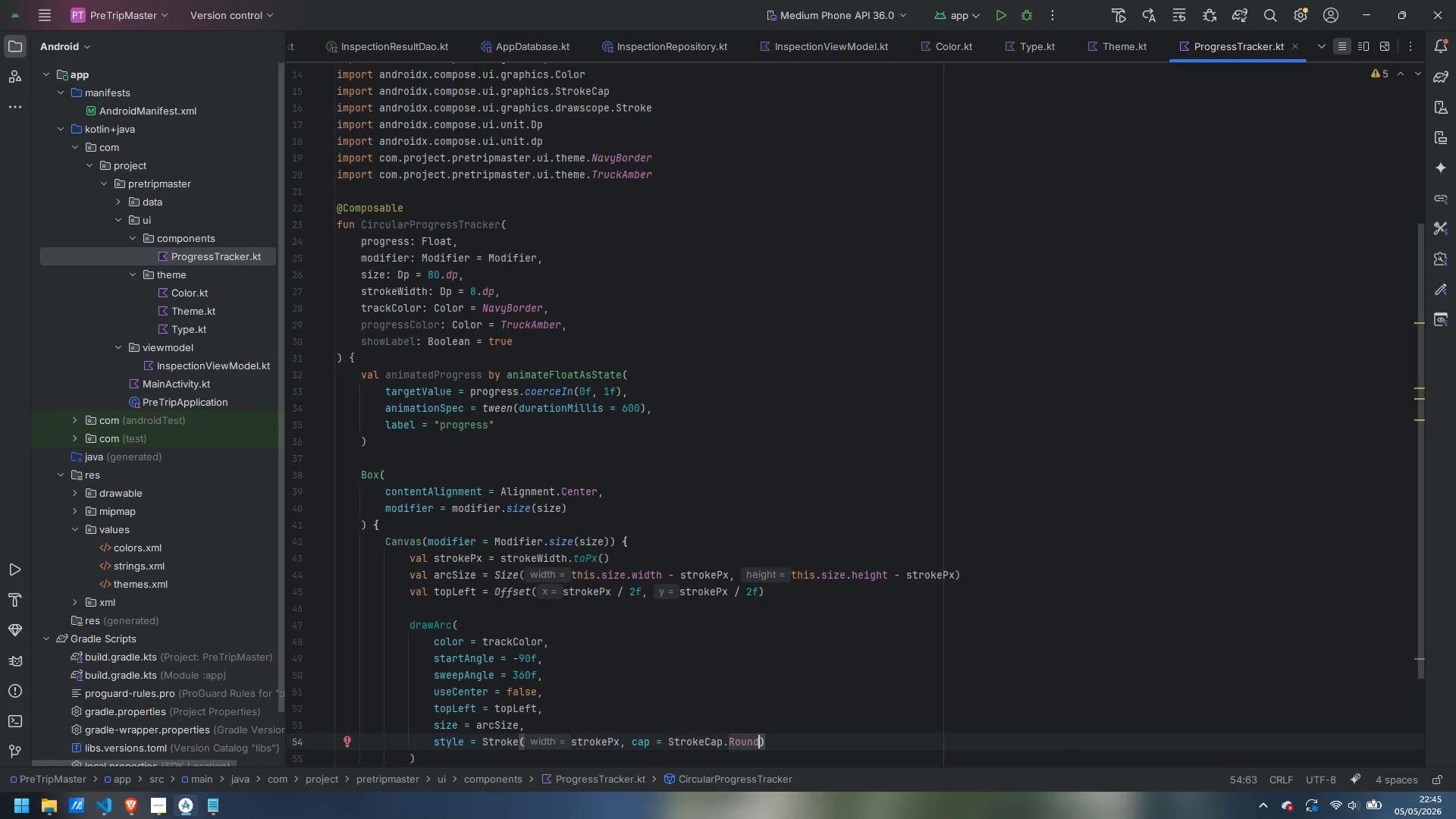 
key(ArrowRight)
 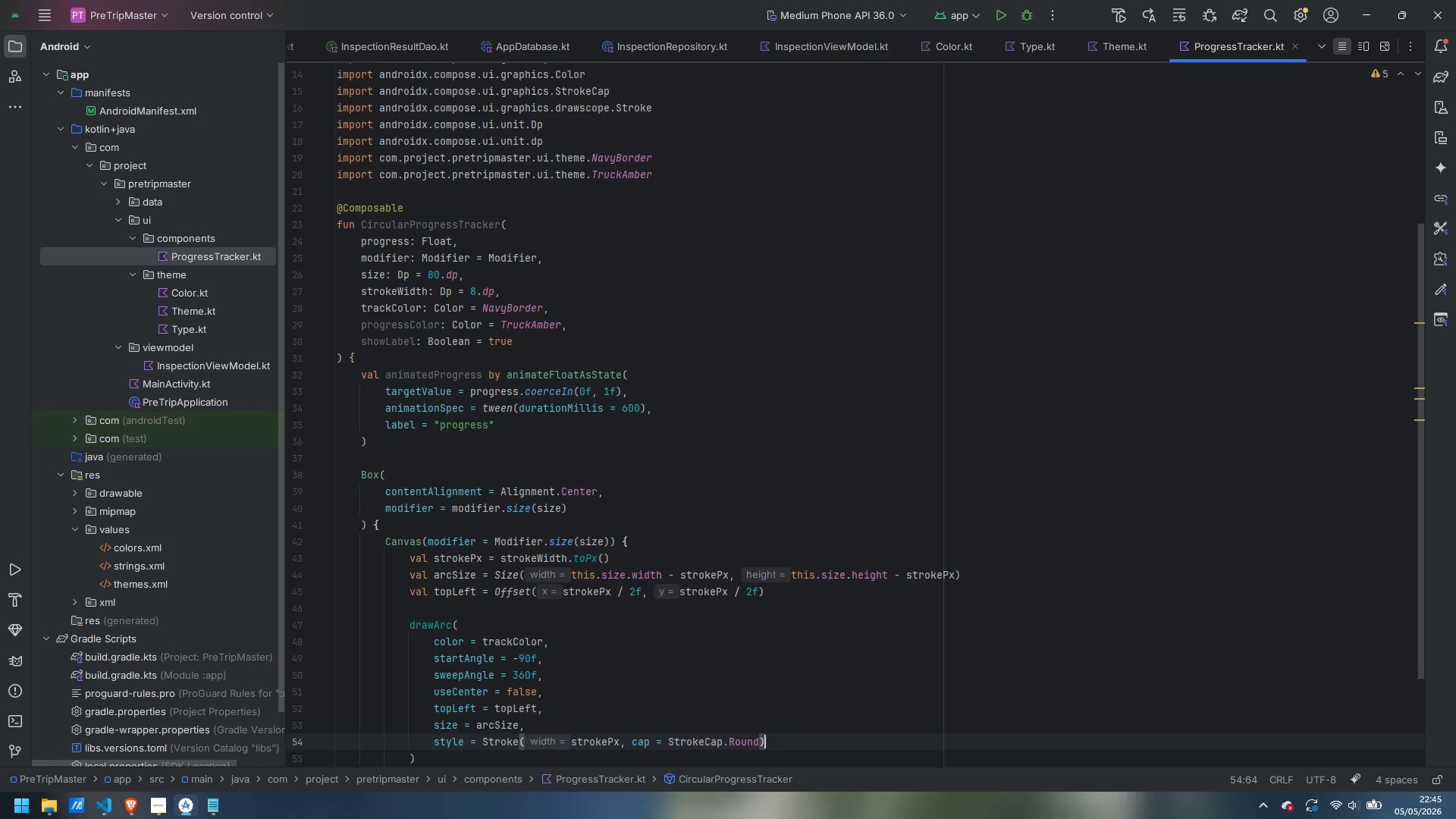 
key(ArrowDown)
 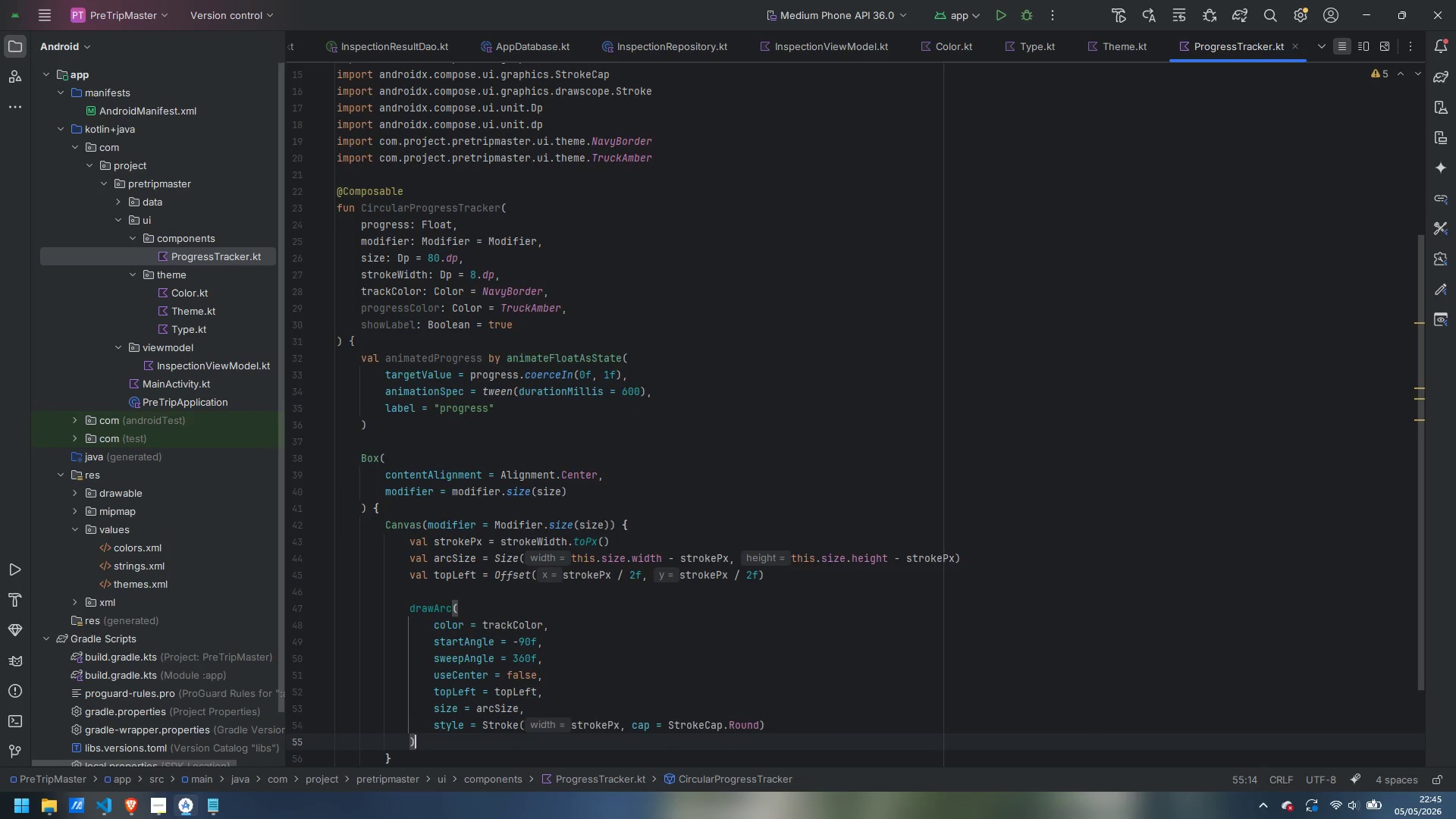 
key(Enter)
 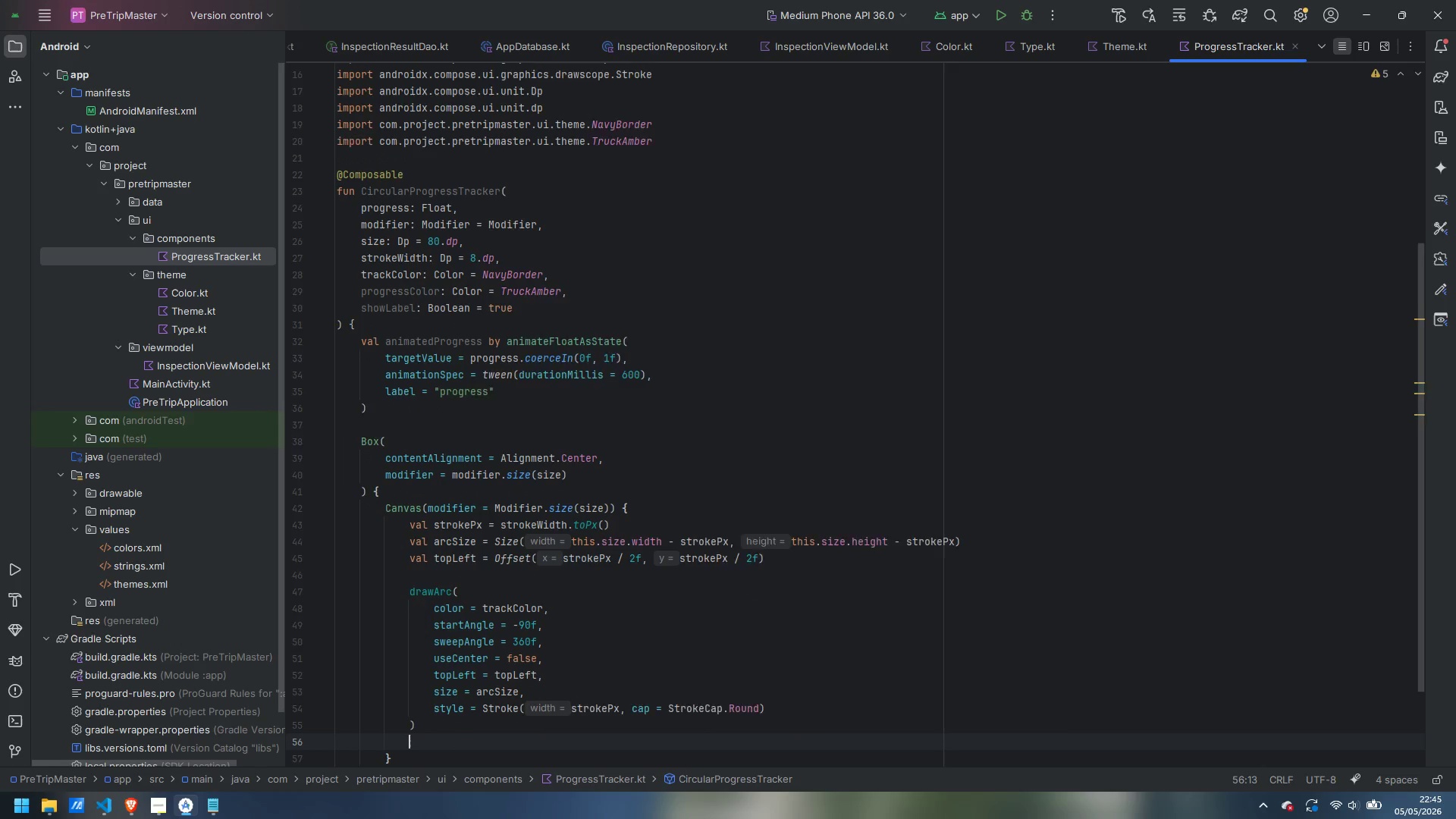 
key(Enter)
 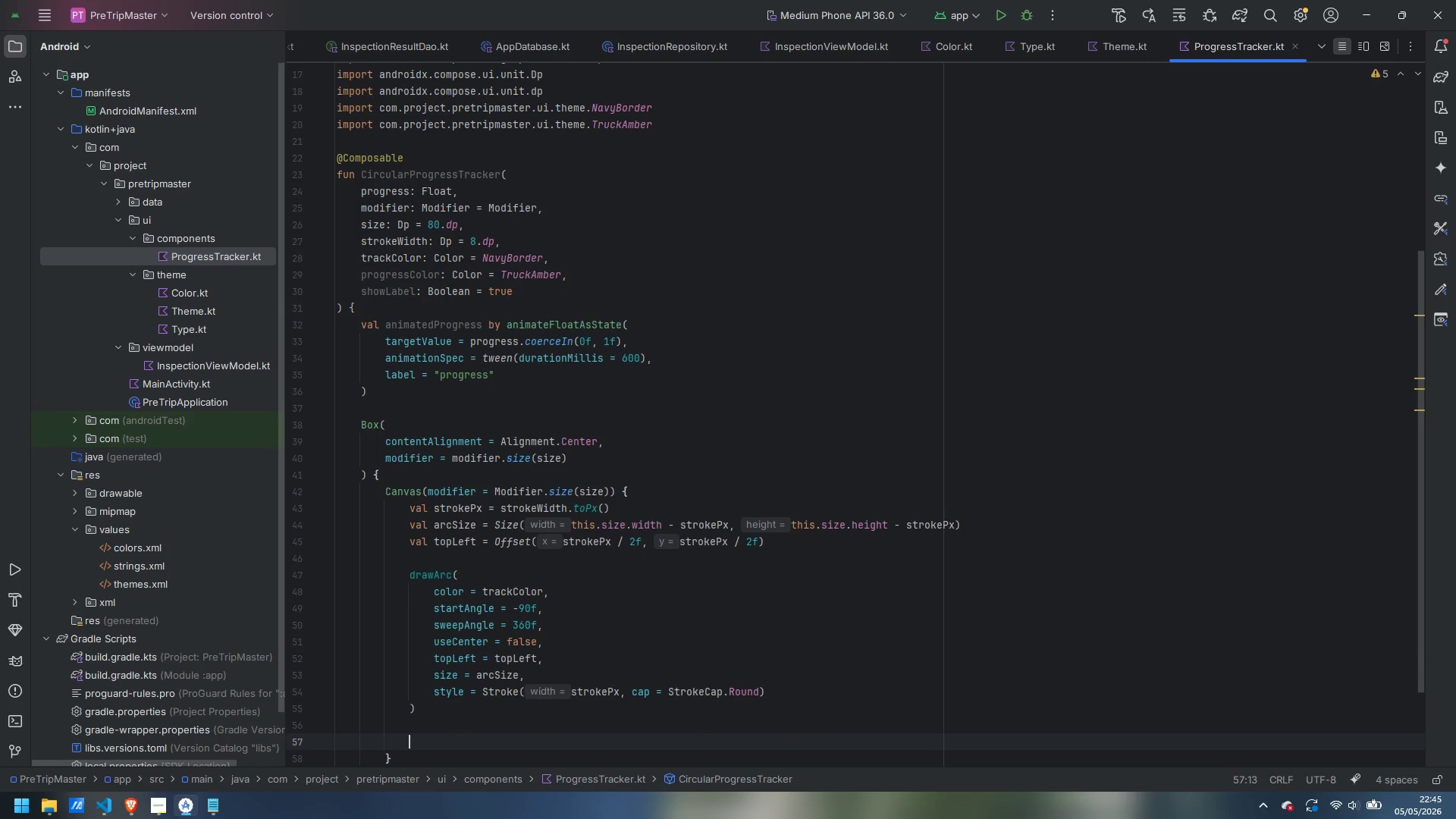 
type(id ()
key(Backspace)
key(Backspace)
key(Backspace)
type(f (animate)
key(Backspace)
key(Backspace)
key(Backspace)
key(Backspace)
type(atedProgress > 0)
 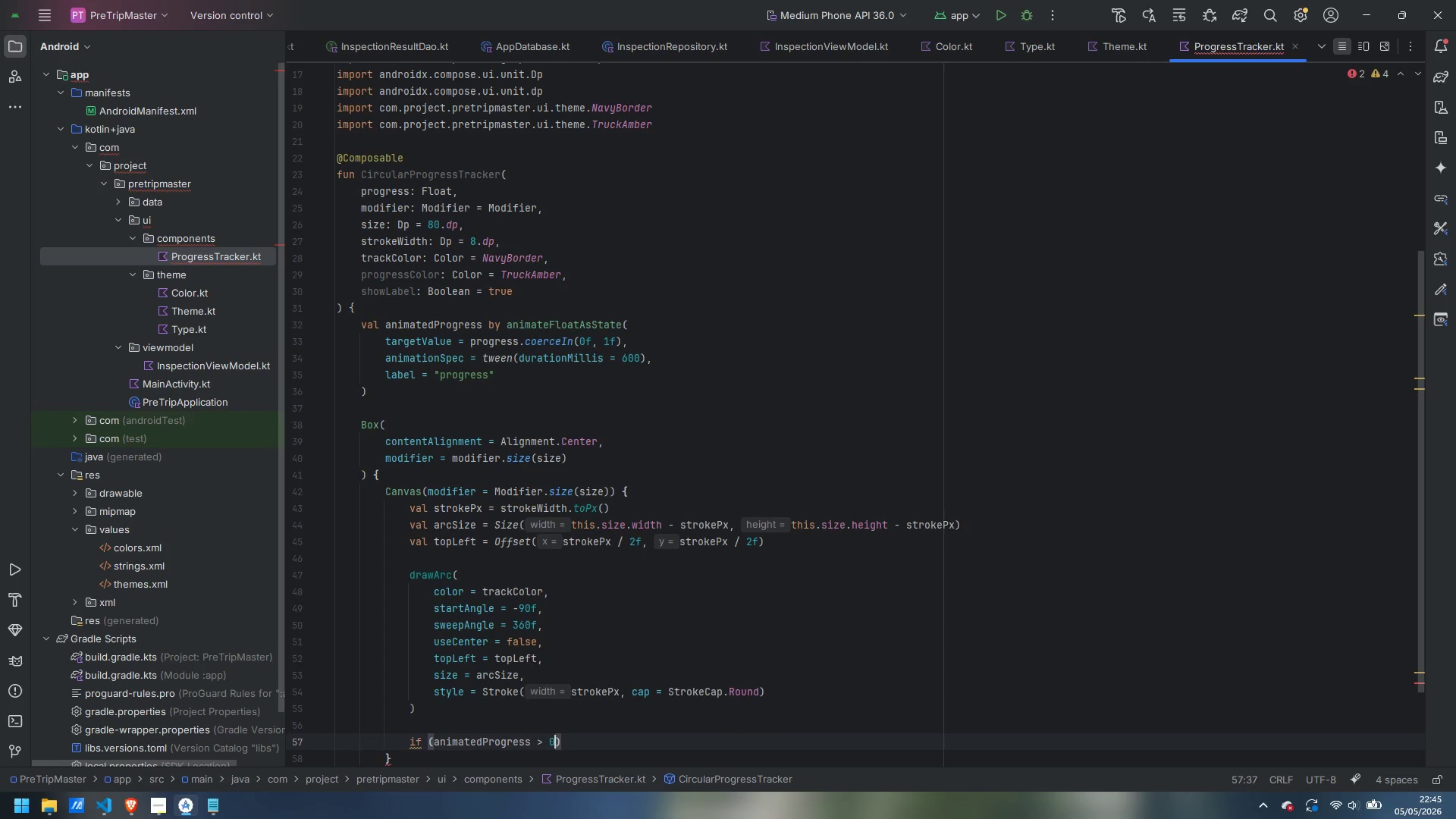 
key(ArrowRight)
 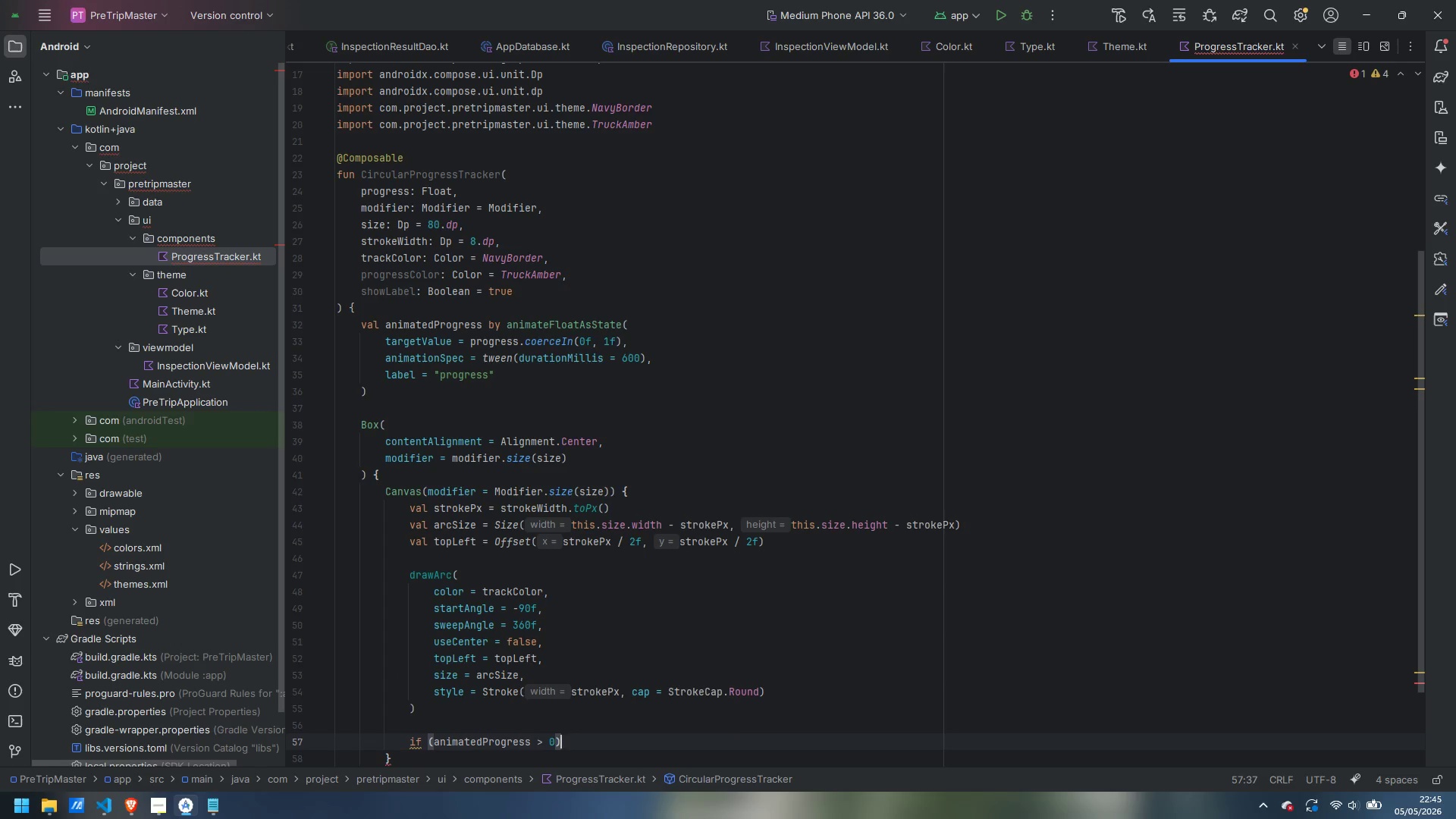 
key(Space)
 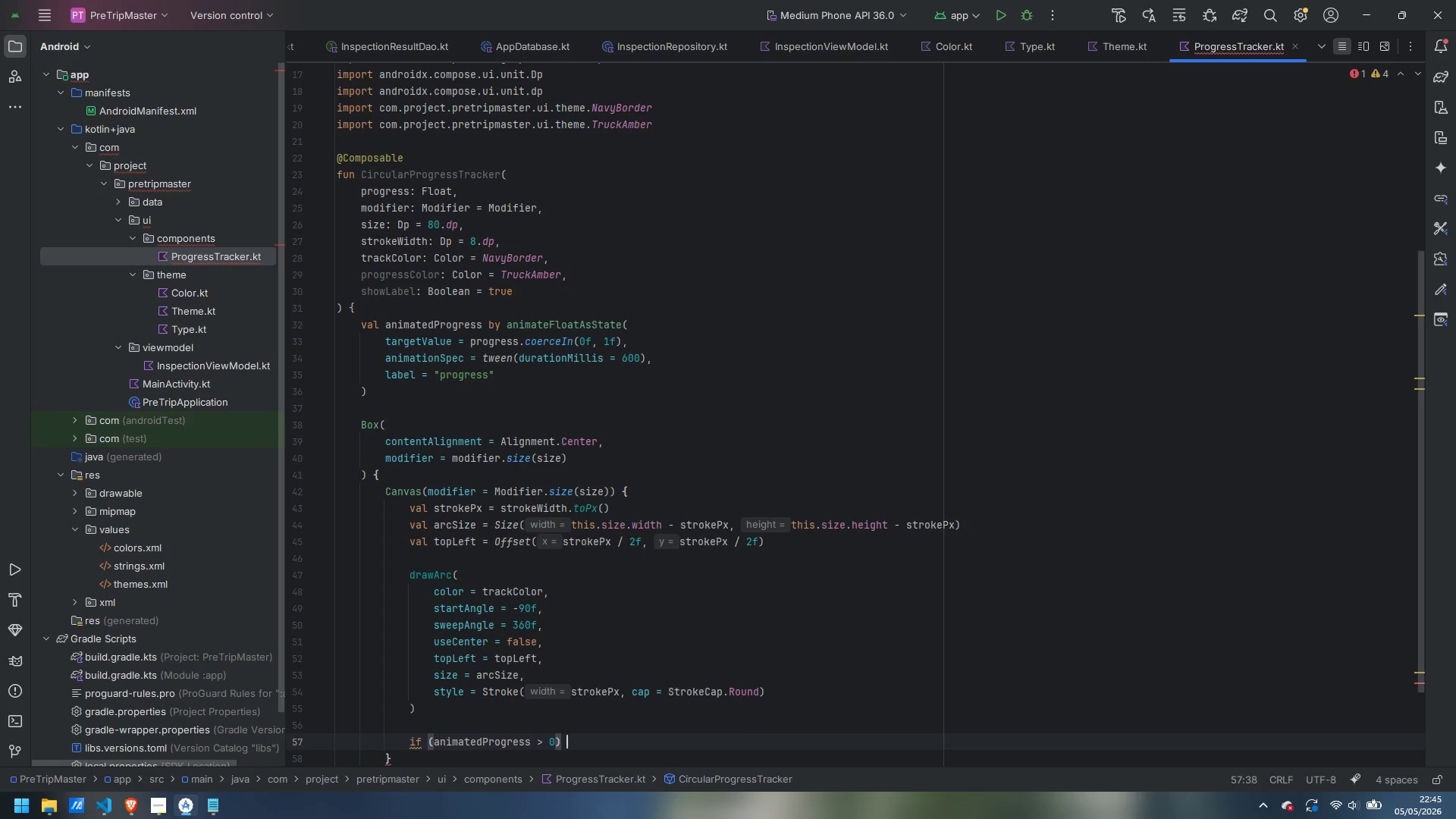 
key(Shift+ShiftLeft)
 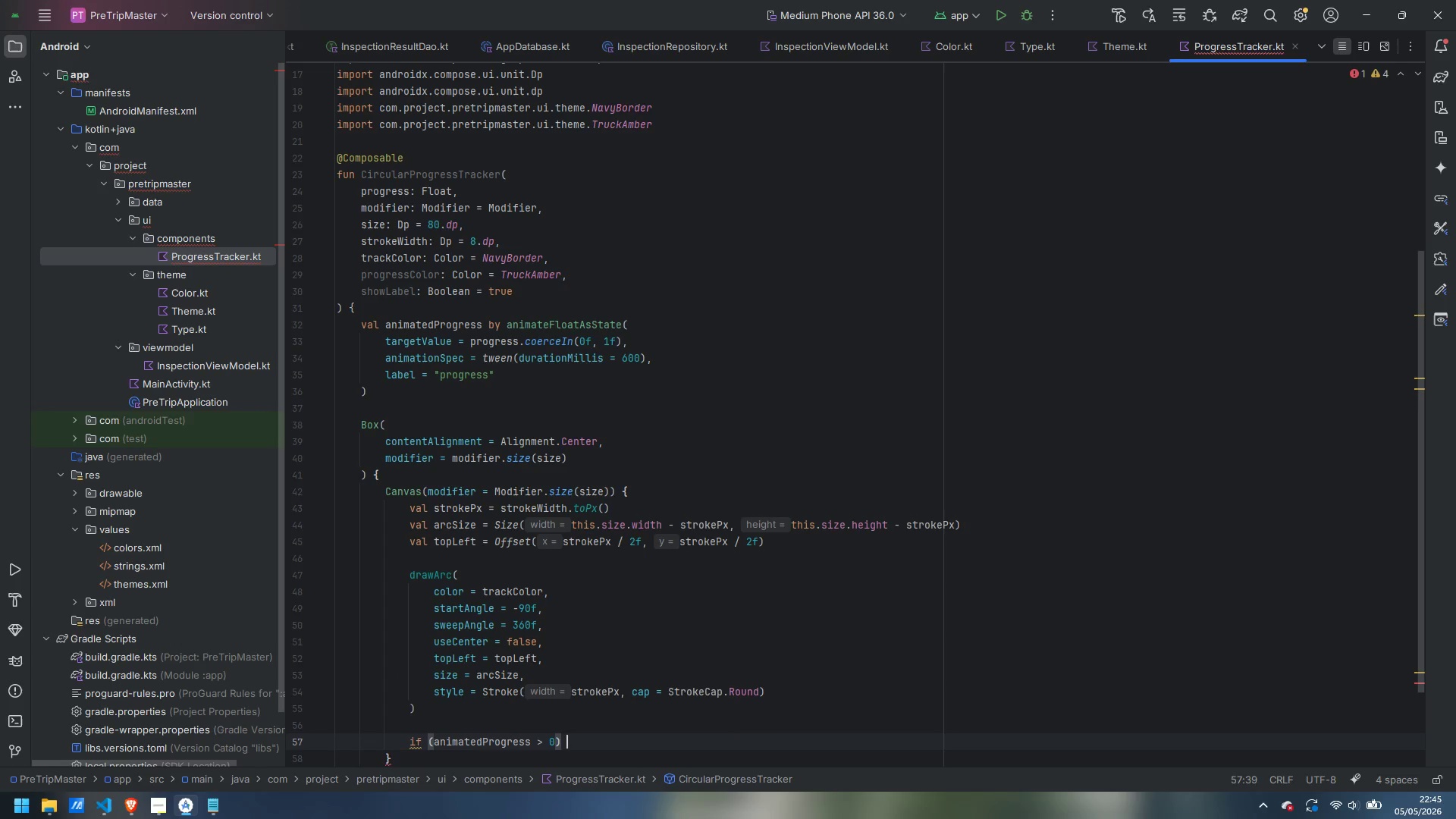 
key(Shift+BracketLeft)
 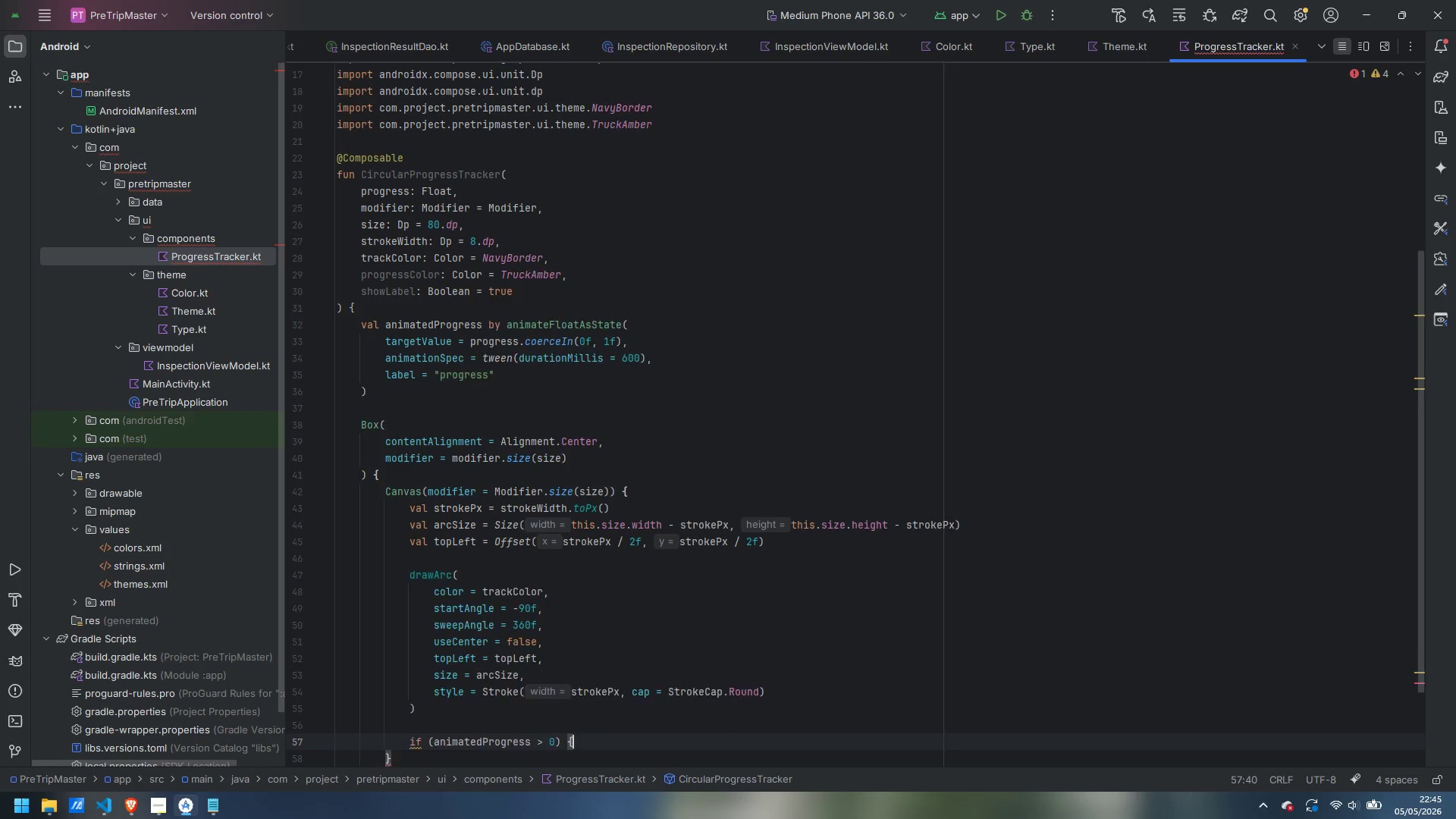 
key(Enter)
 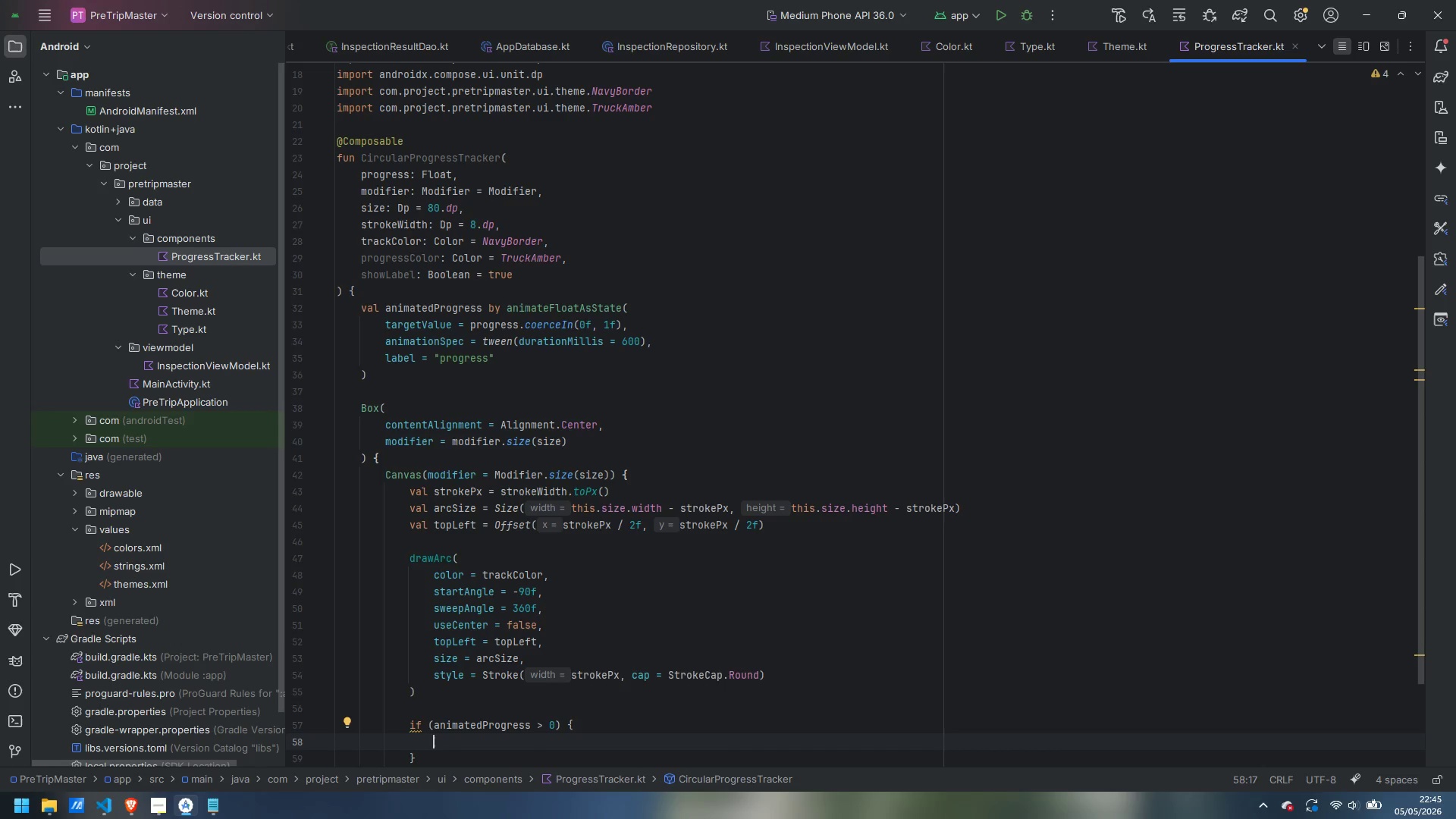 
type(drawA)
 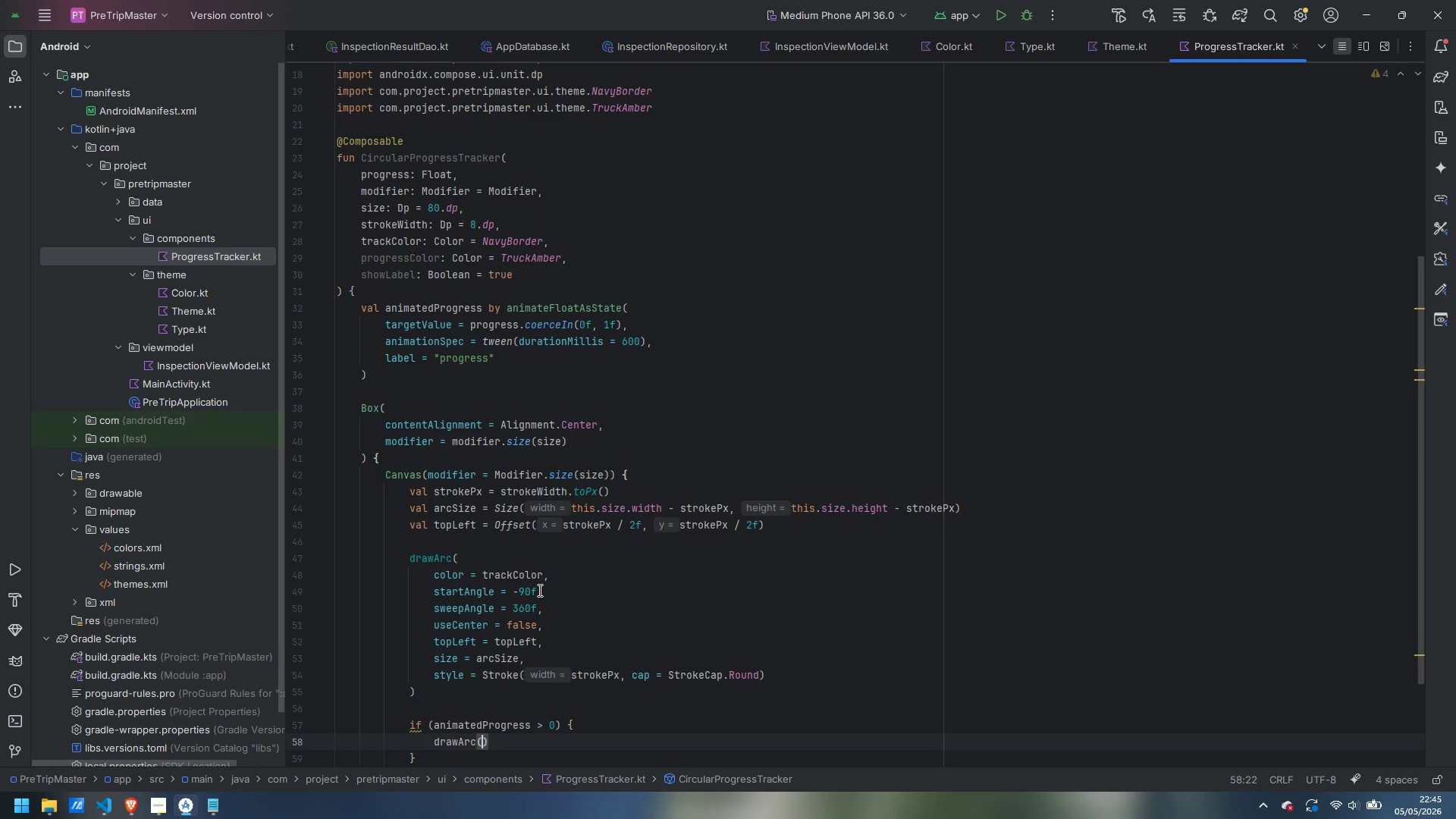 
 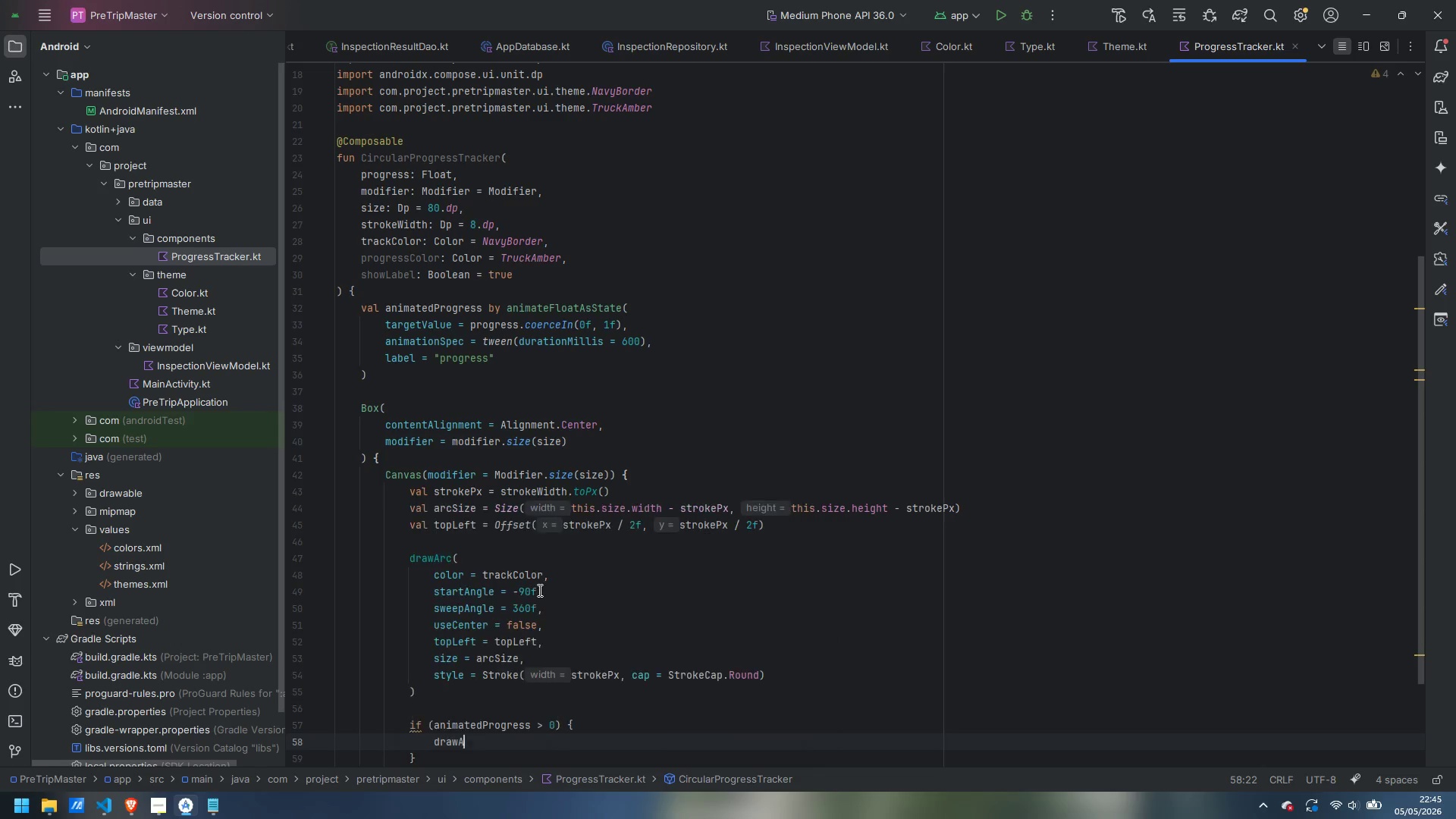 
key(Enter)
 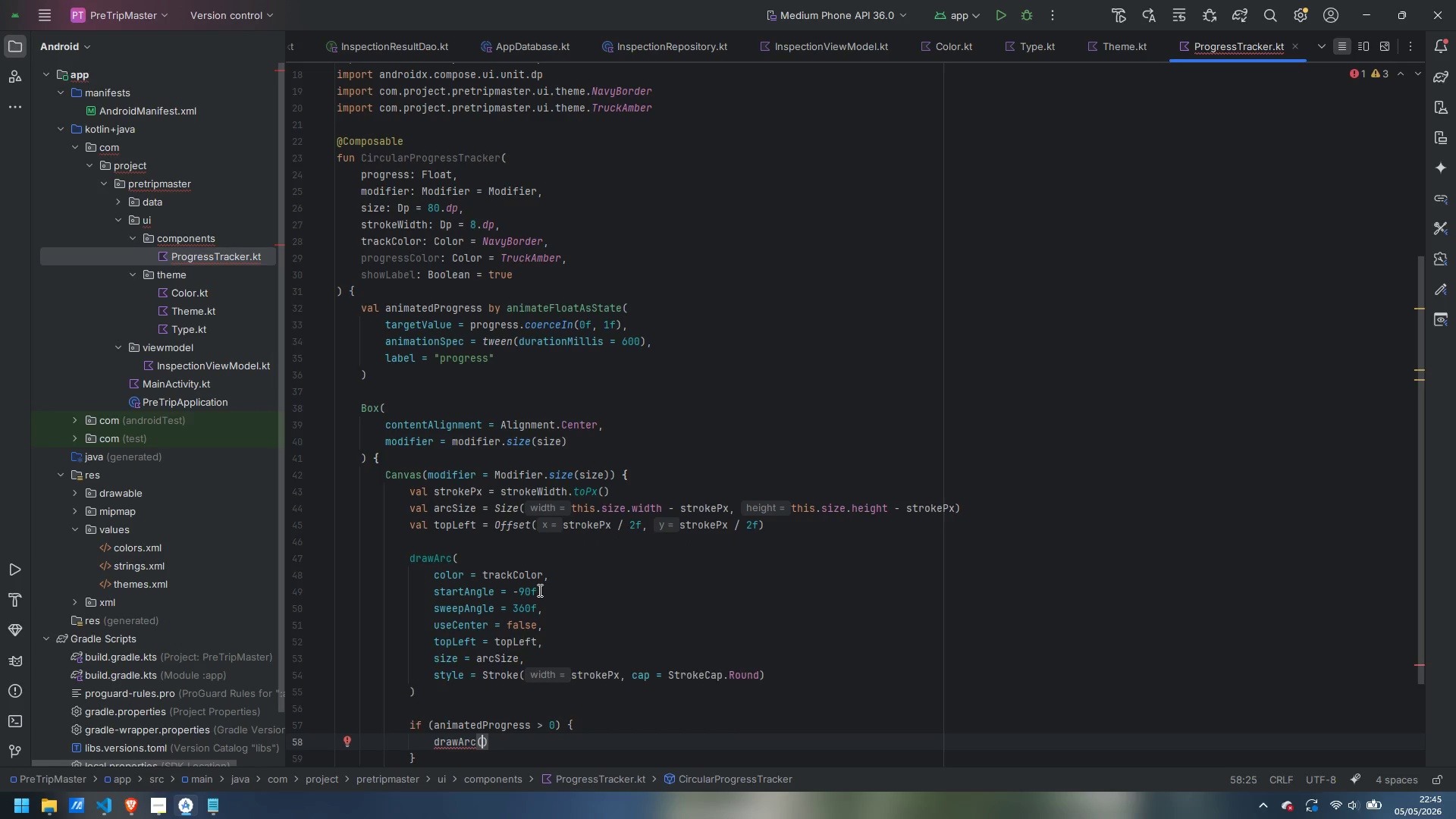 
key(Enter)
 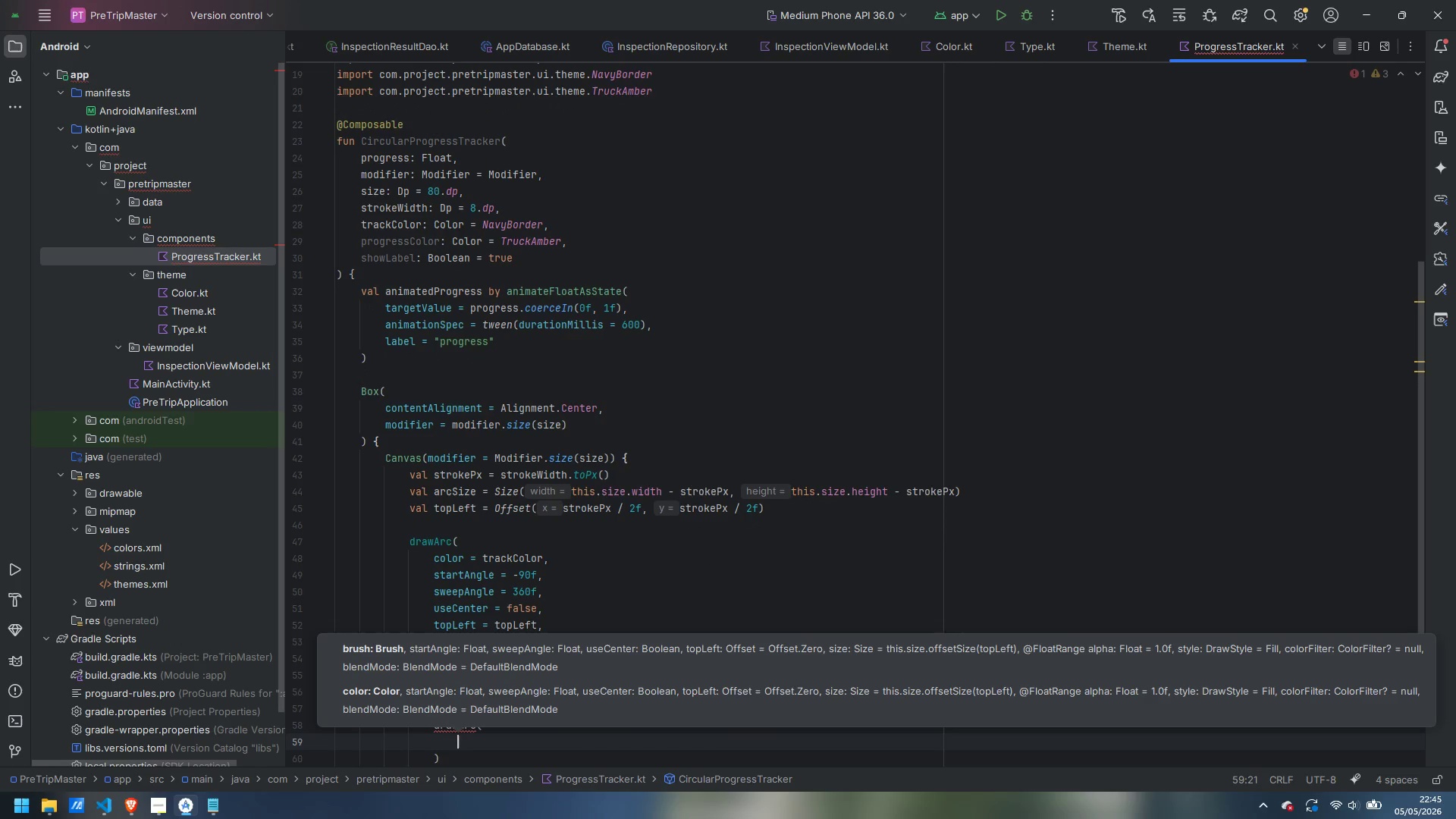 
type(color: progressColor)
 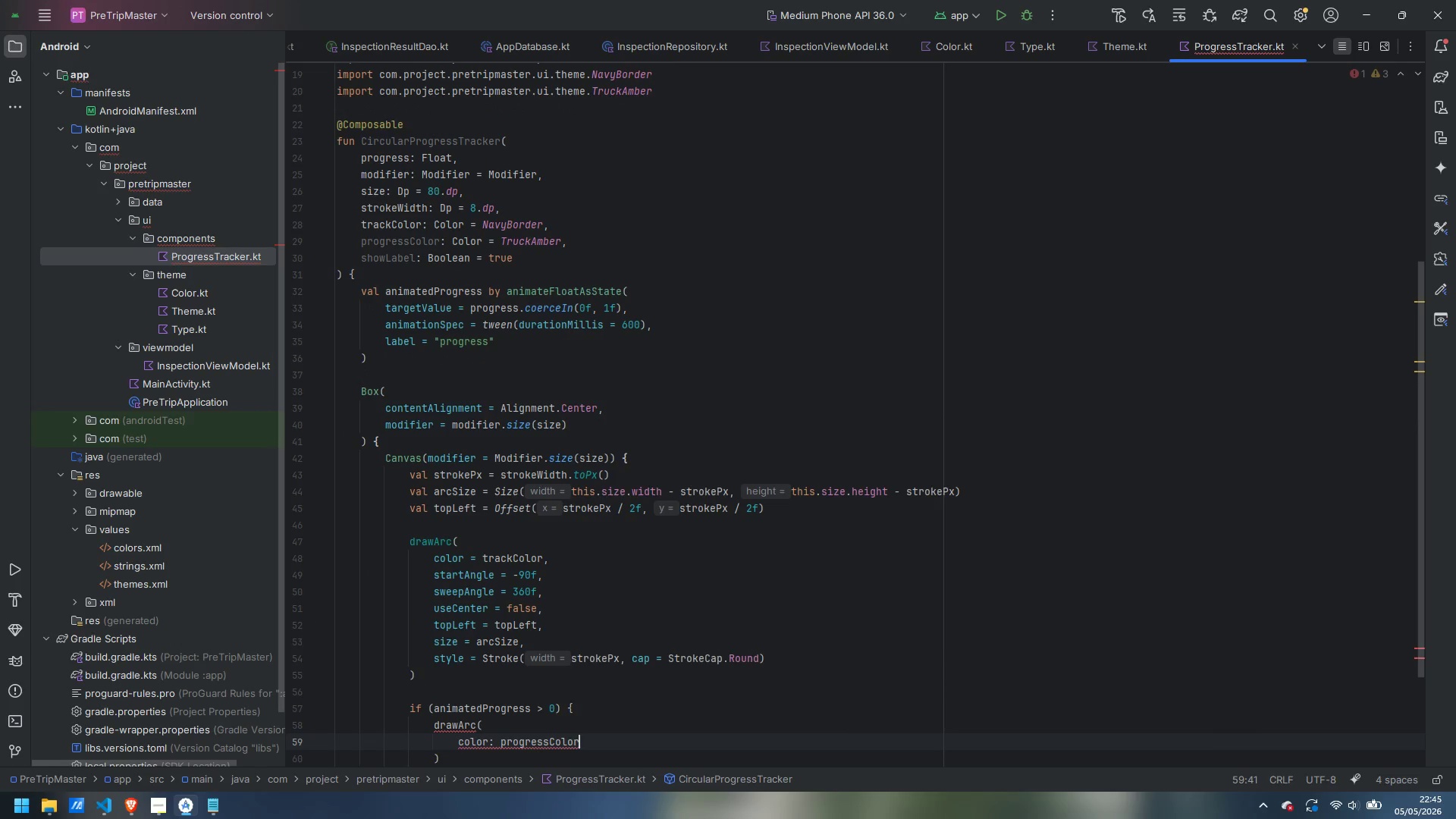 
wait(12.88)
 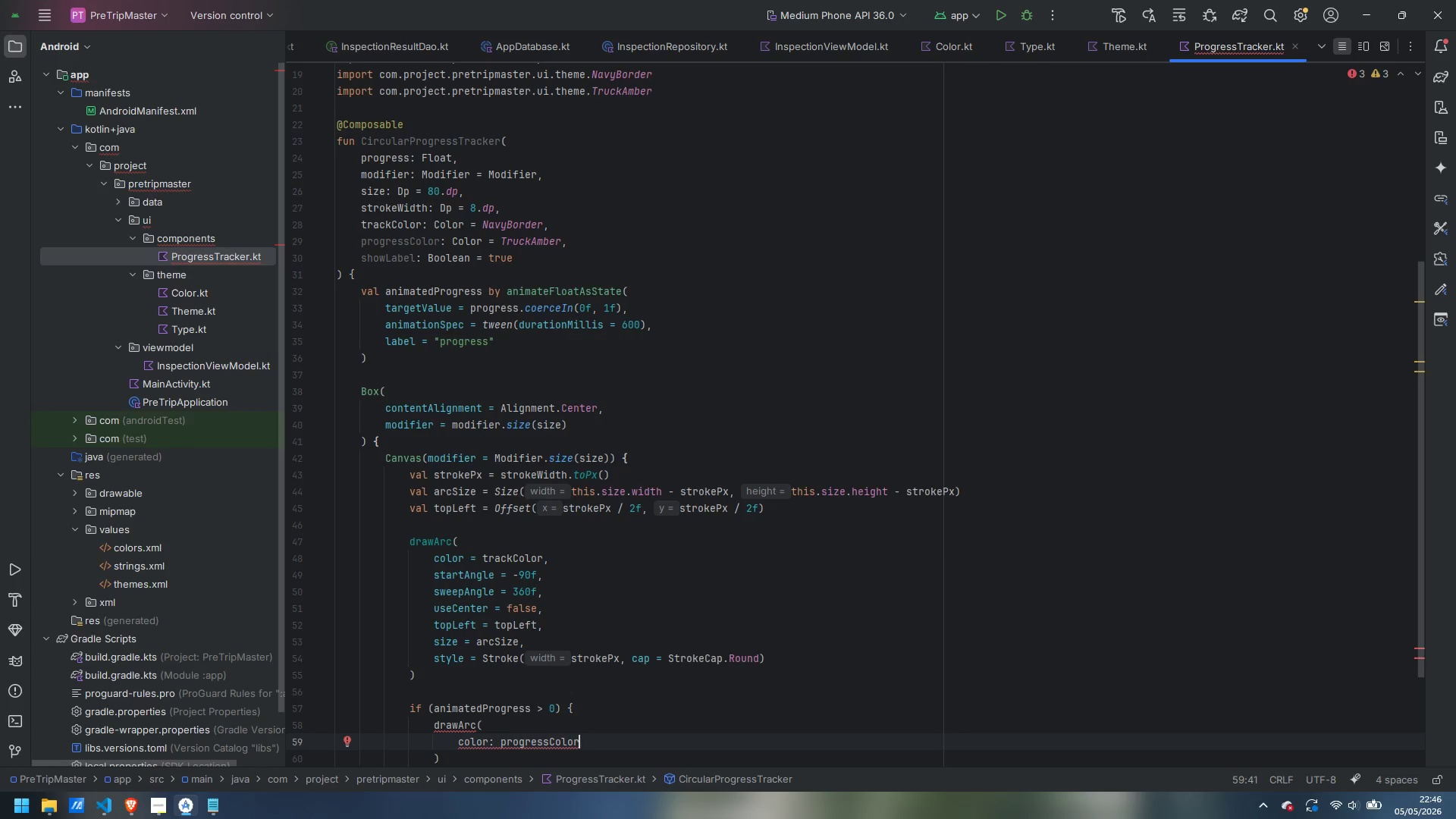 
key(Comma)
 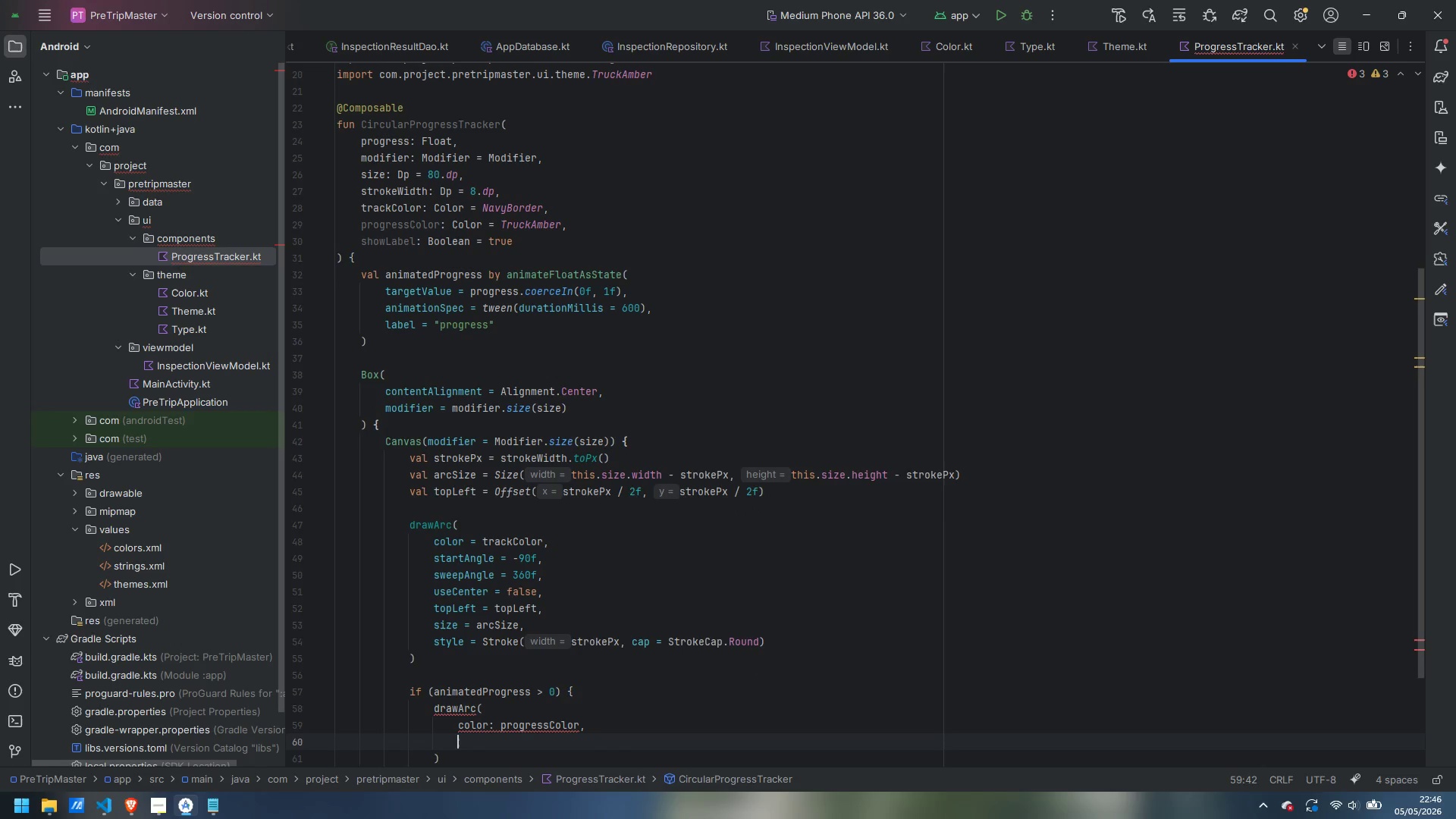 
key(Enter)
 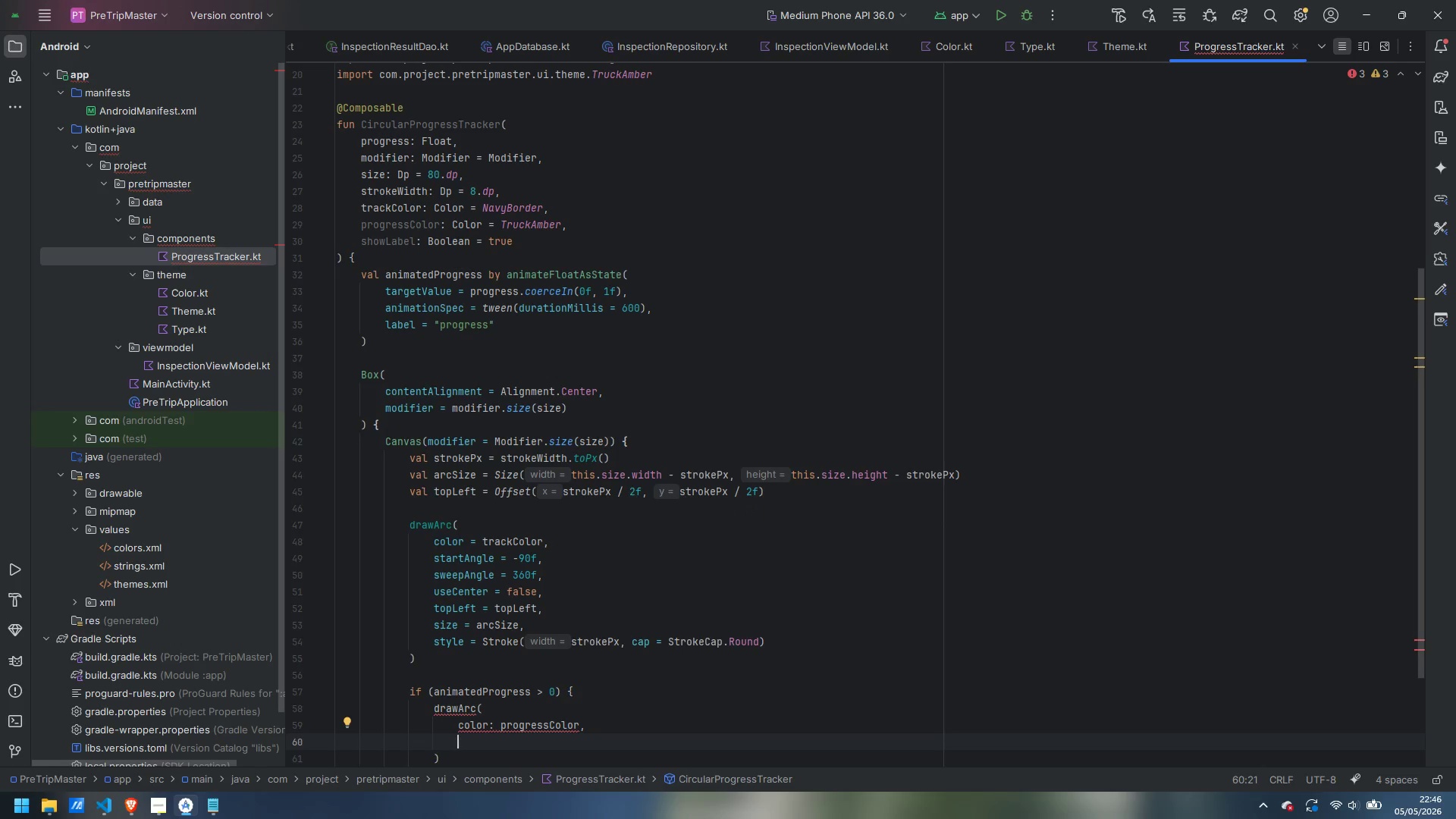 
key(ArrowUp)
 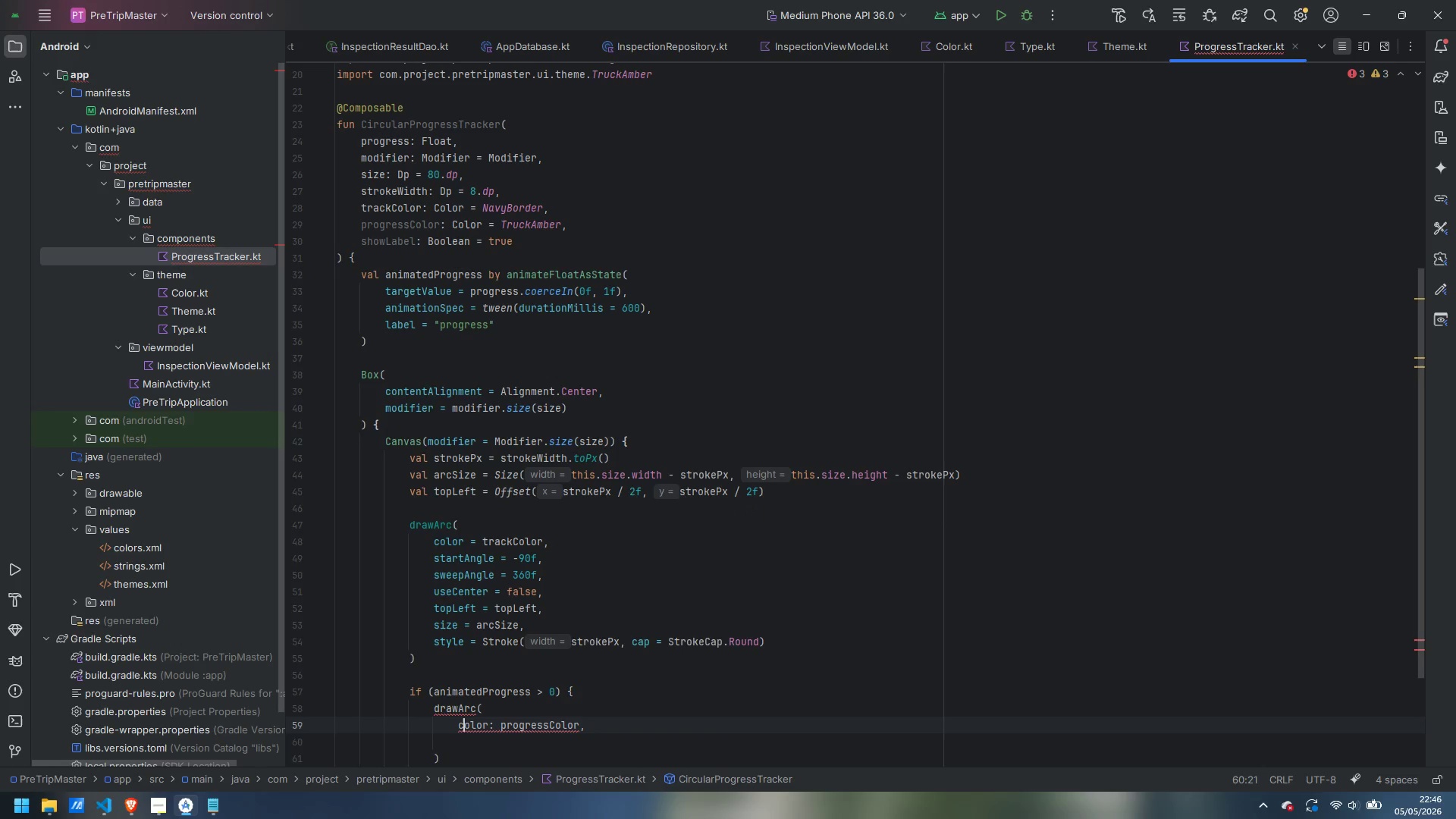 
key(ArrowRight)
 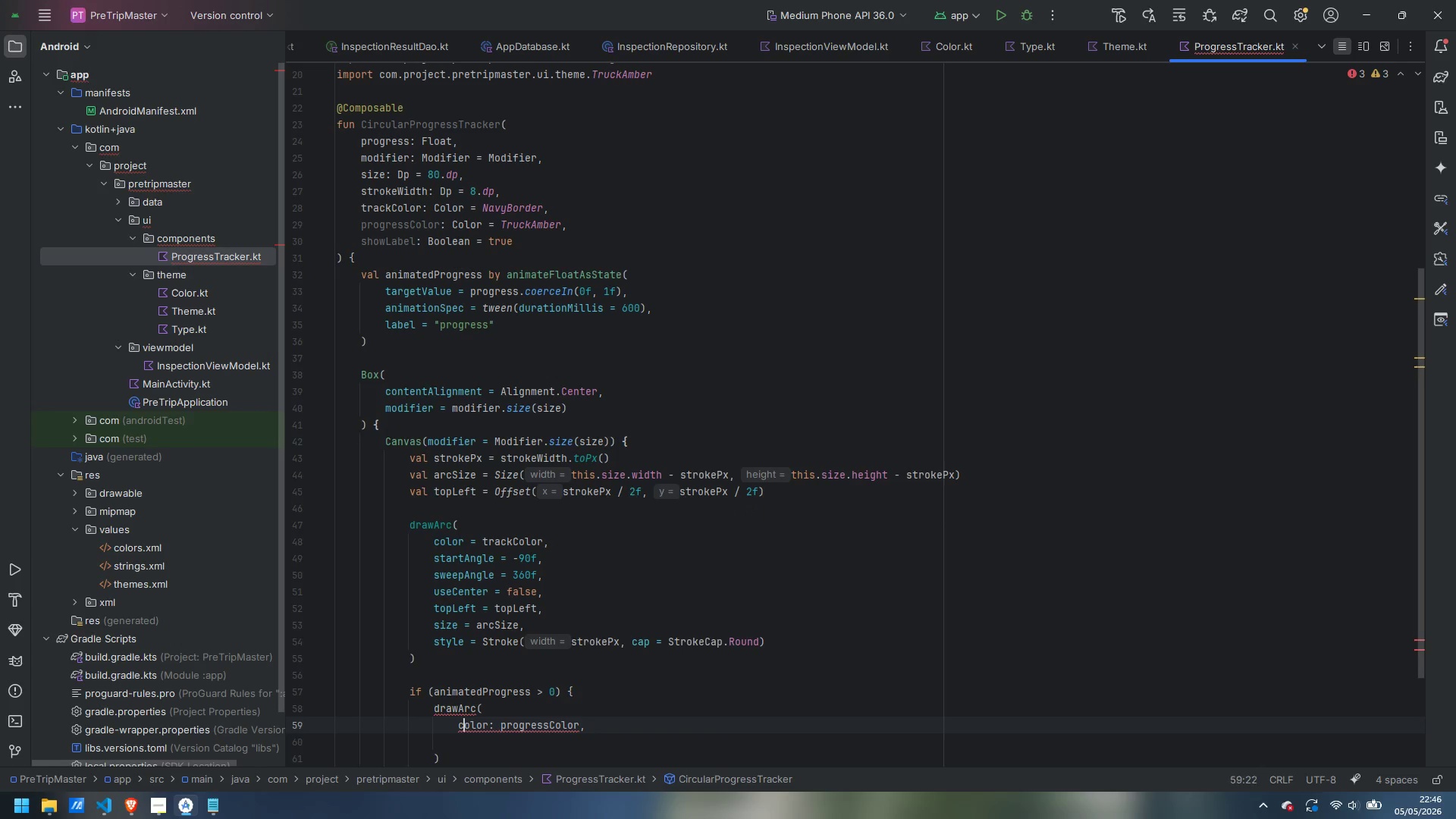 
key(ArrowRight)
 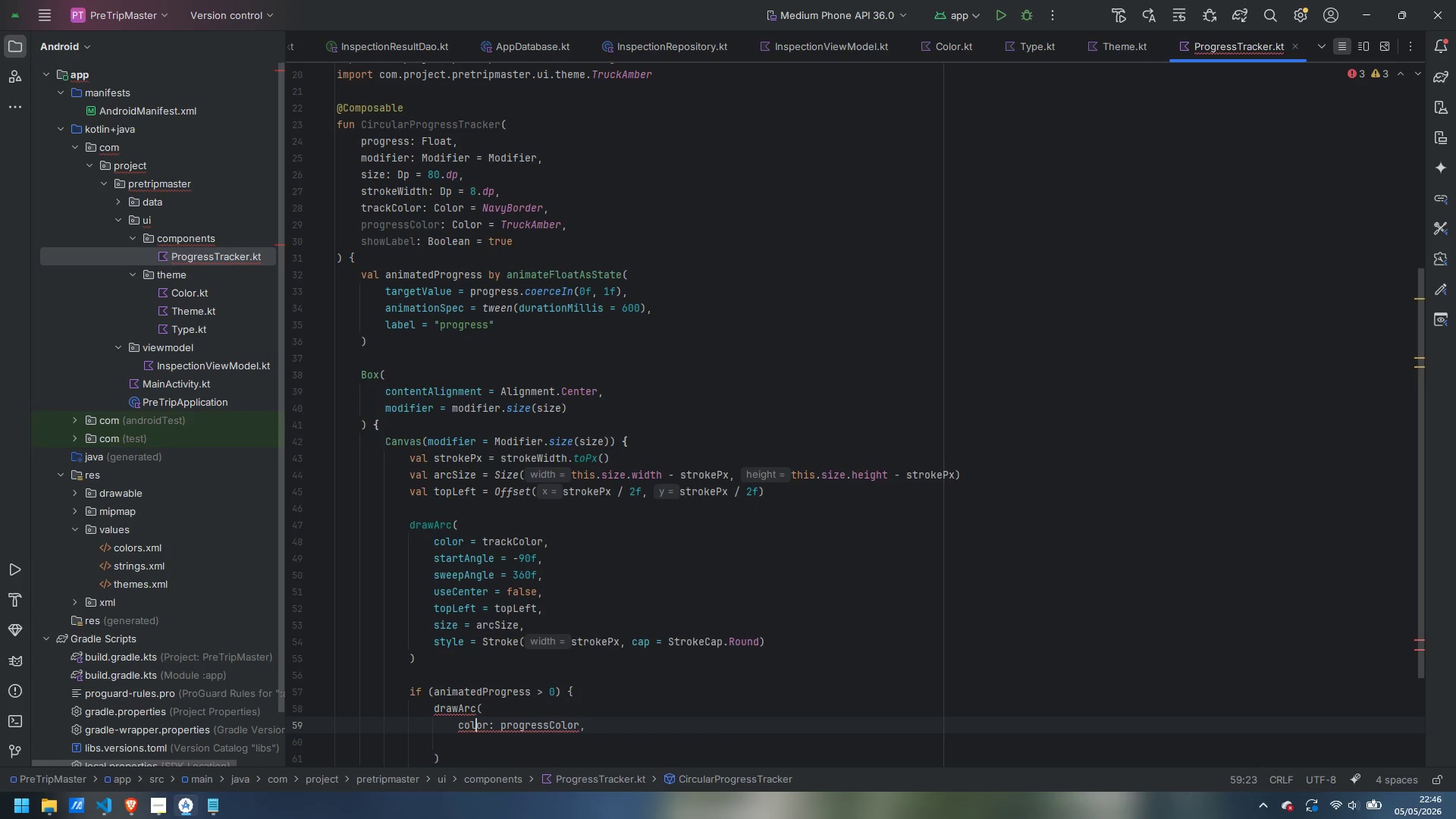 
key(ArrowRight)
 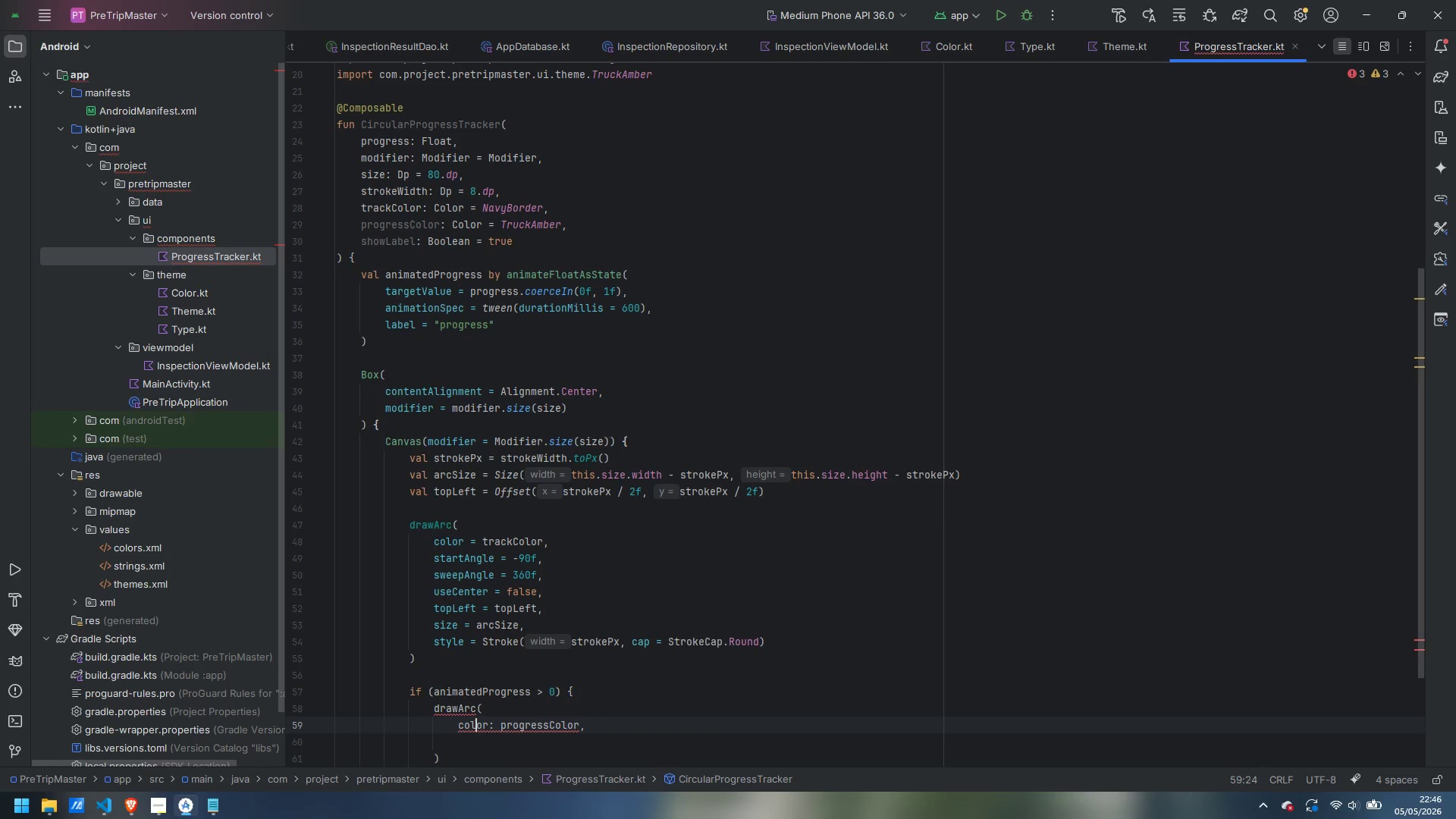 
key(ArrowRight)
 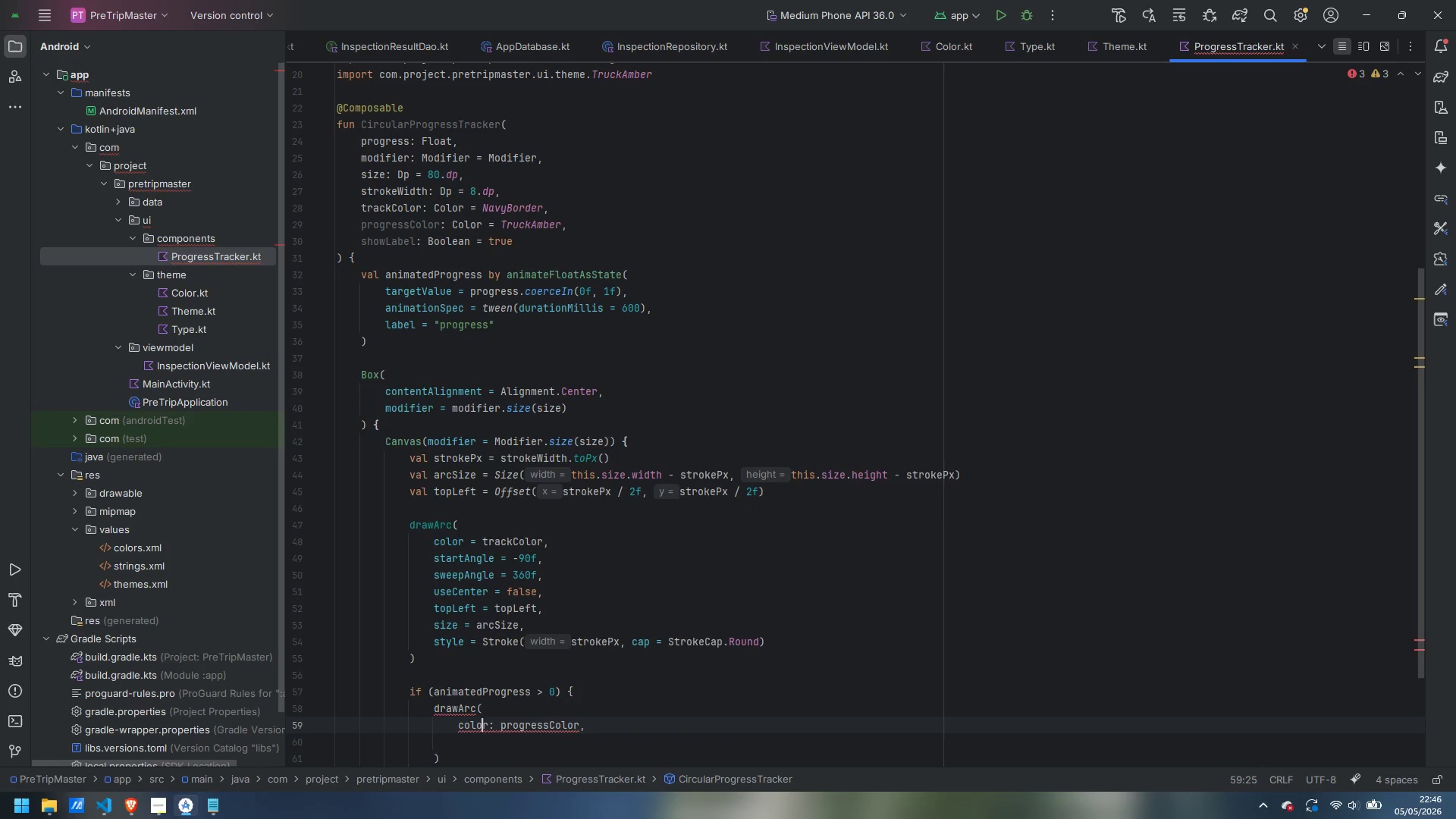 
key(ArrowRight)
 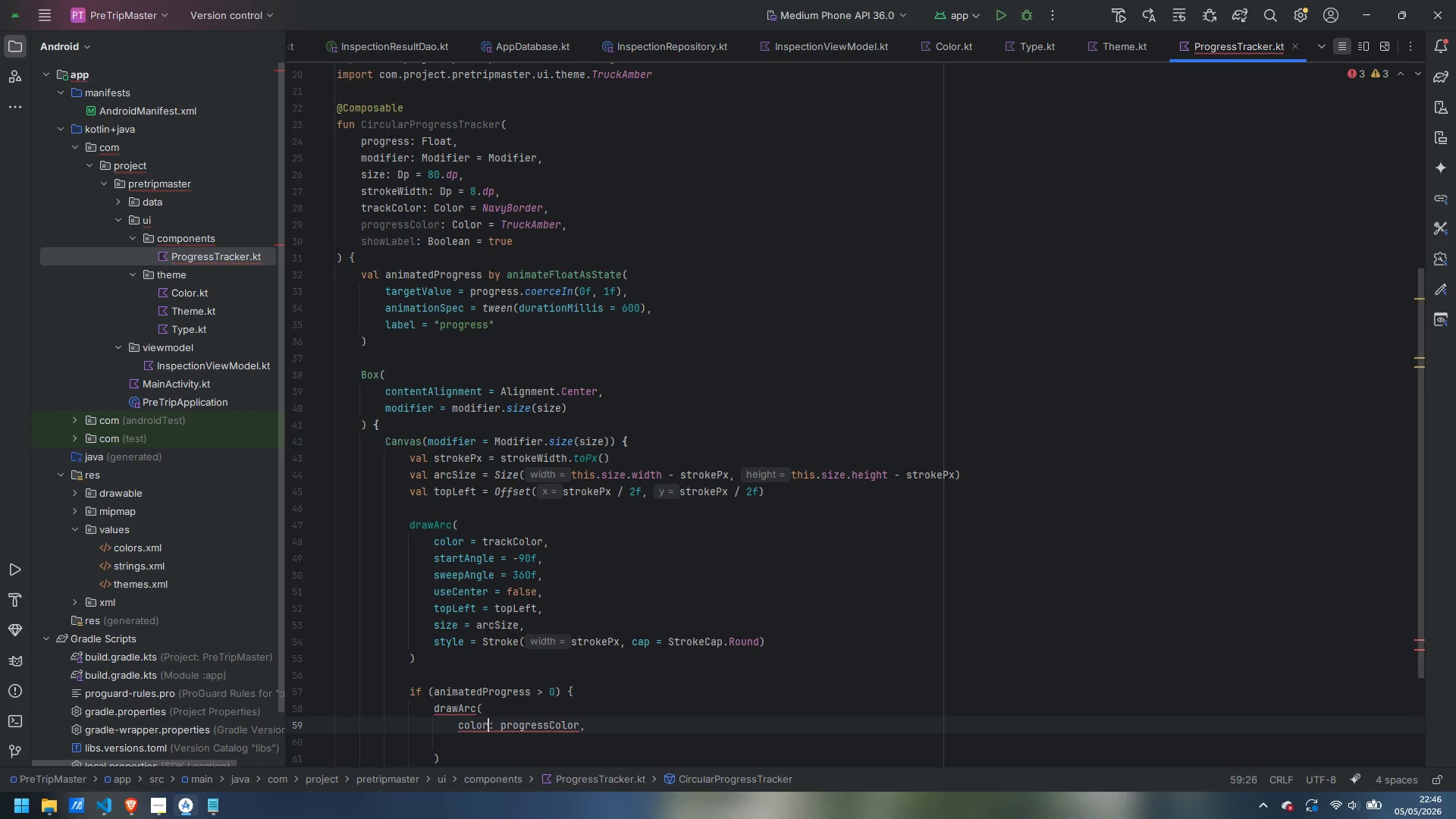 
key(ArrowRight)
 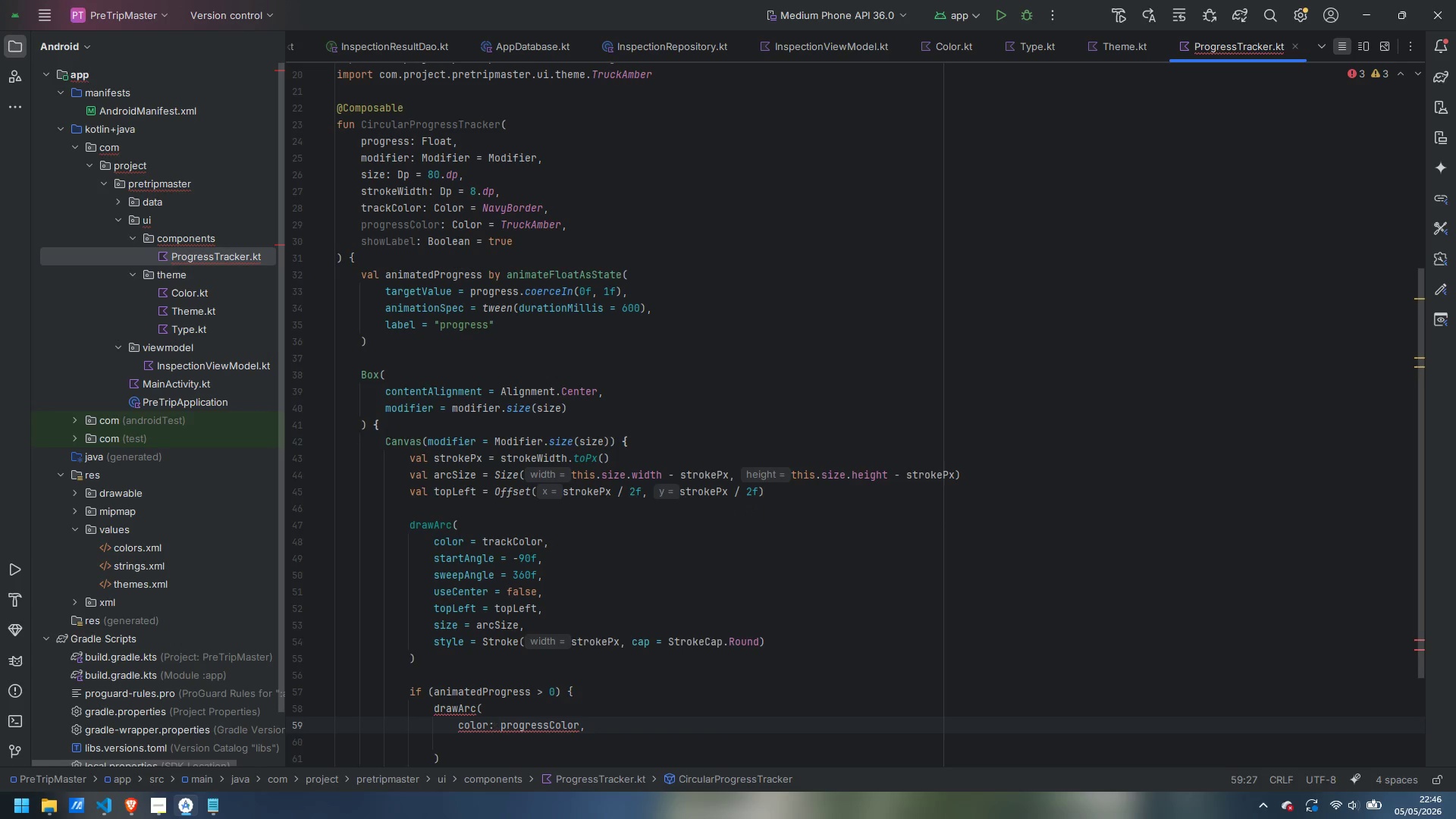 
key(Space)
 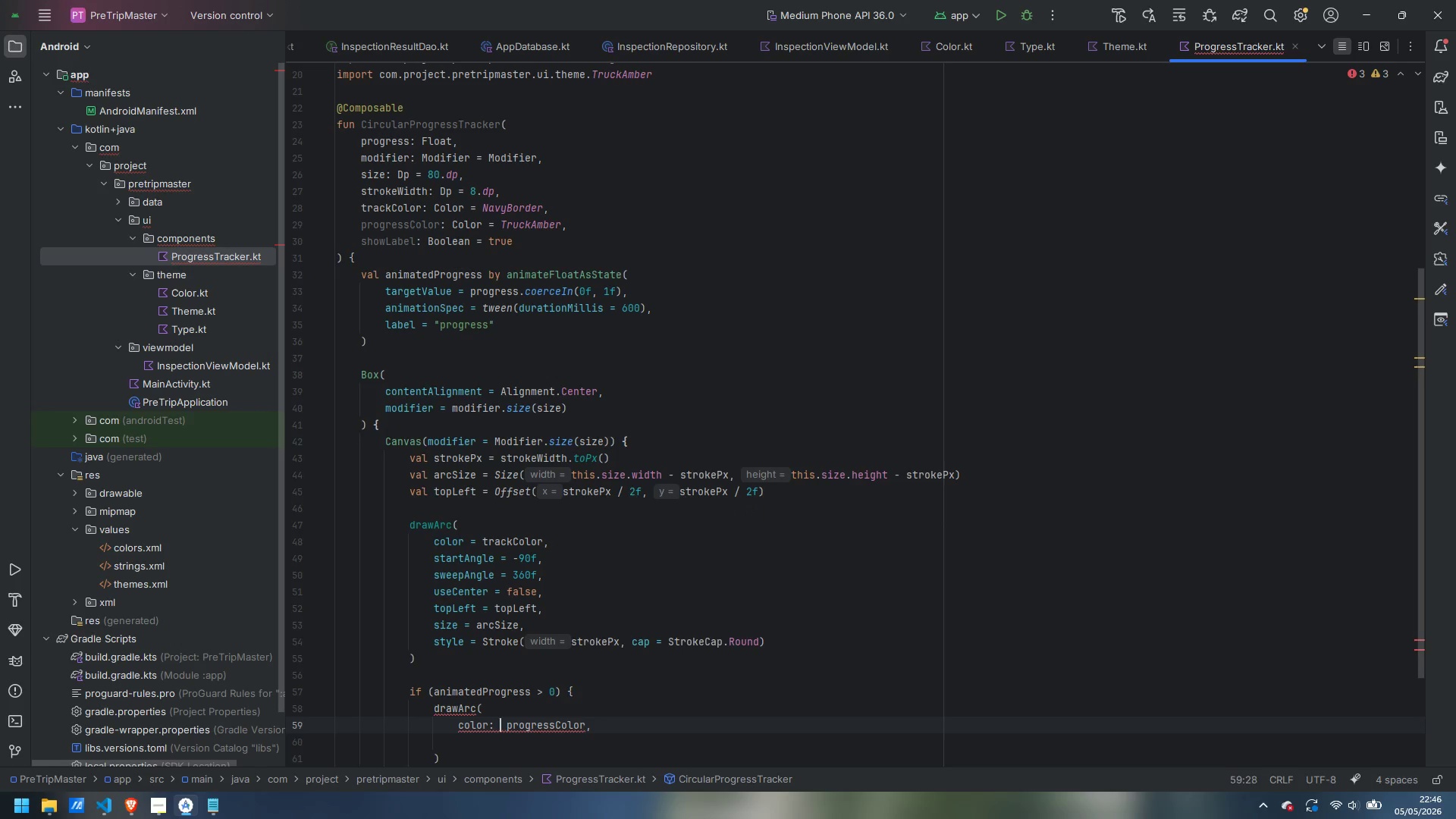 
key(Backspace)
 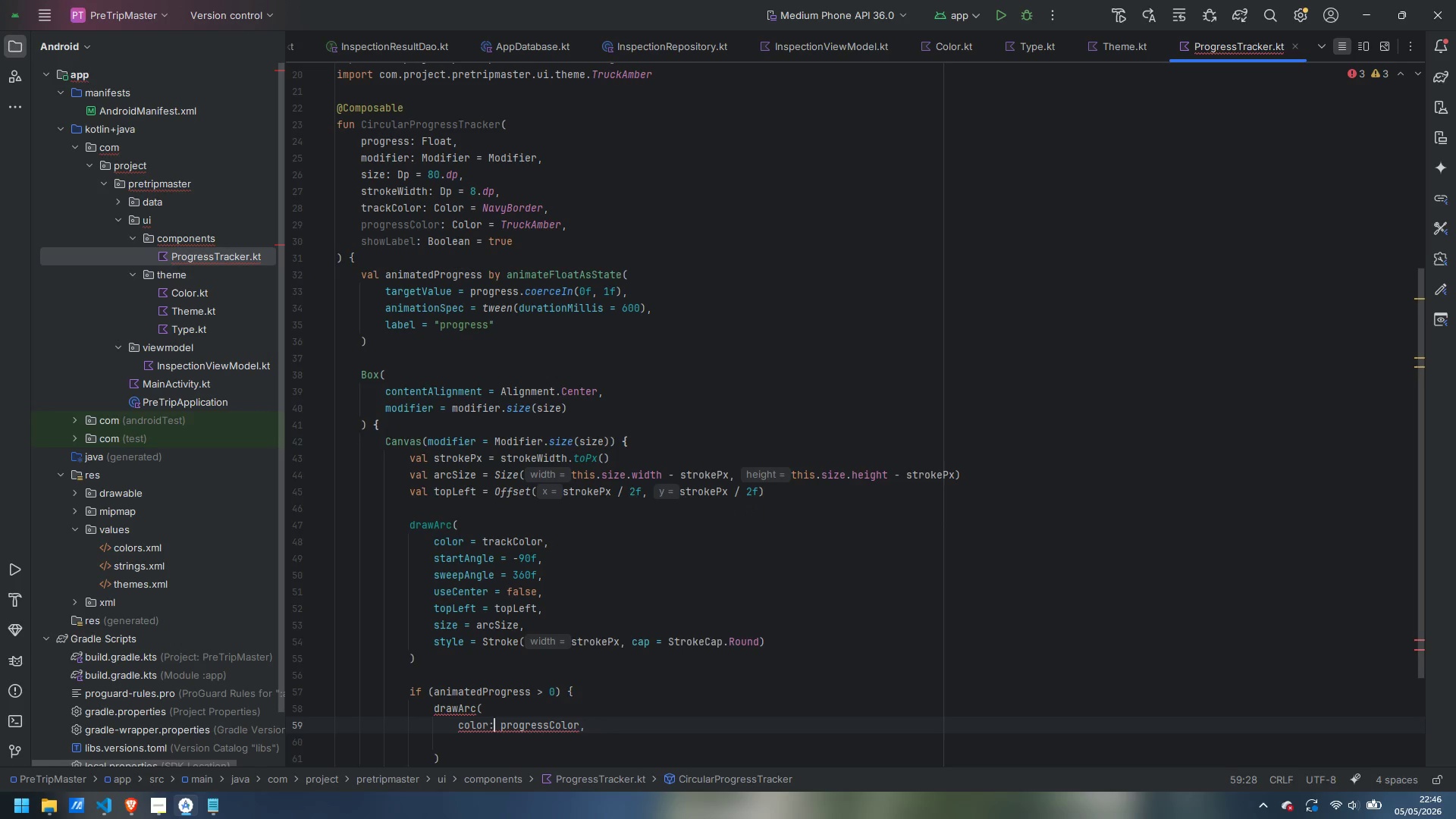 
key(Backspace)
 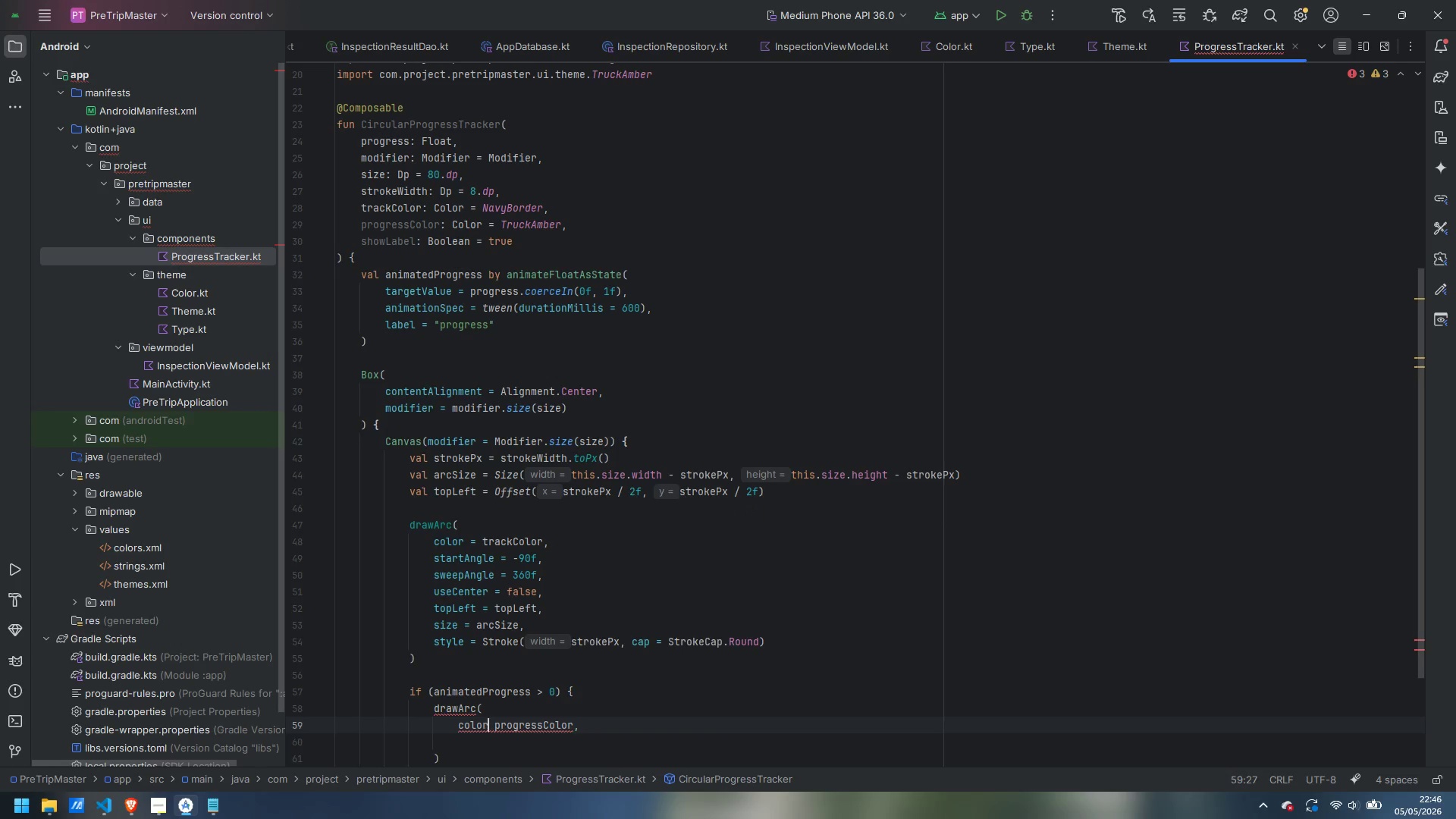 
key(Space)
 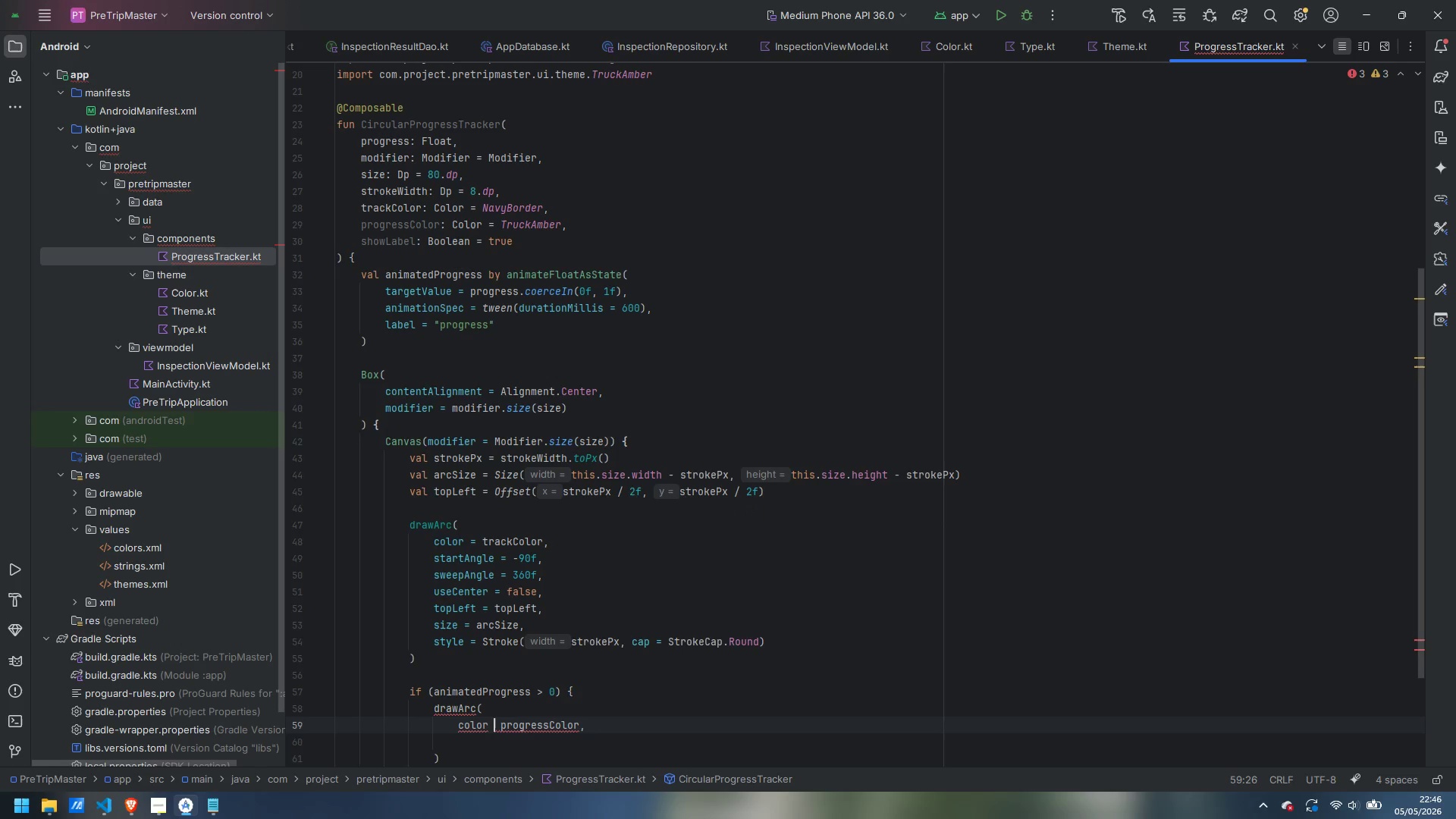 
key(Equal)
 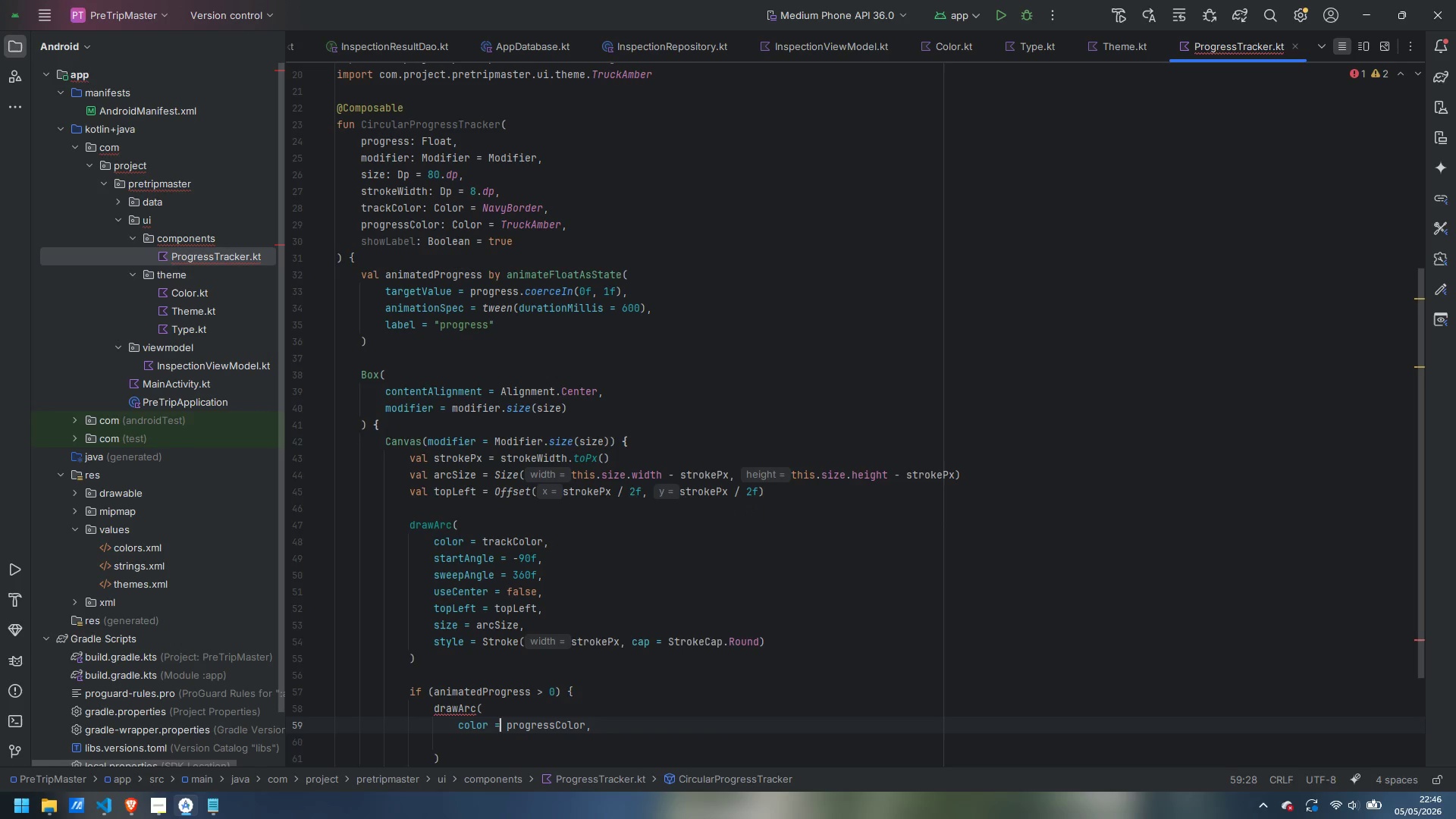 
key(Control+ArrowRight)
 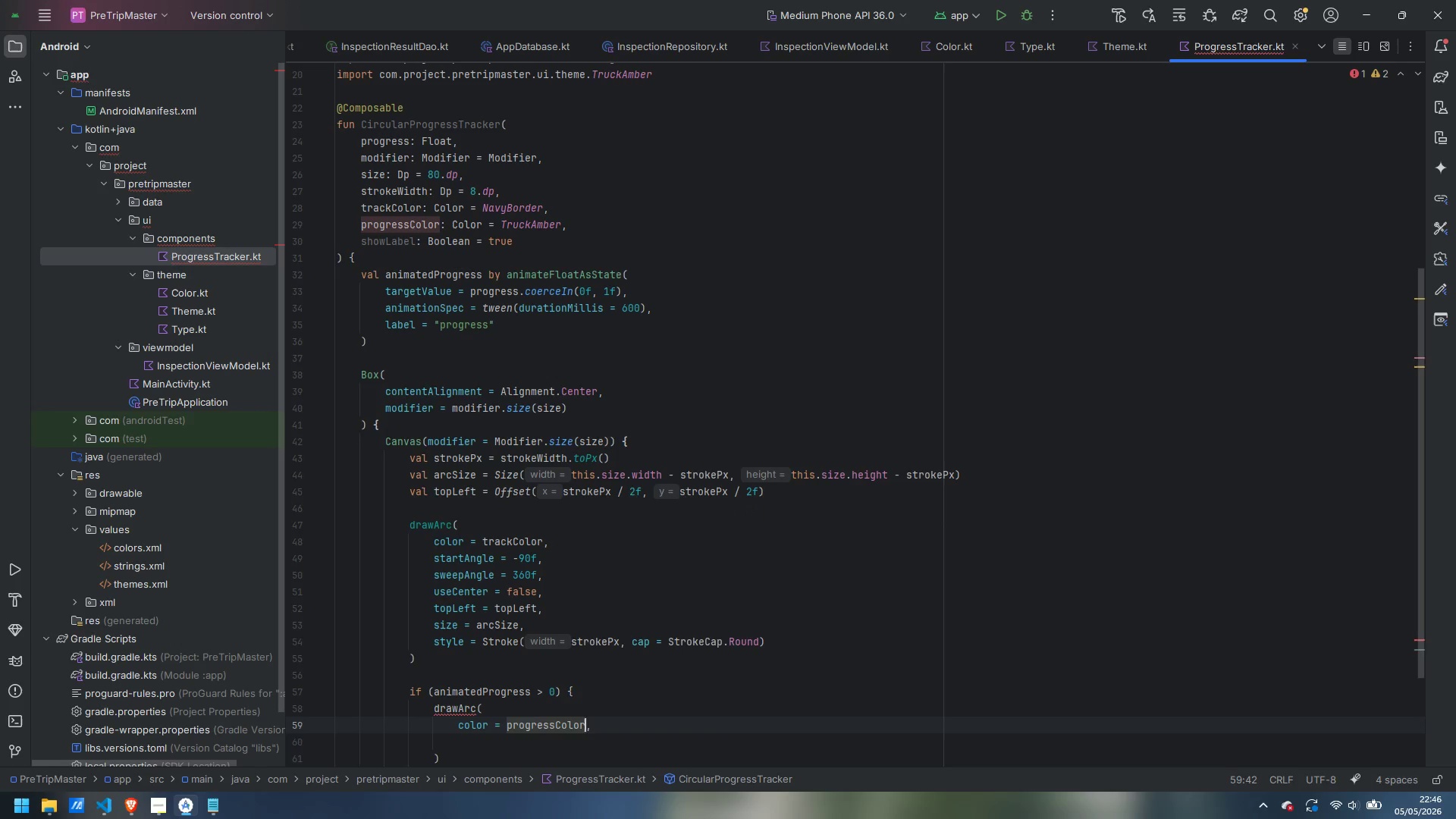 
key(Control+ArrowRight)
 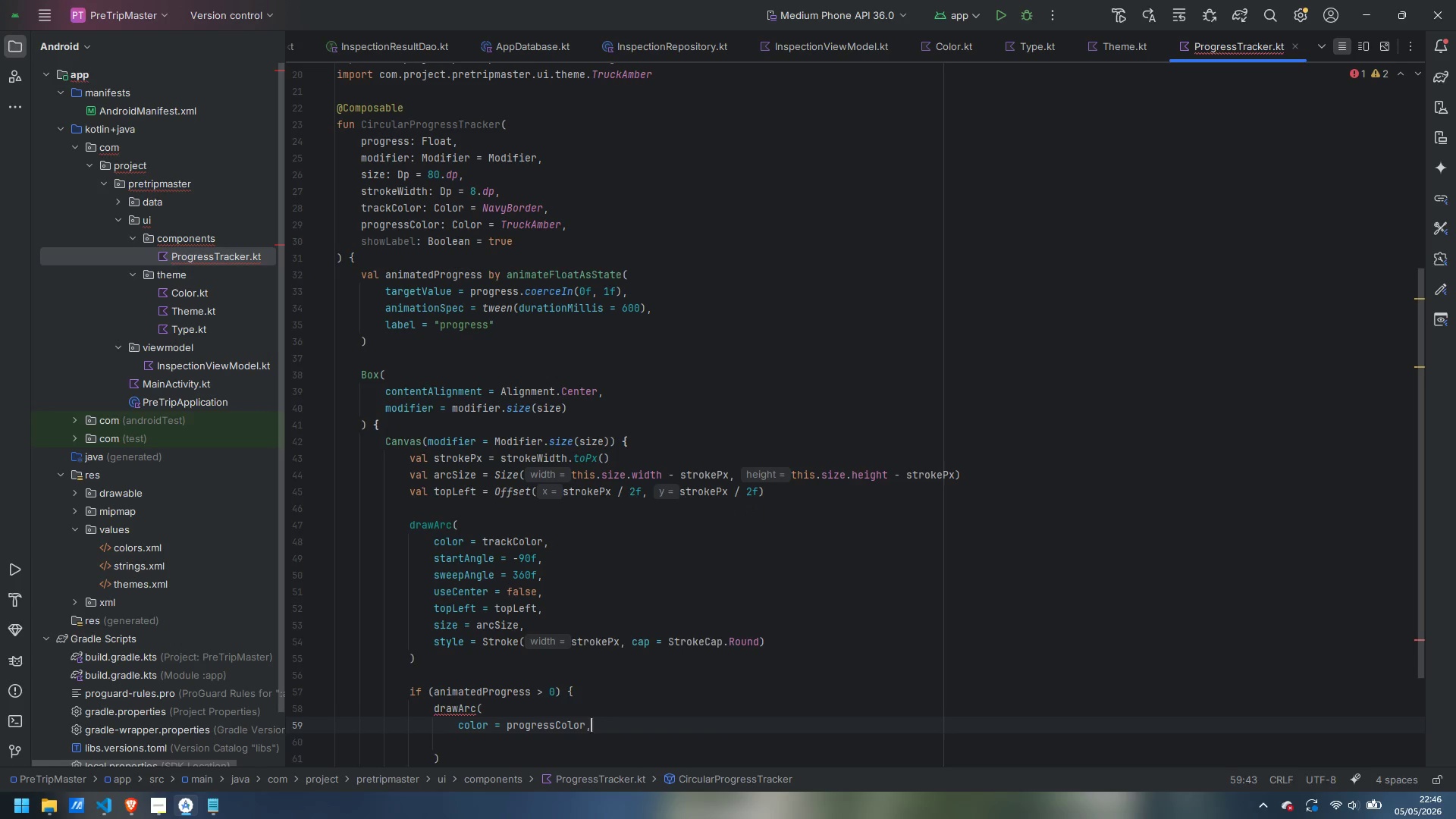 
key(ArrowDown)
 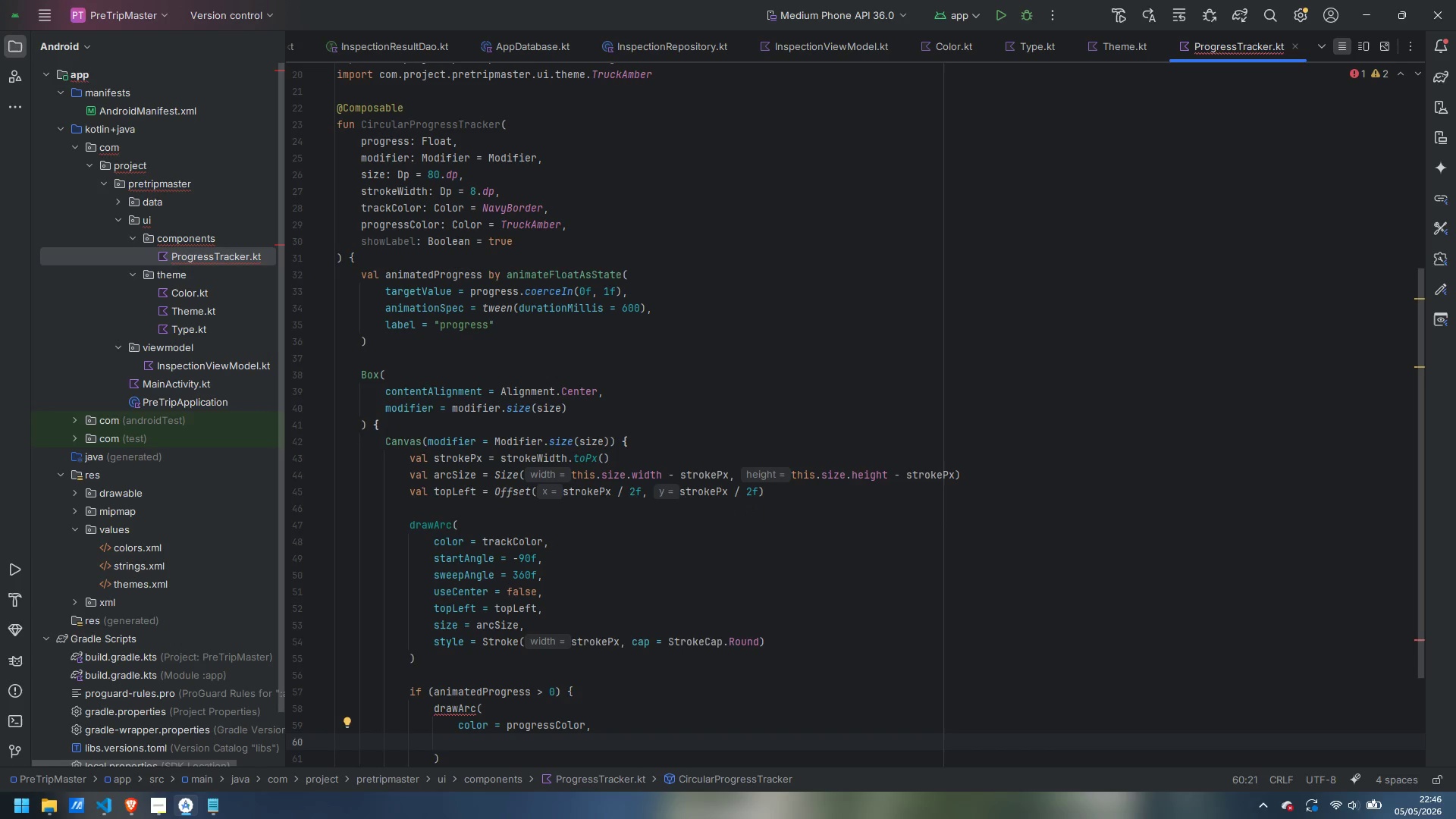 
wait(5.67)
 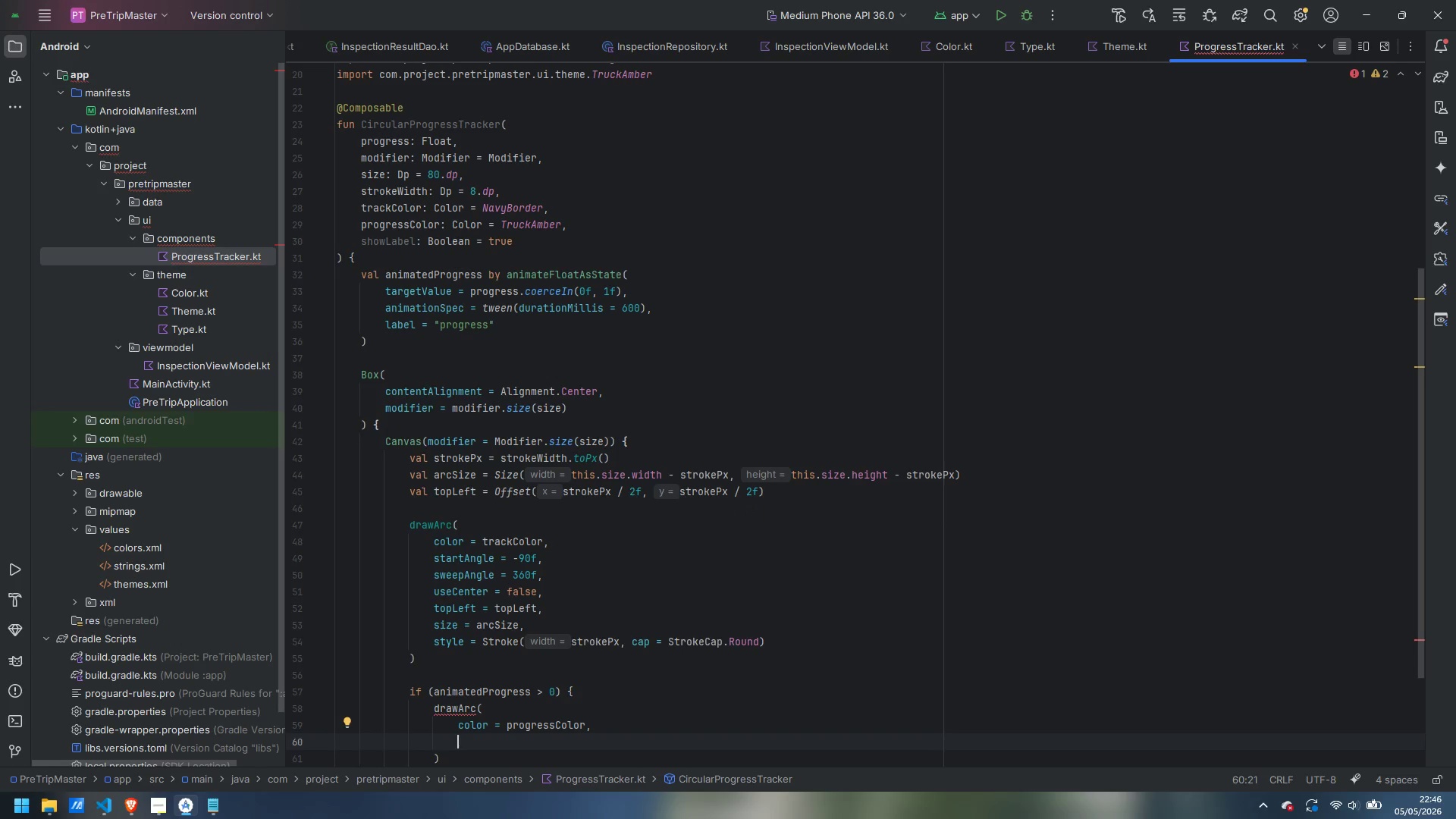 
scroll: coordinate [685, 573], scroll_direction: down, amount: 3.0
 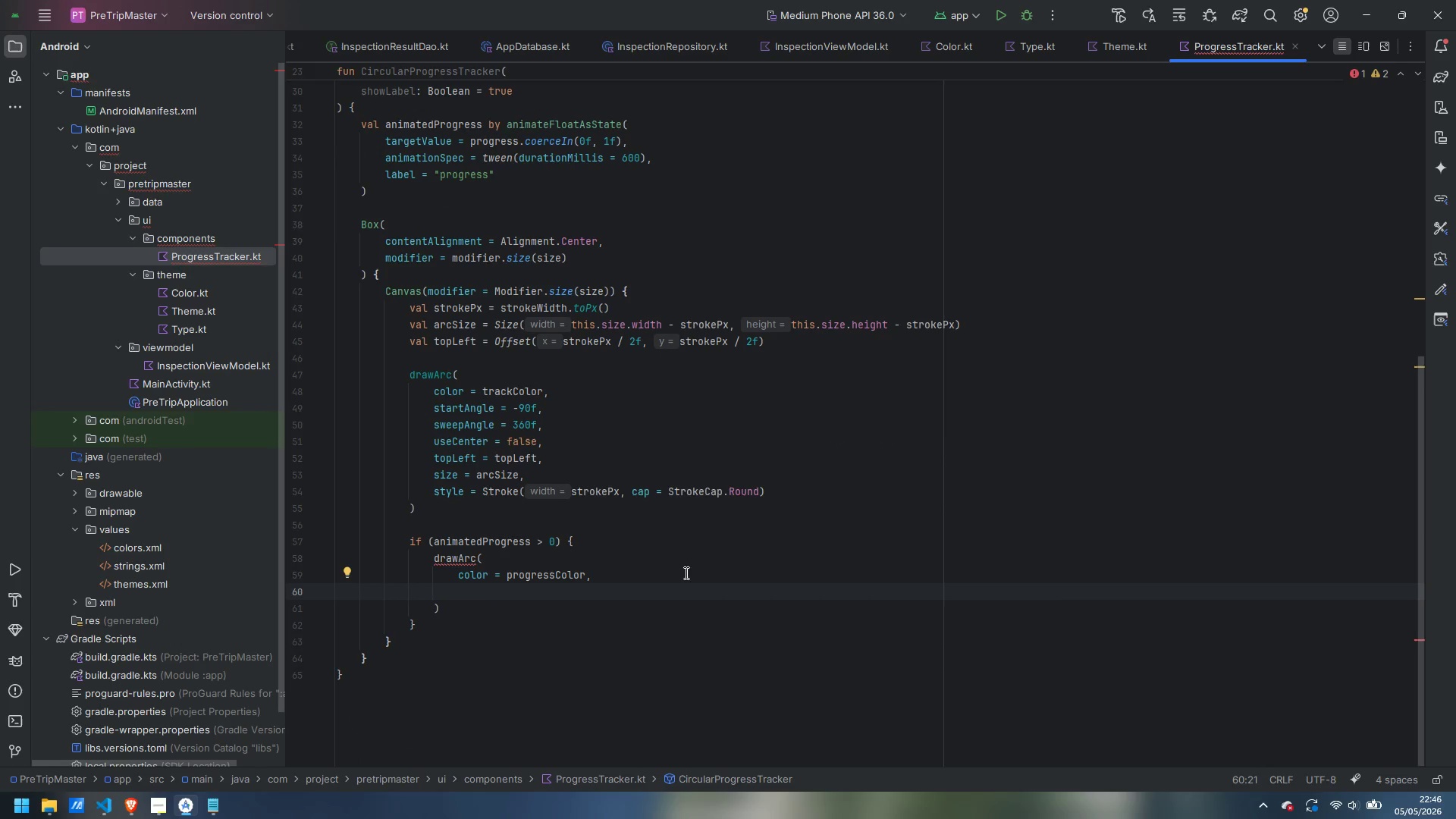 
type(startAngle = -90f,)
 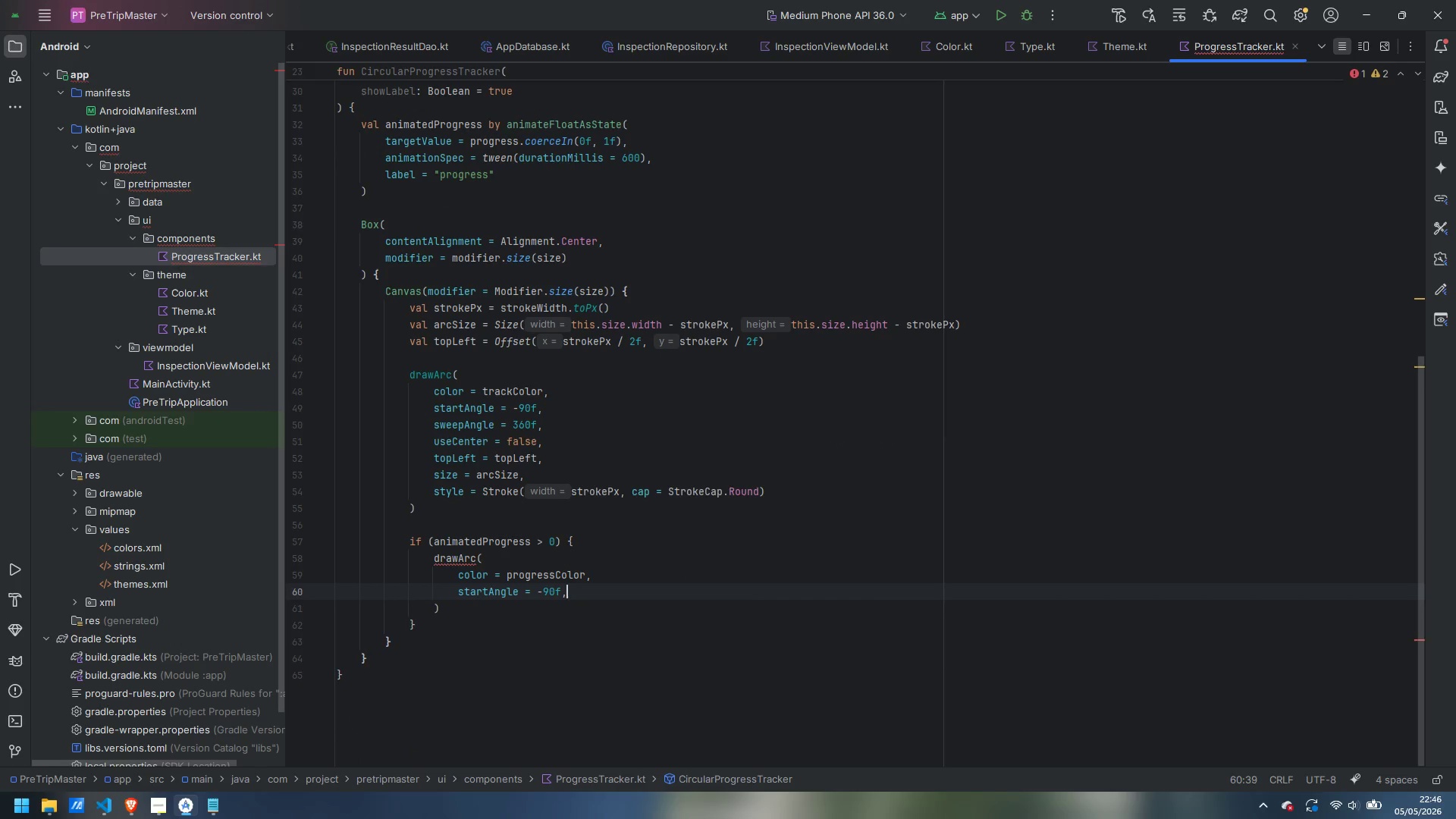 
key(Enter)
 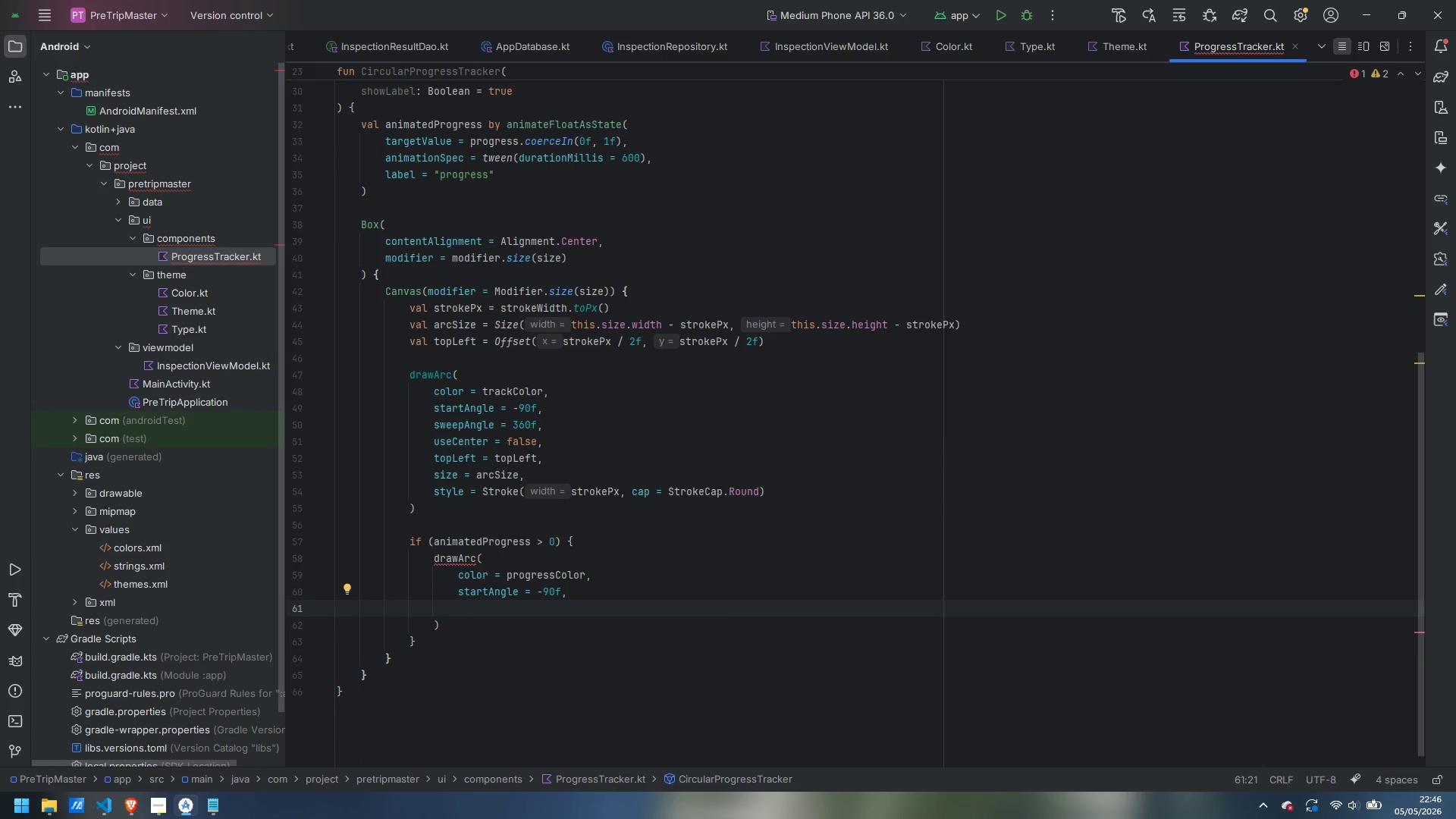 
type(swee)
 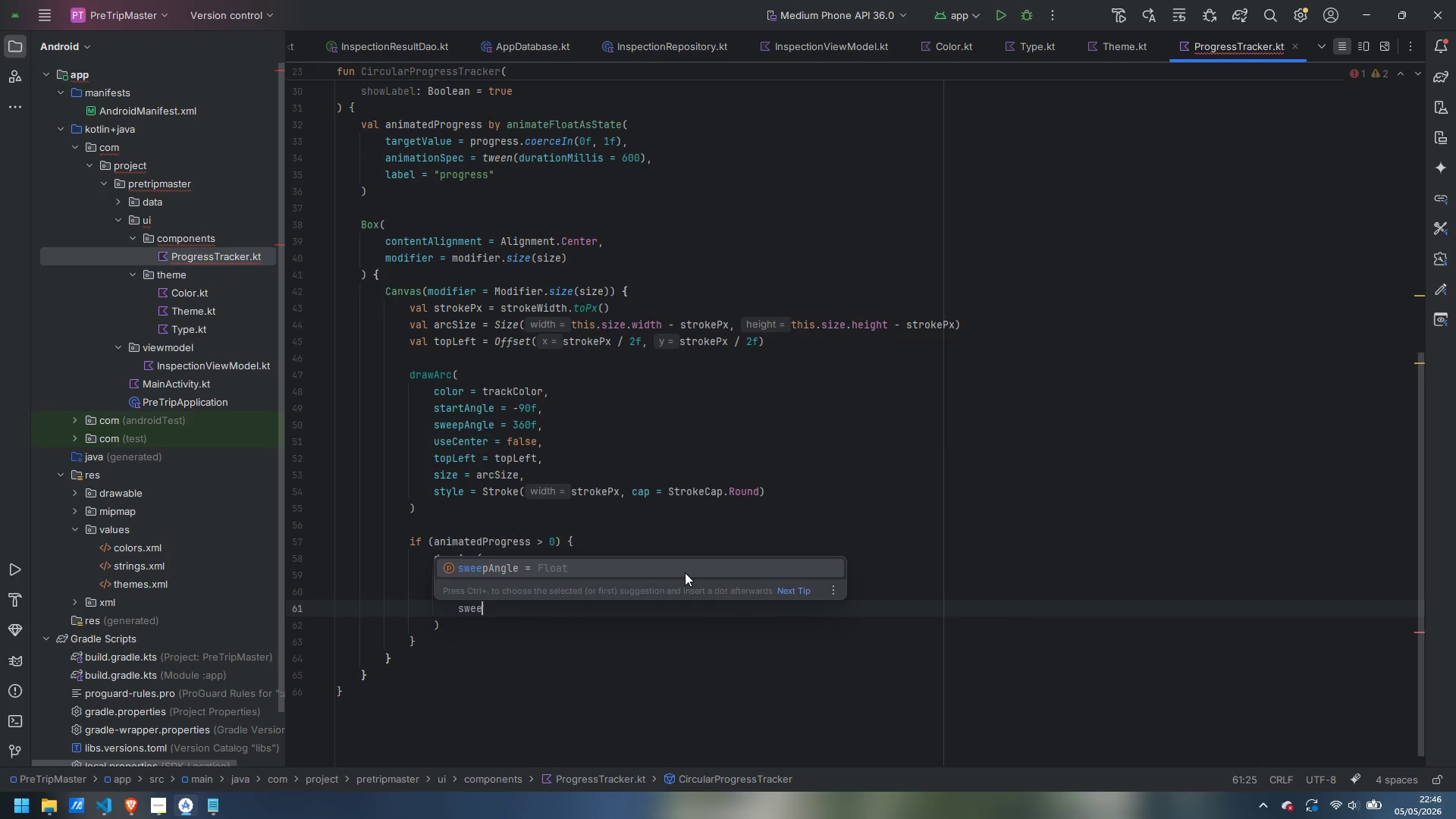 
key(Enter)
 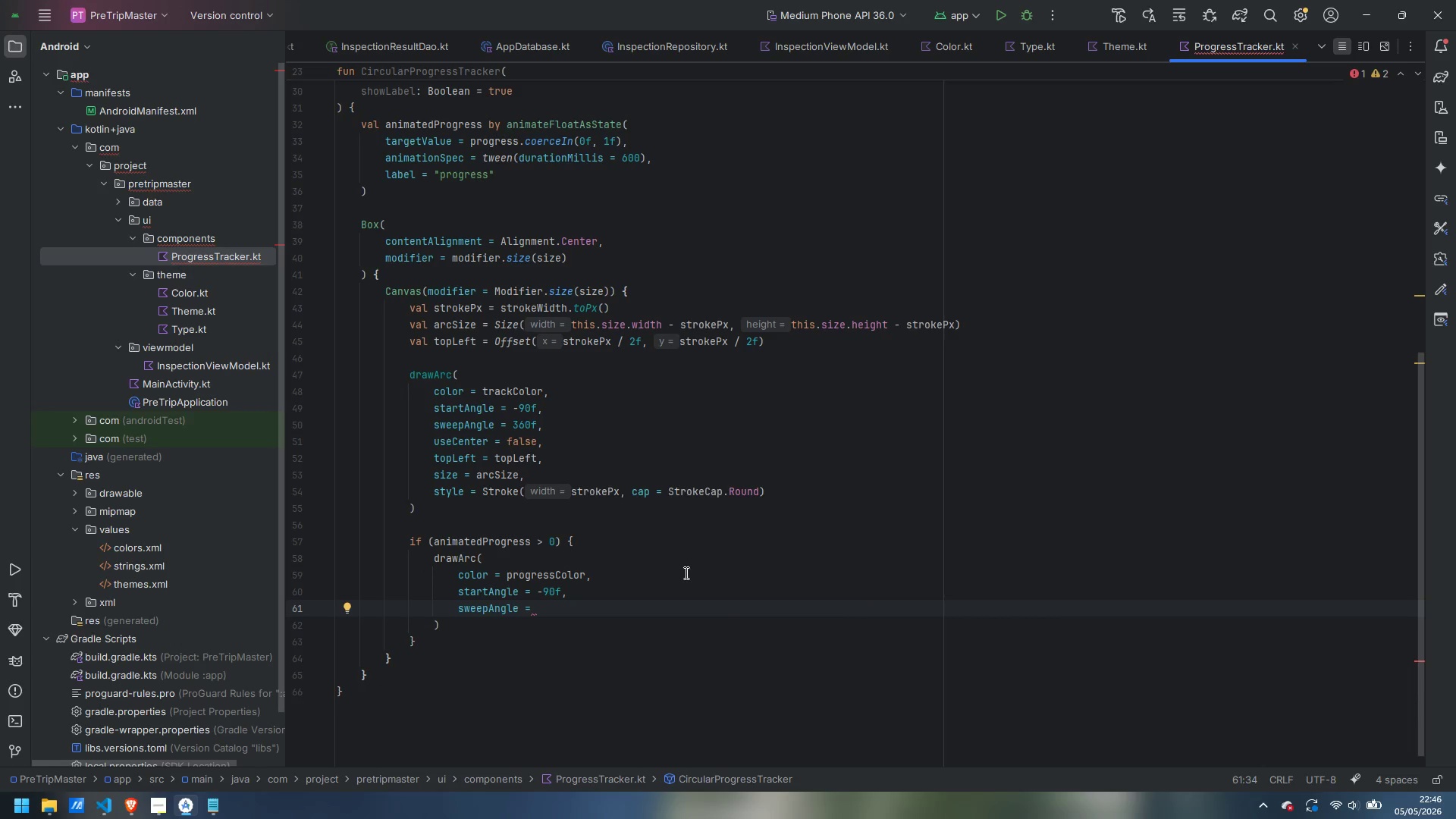 
type(360f &)
key(Backspace)
type(* animatedProgrs)
key(Backspace)
type(ess.)
key(Backspace)
type(,)
 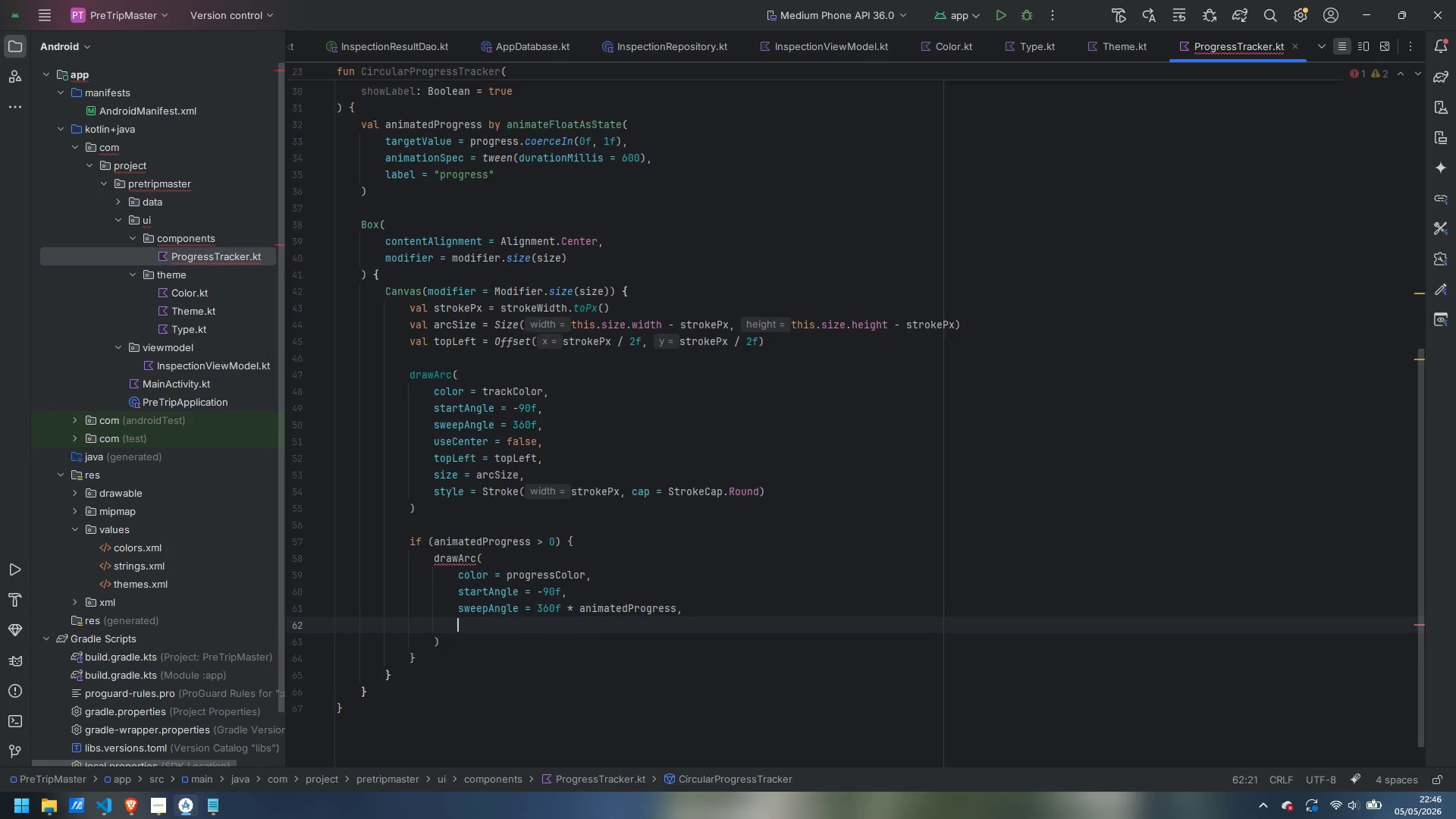 
 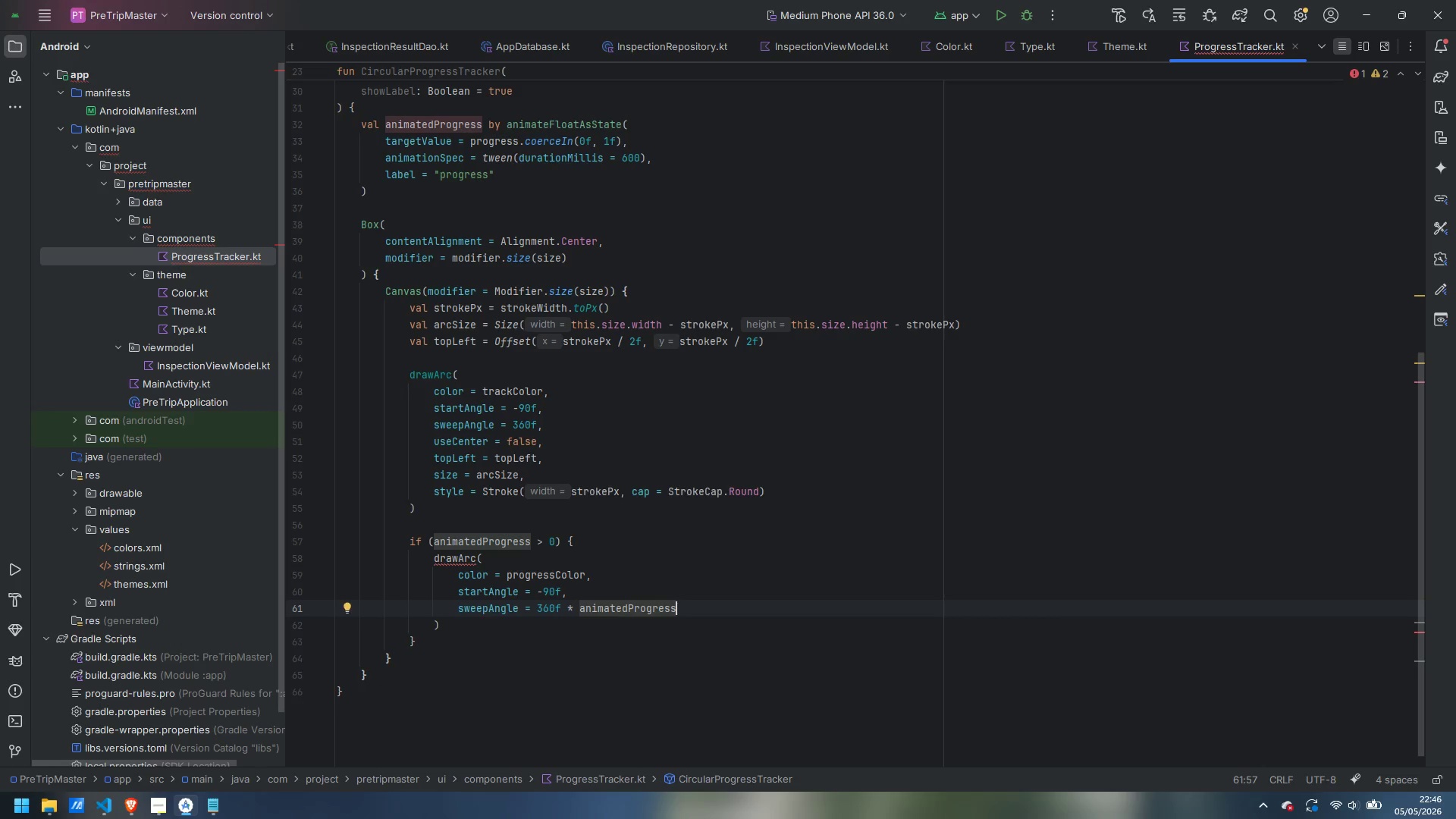 
key(Enter)
 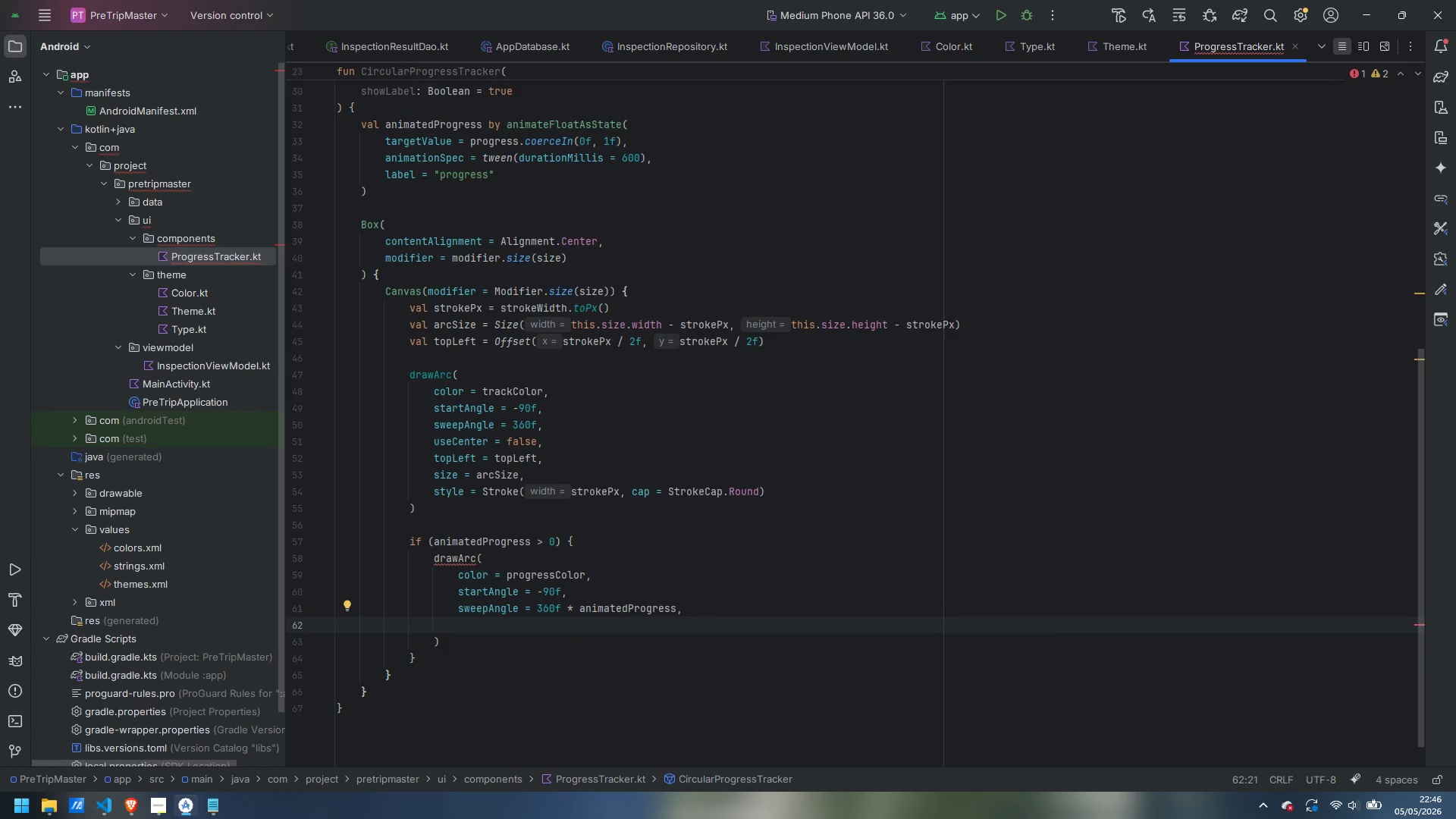 
type(useCenter = )
 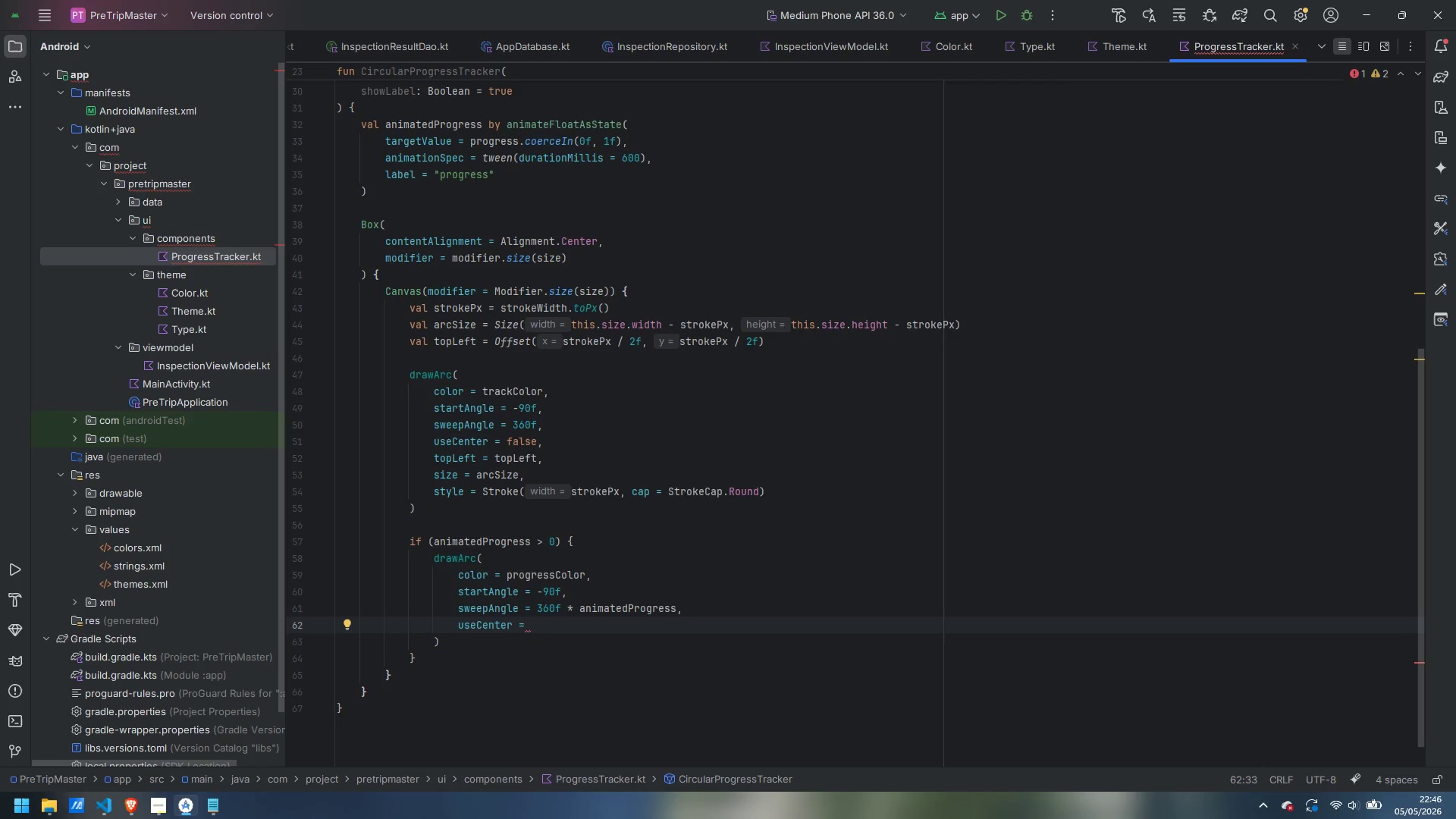 
type(false,)
 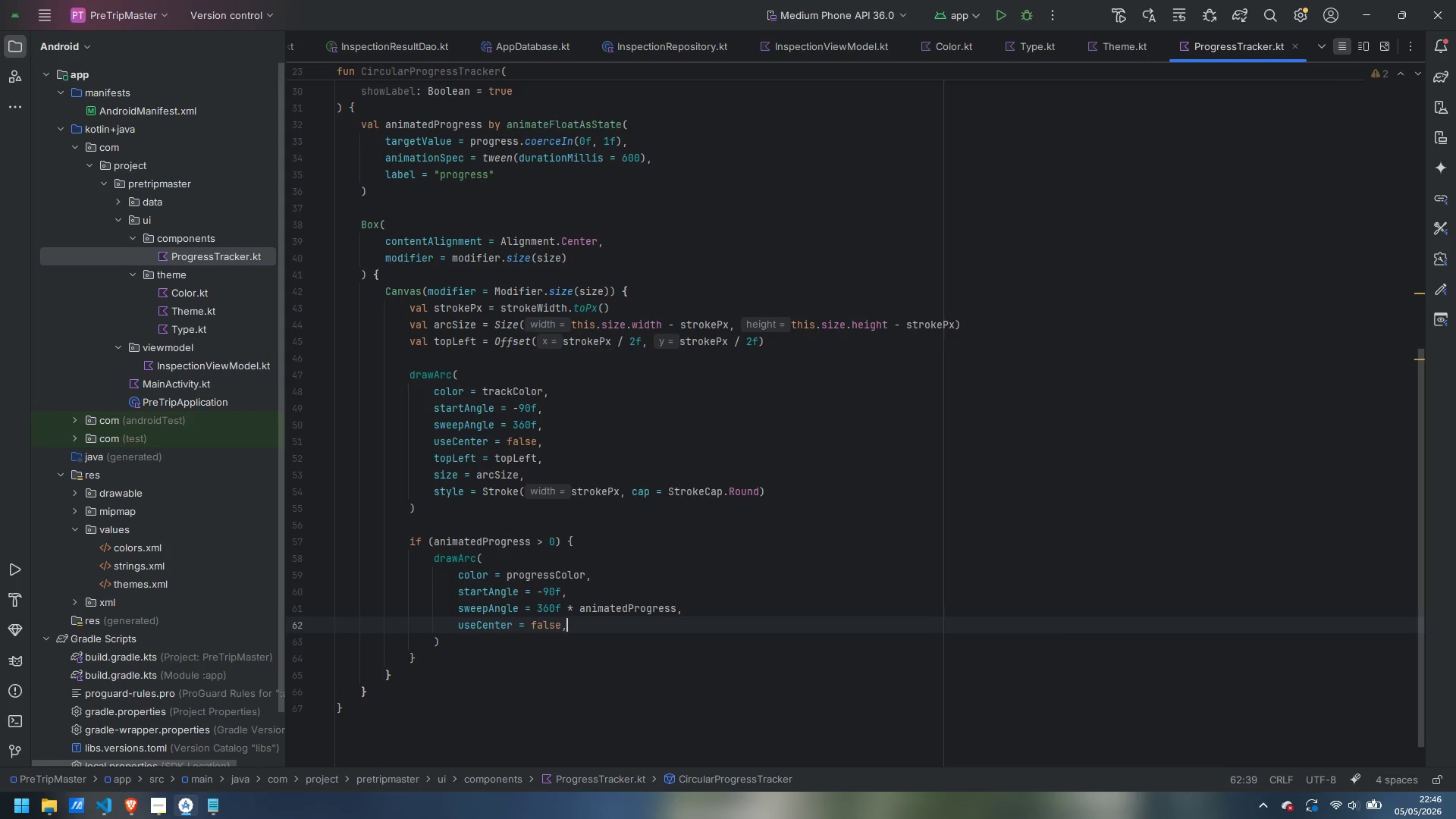 
key(Enter)
 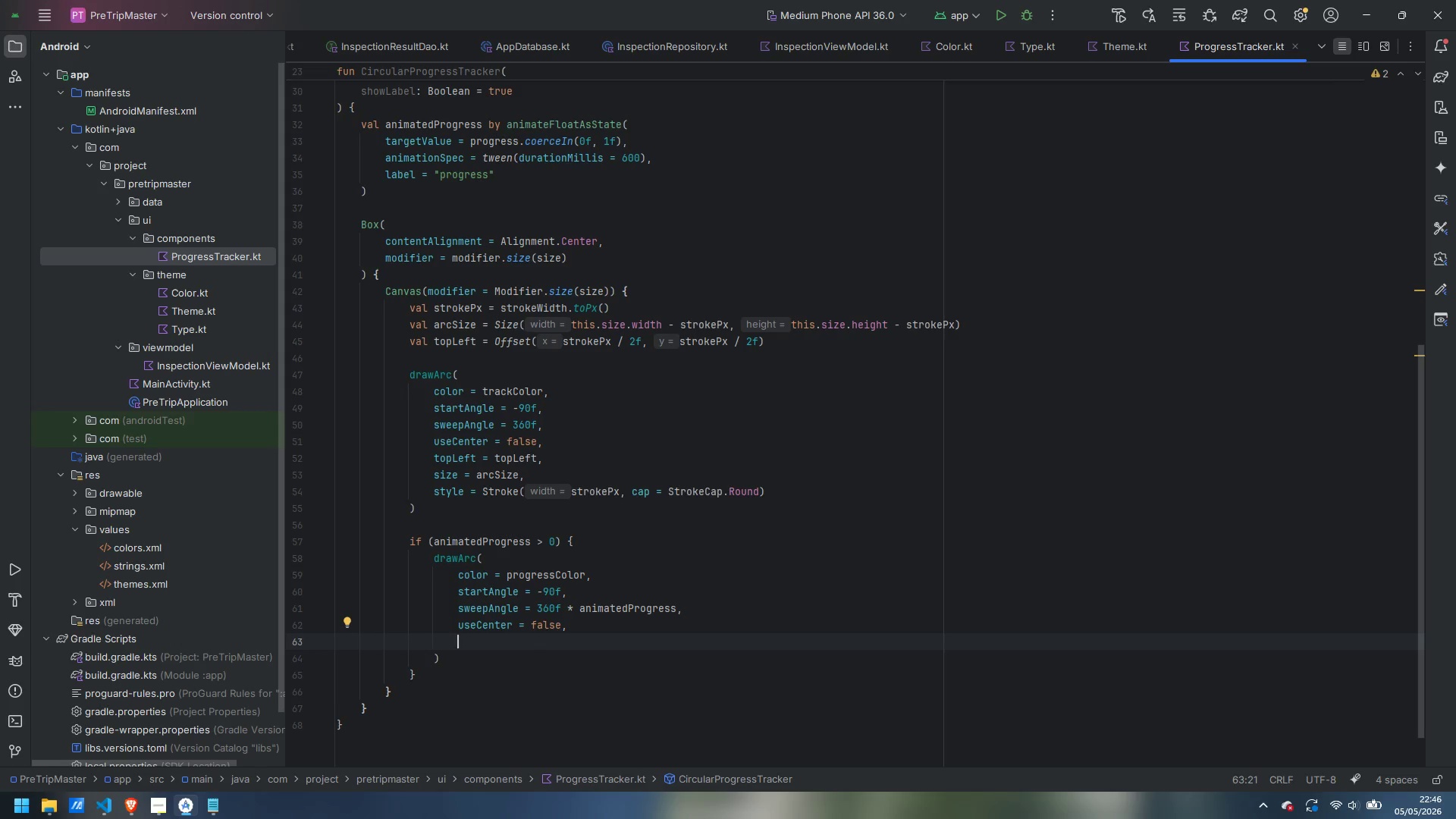 
type(topLeft = topLeft,)
 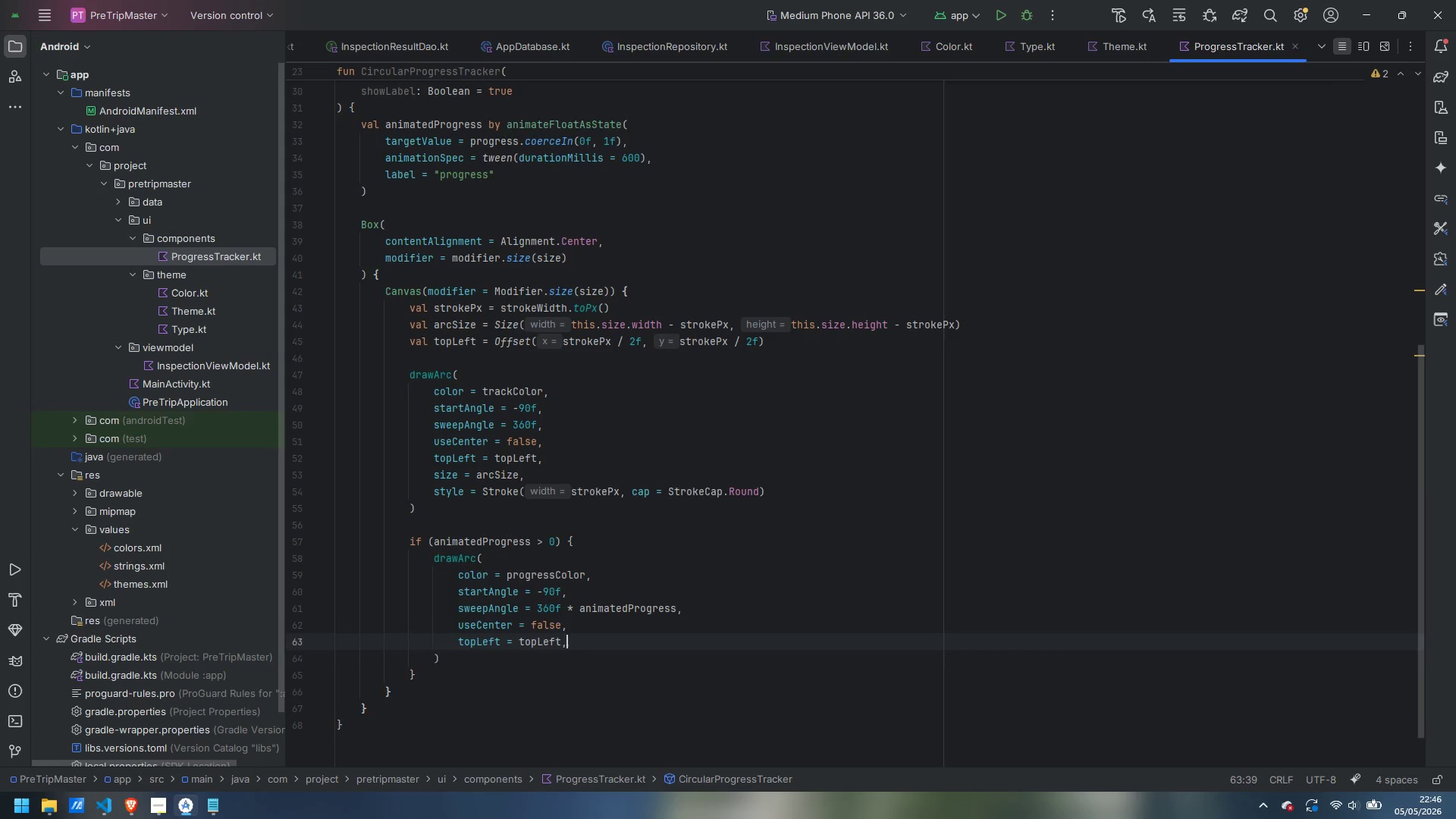 
key(Enter)
 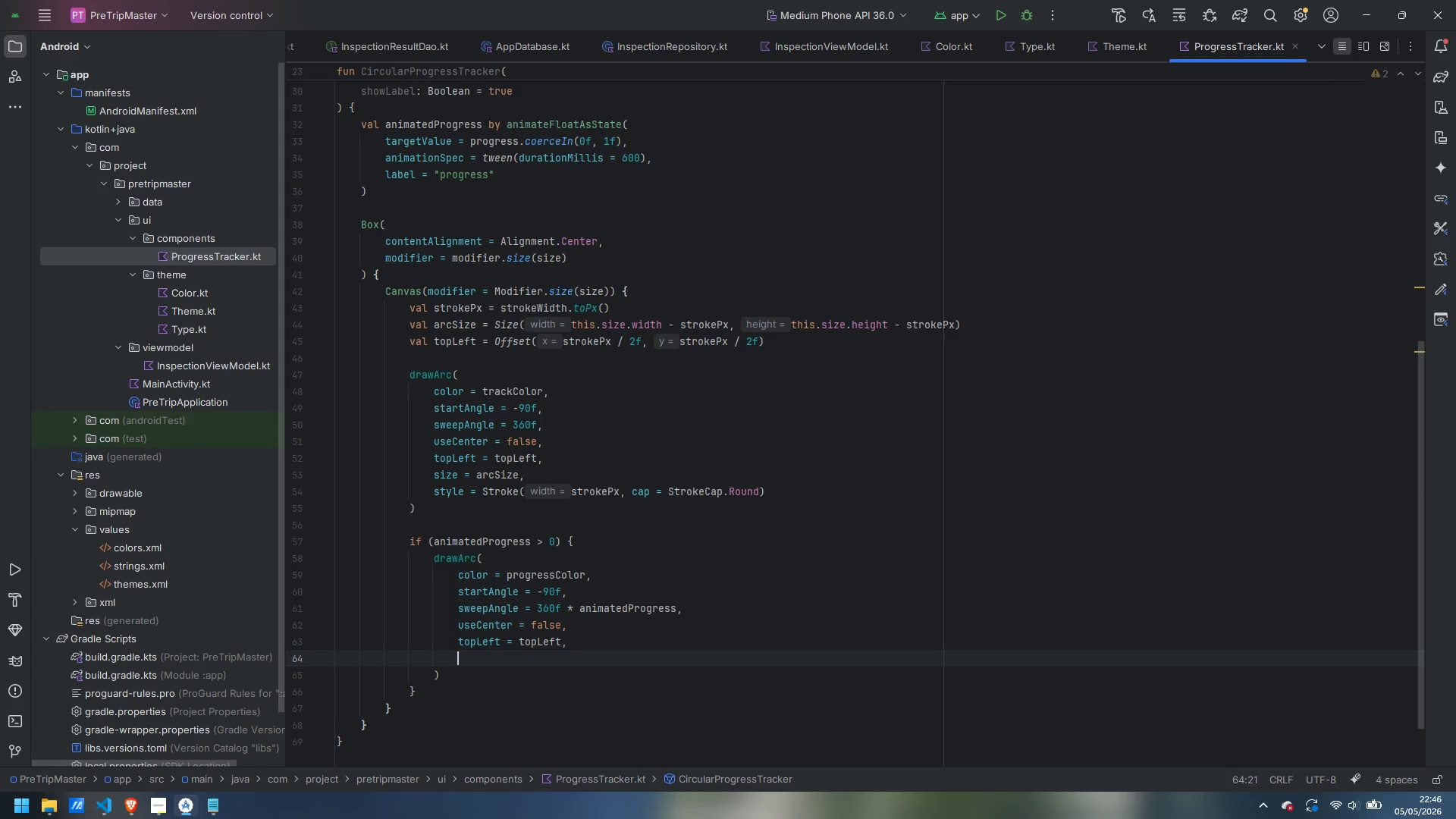 
type(size = arcSize,)
 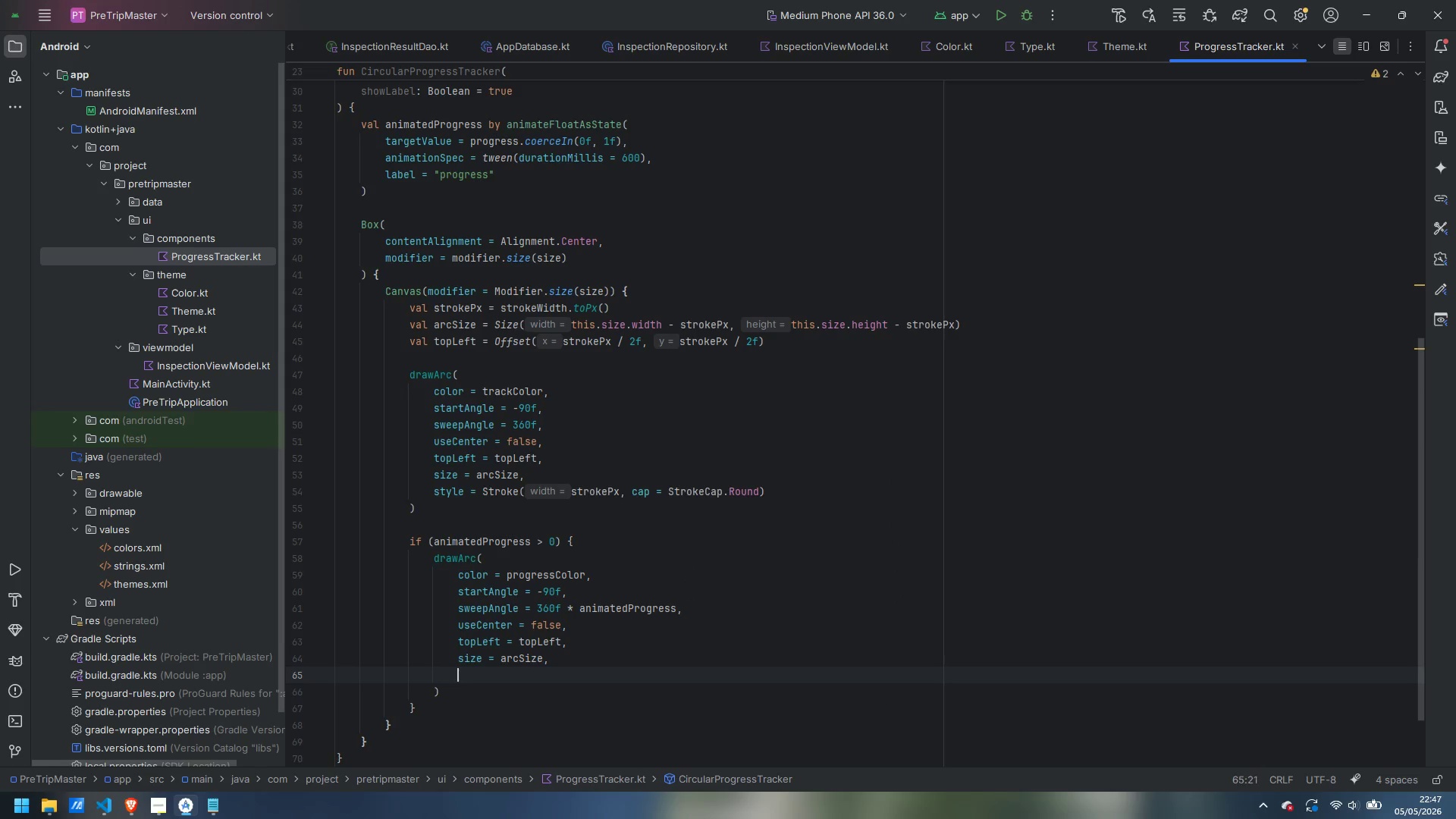 
 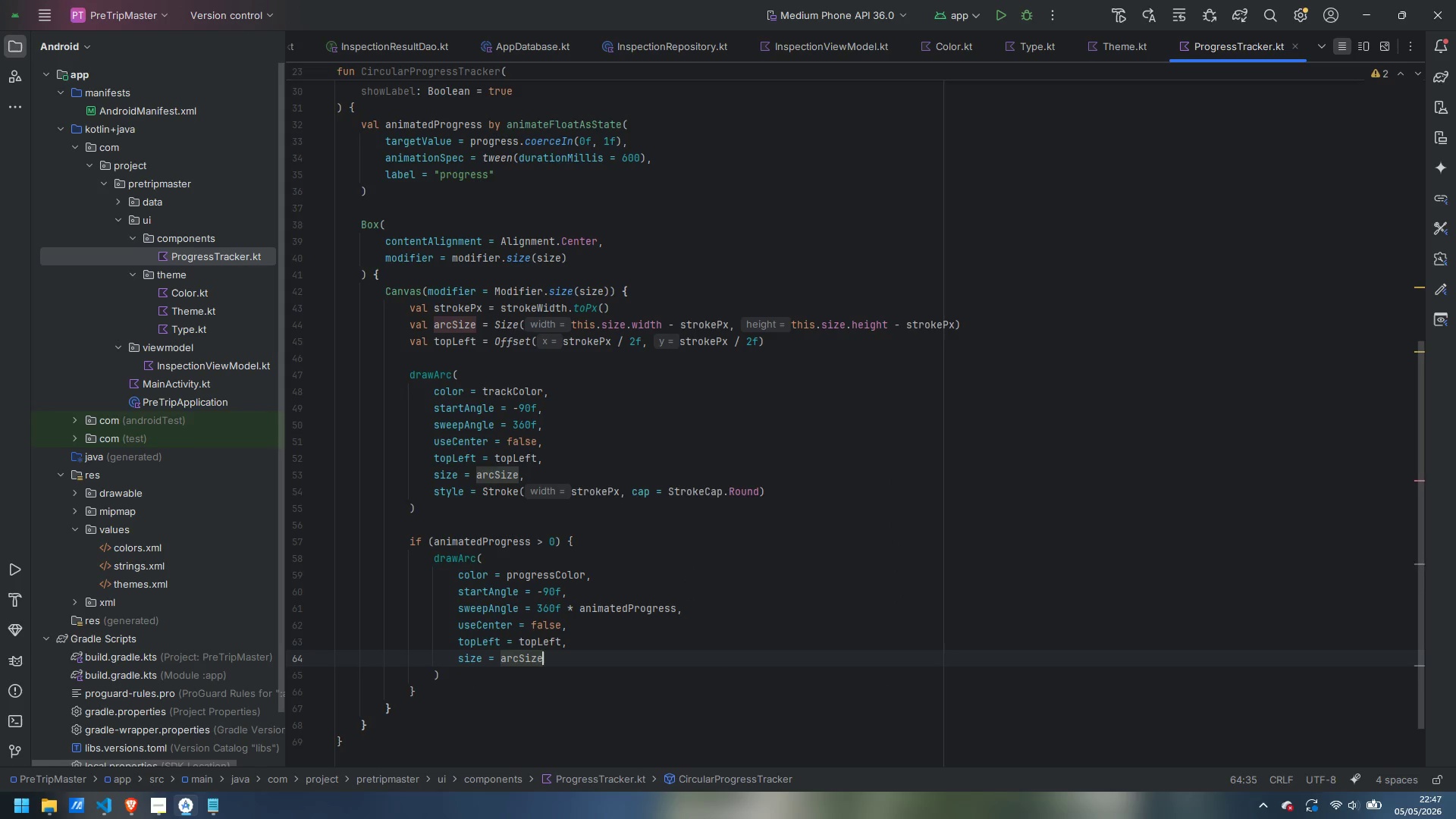 
key(Enter)
 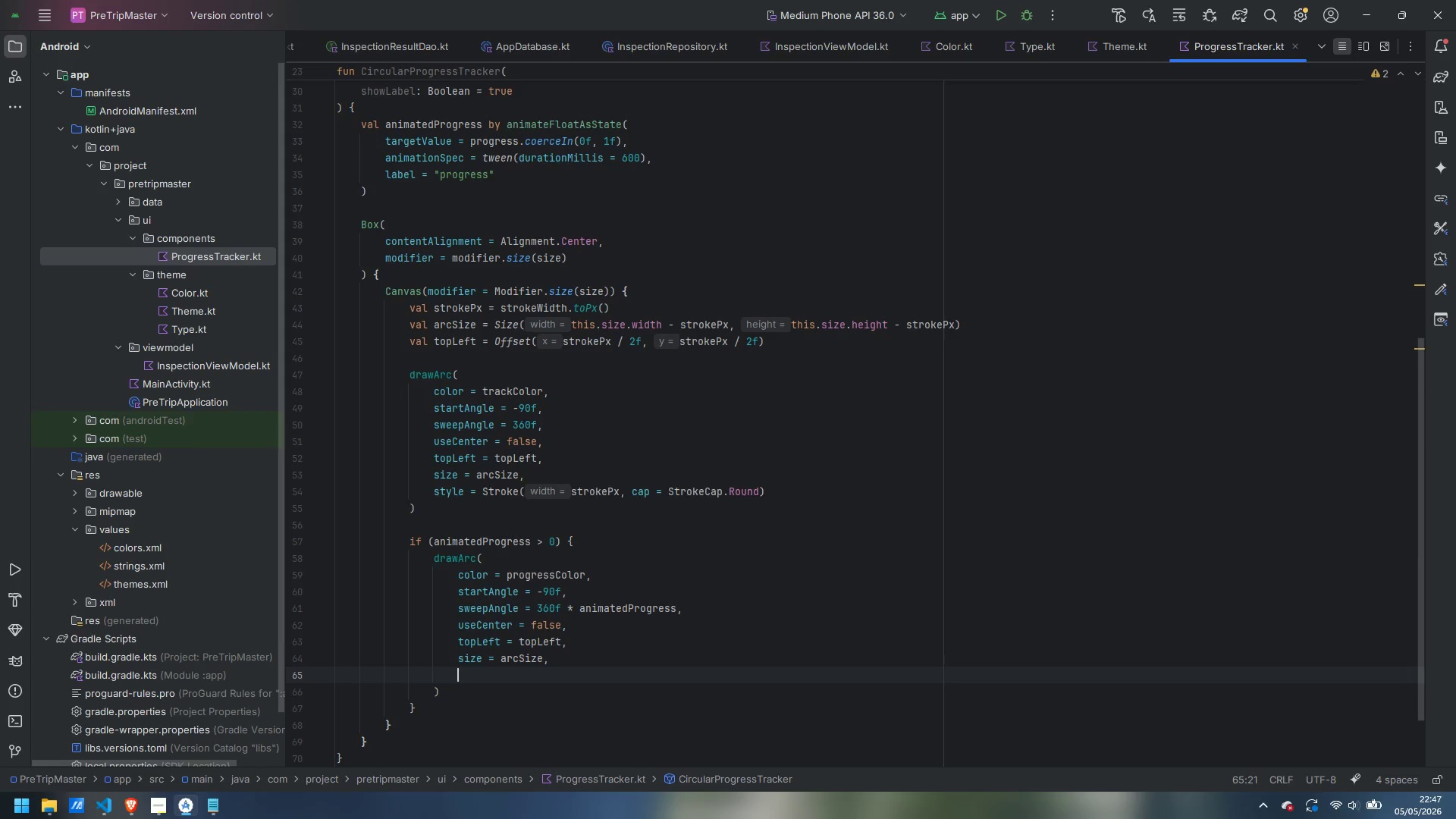 
type(style = Stroke)
 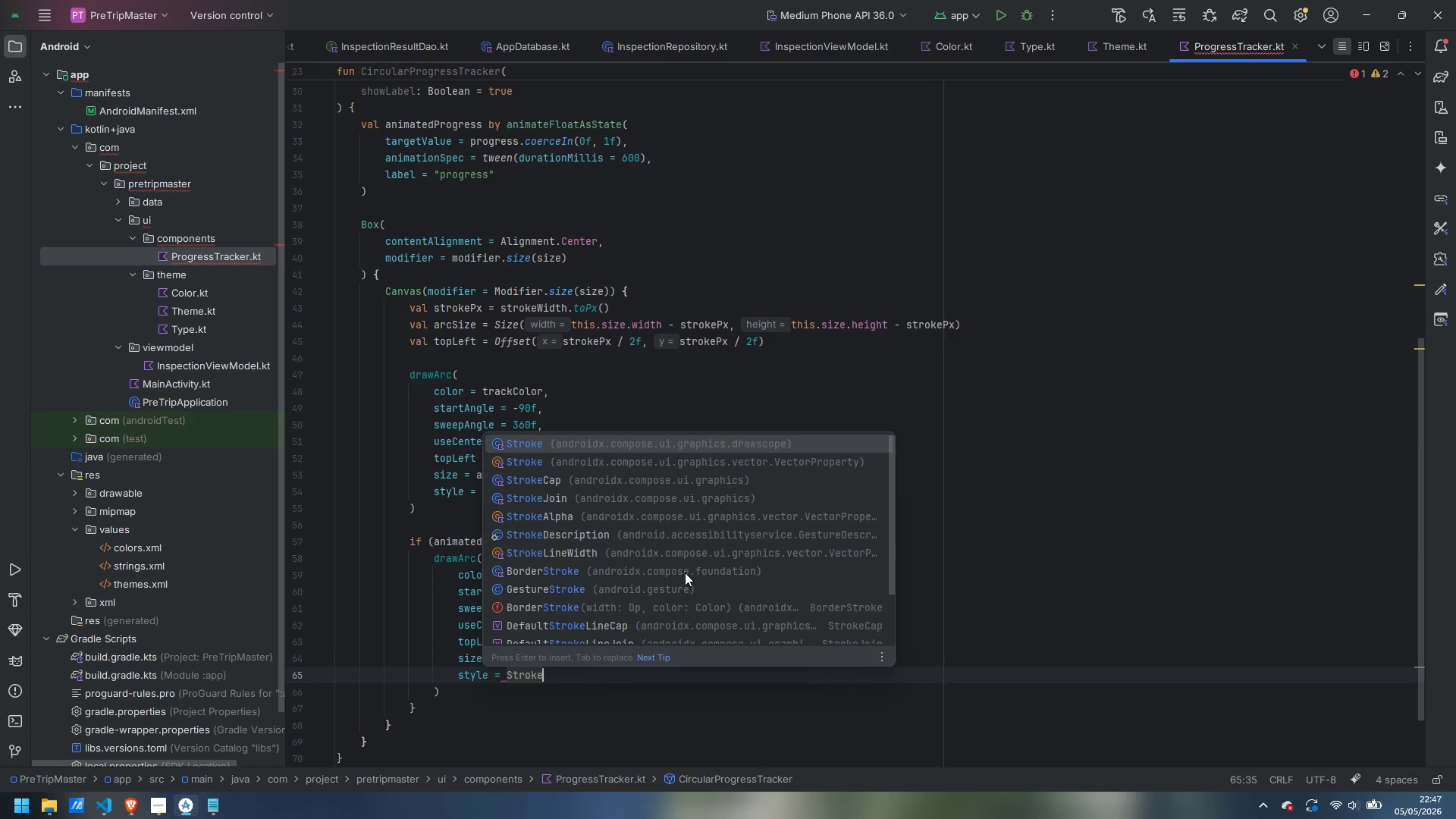 
key(Enter)
 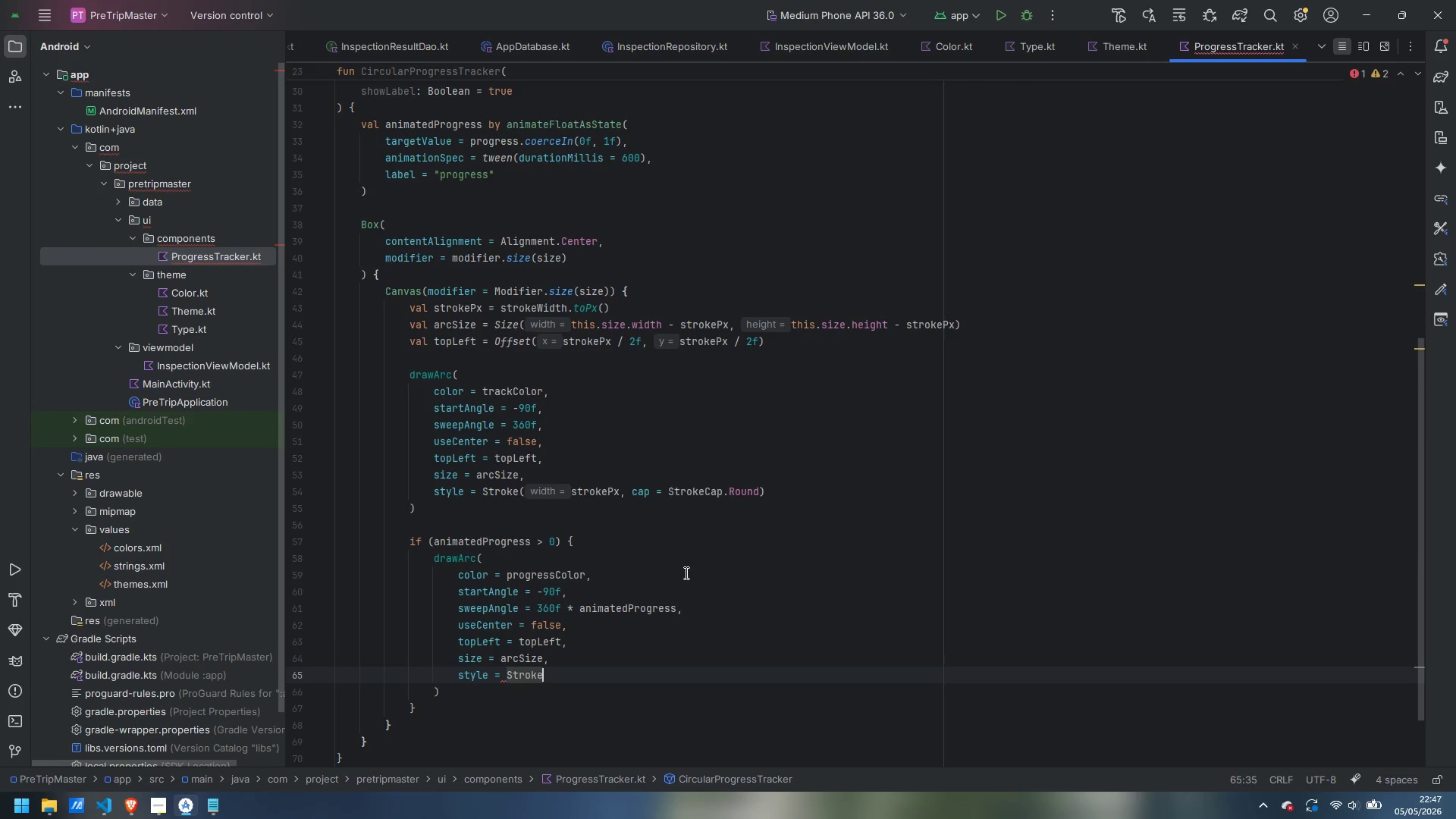 
type((strokePx, cap = StrokeCa)
 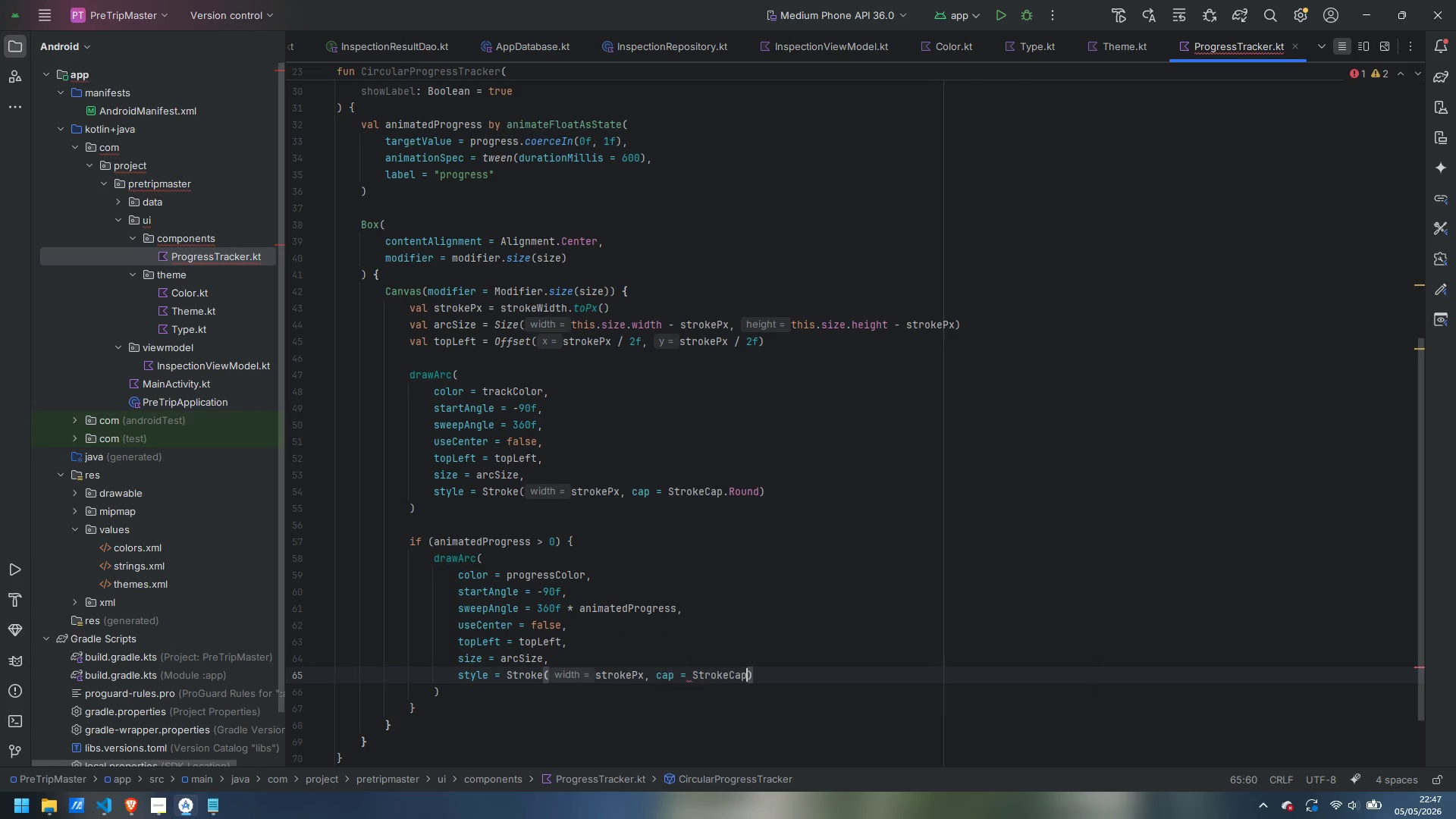 
key(Enter)
 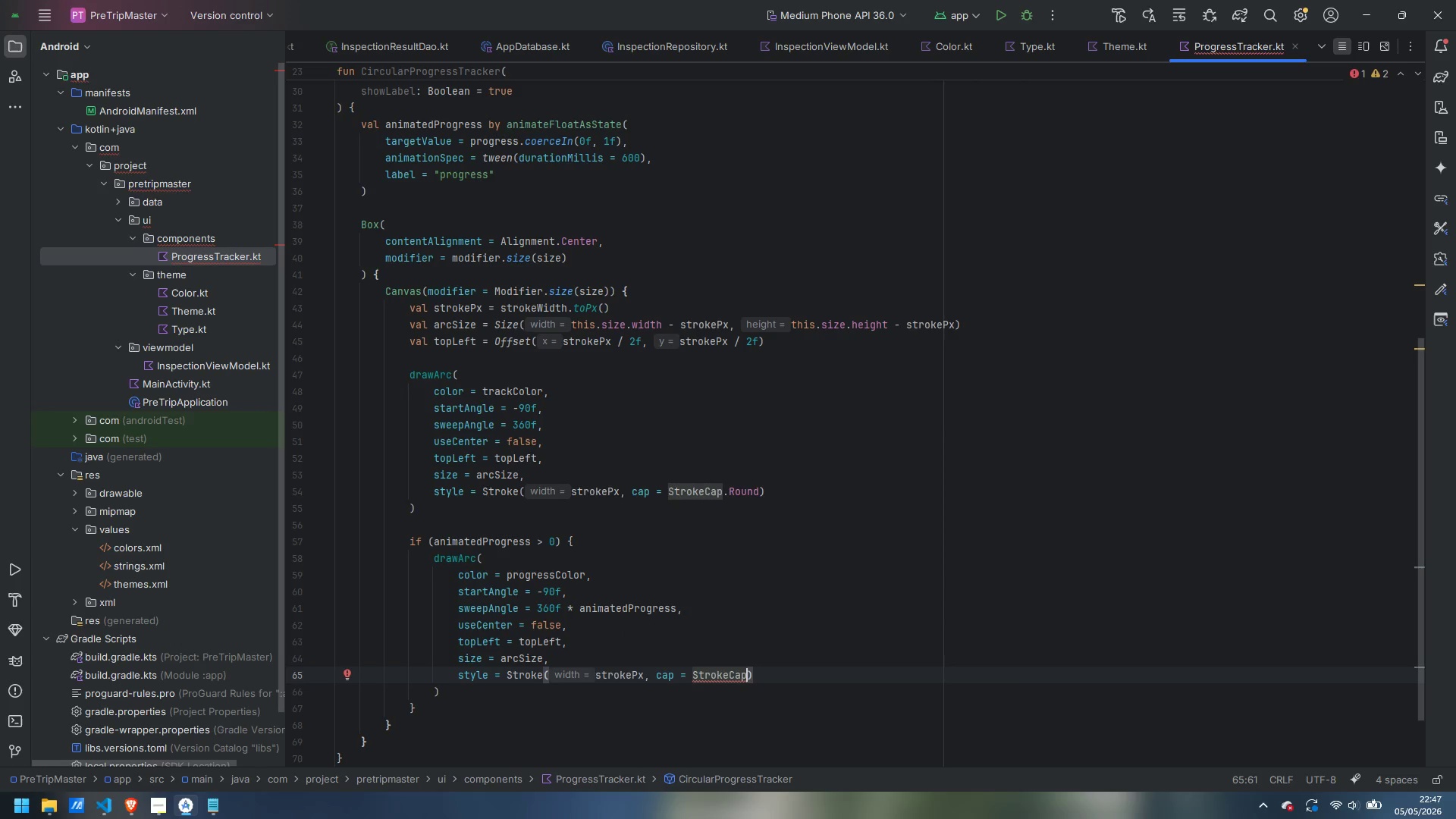 
type(.Round)
 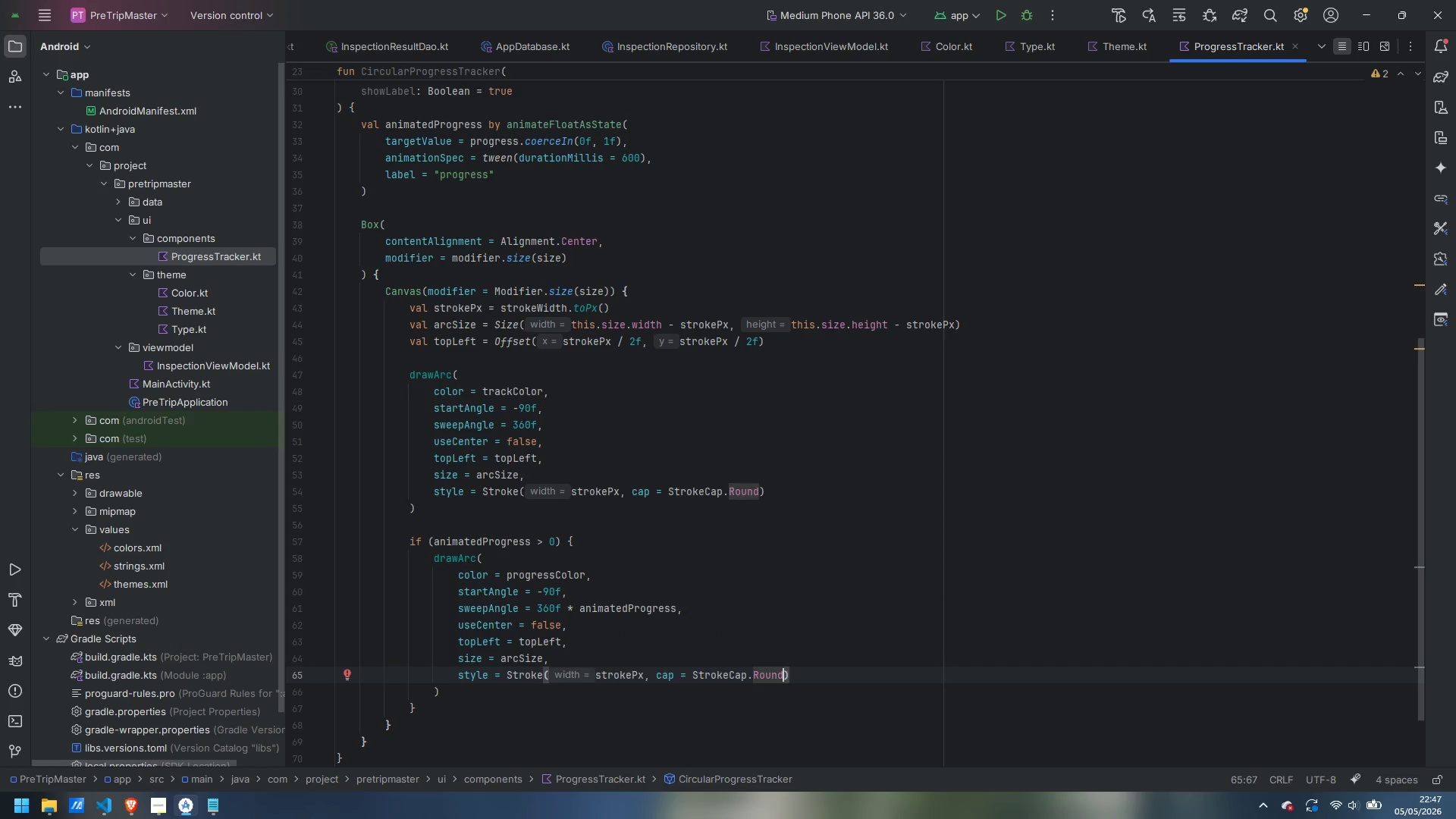 
key(ArrowDown)
 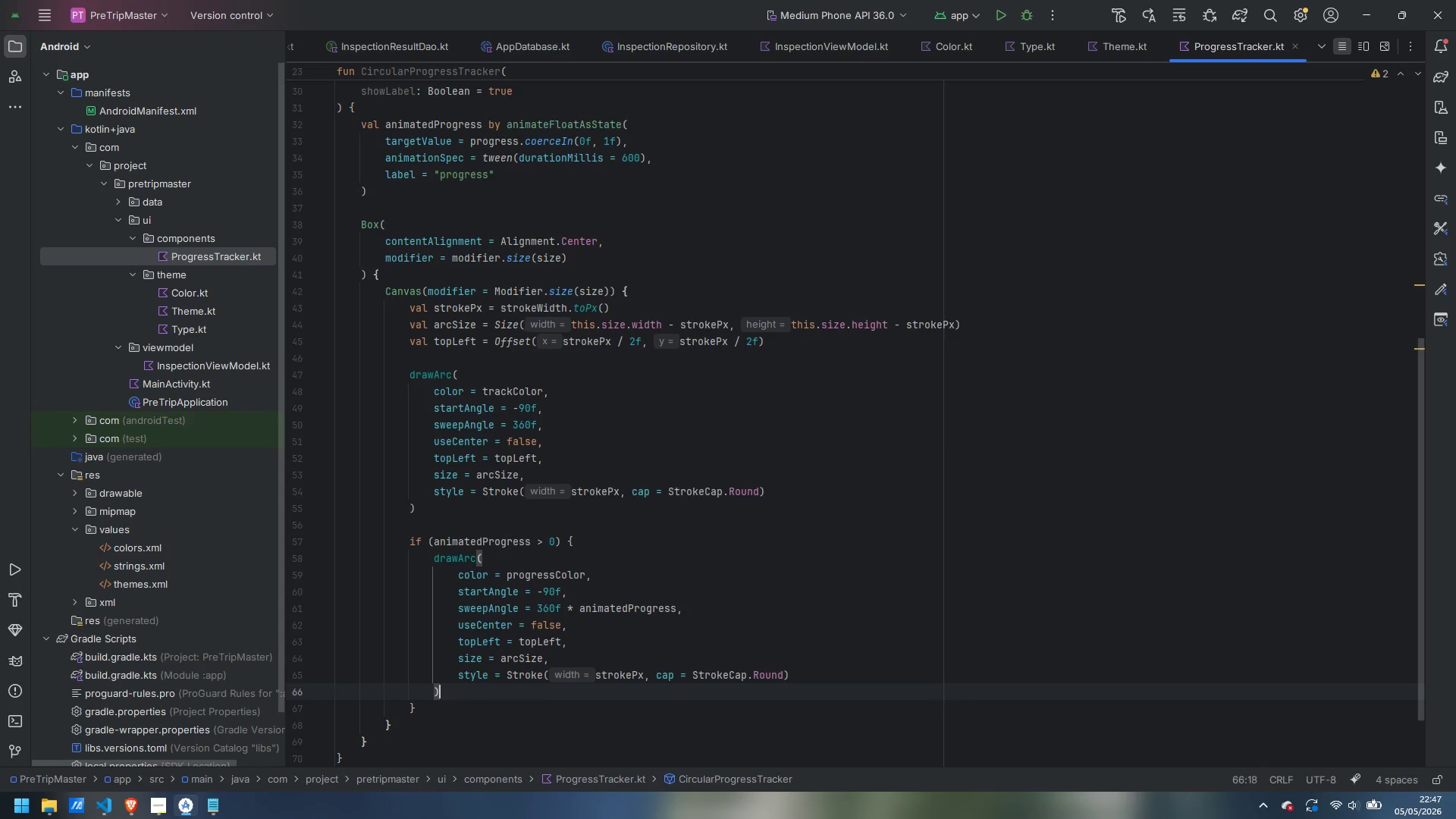 
key(ArrowDown)
 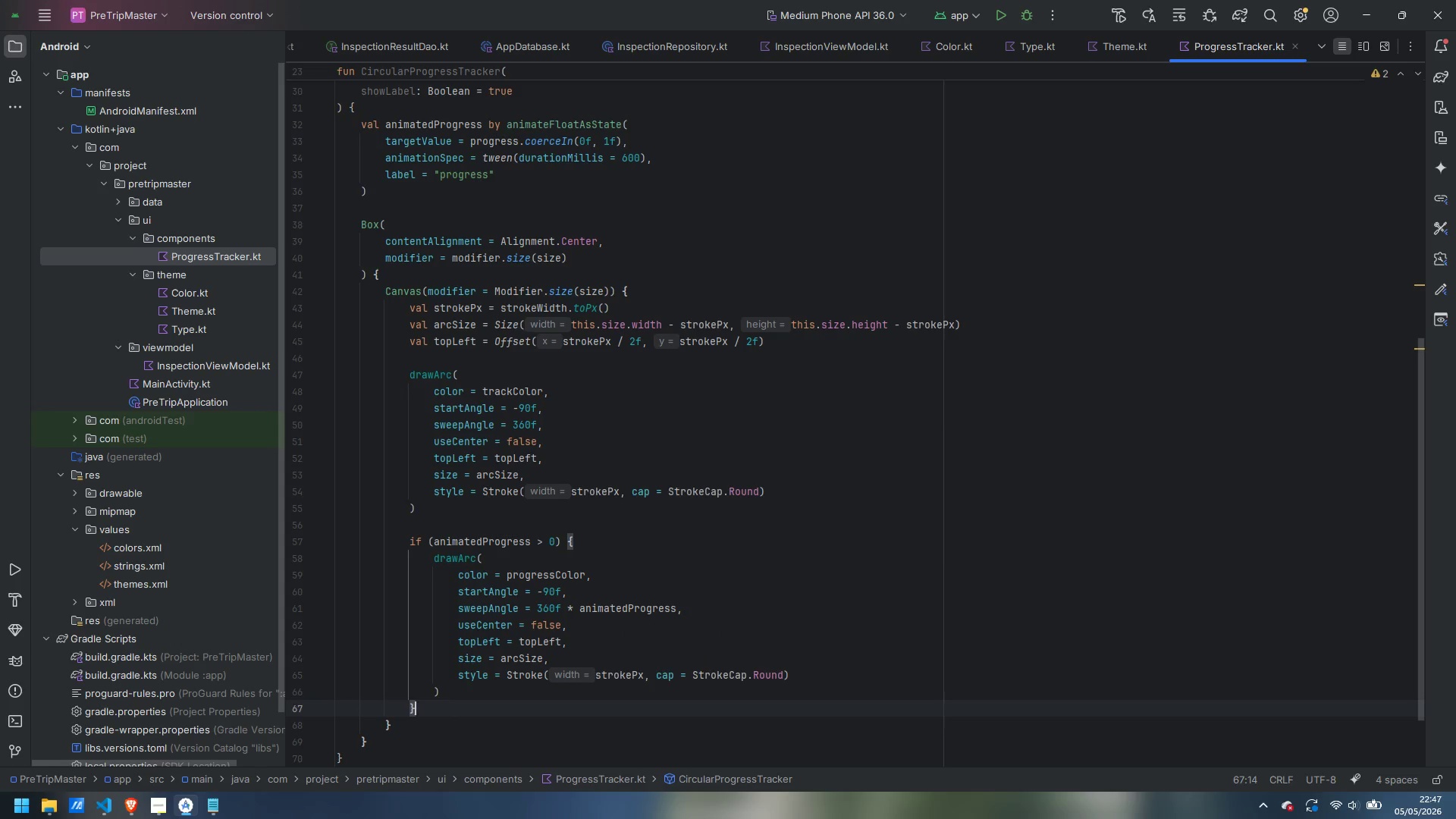 
key(ArrowDown)
 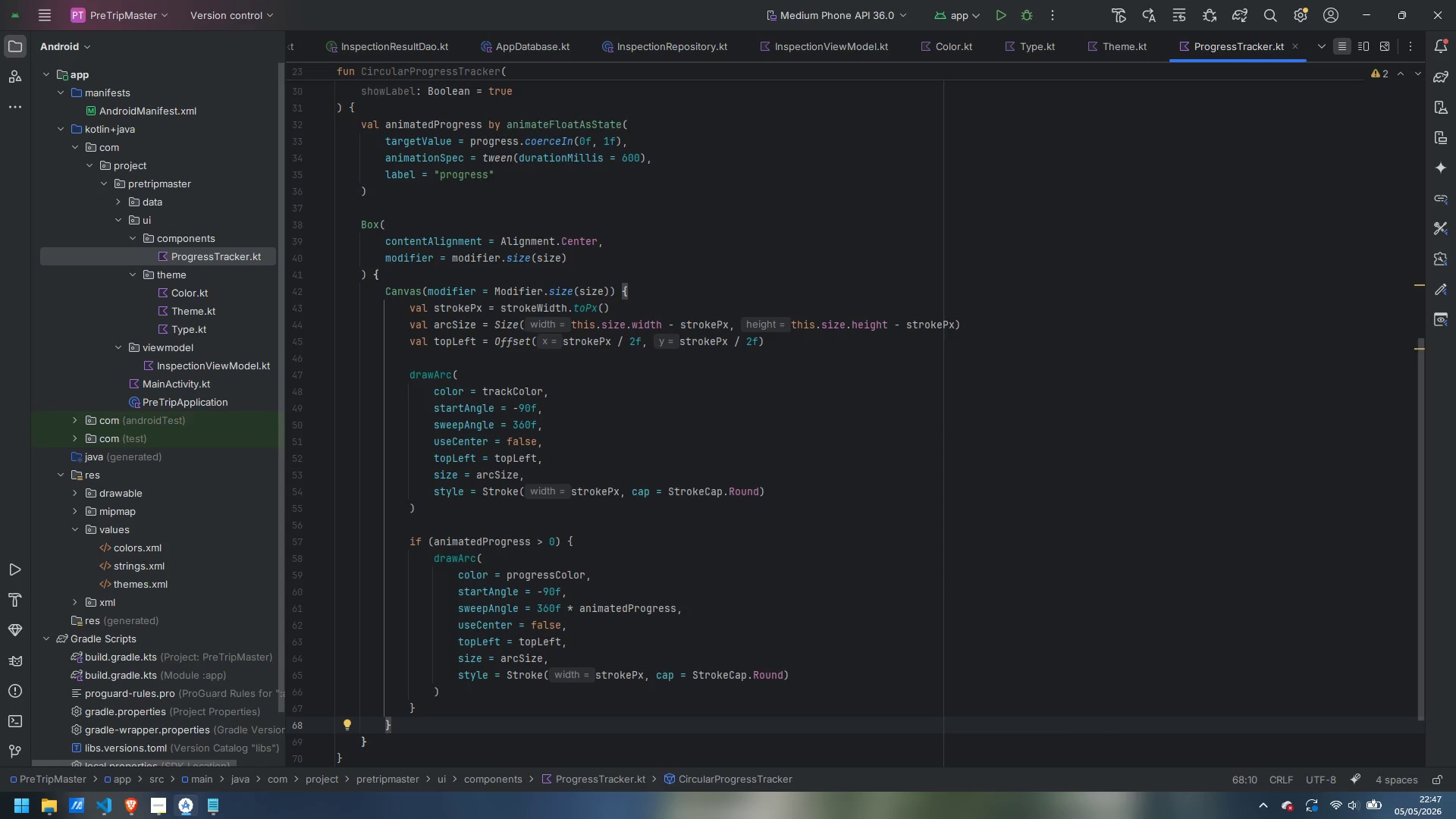 
key(Enter)
 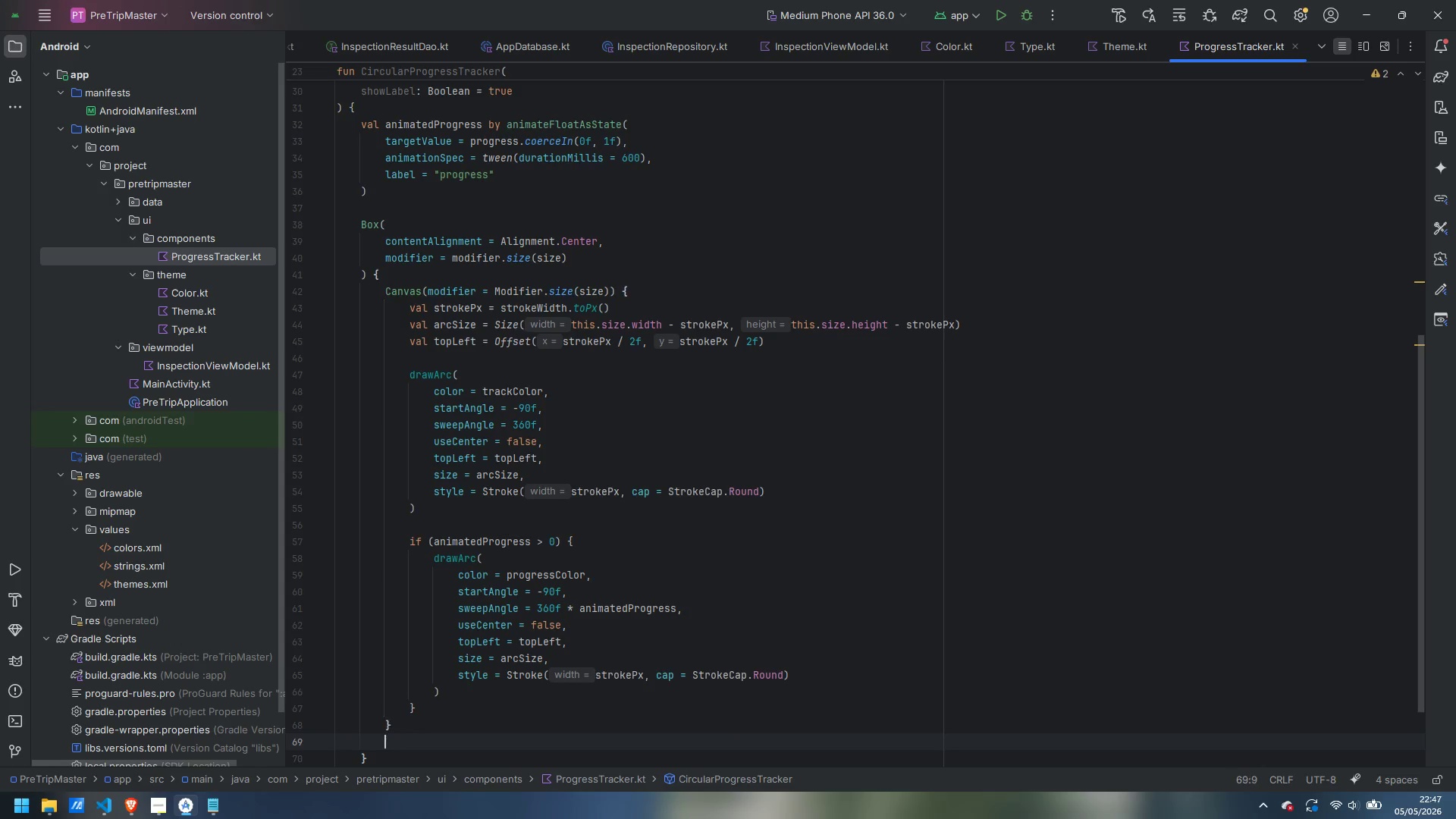 
key(Enter)
 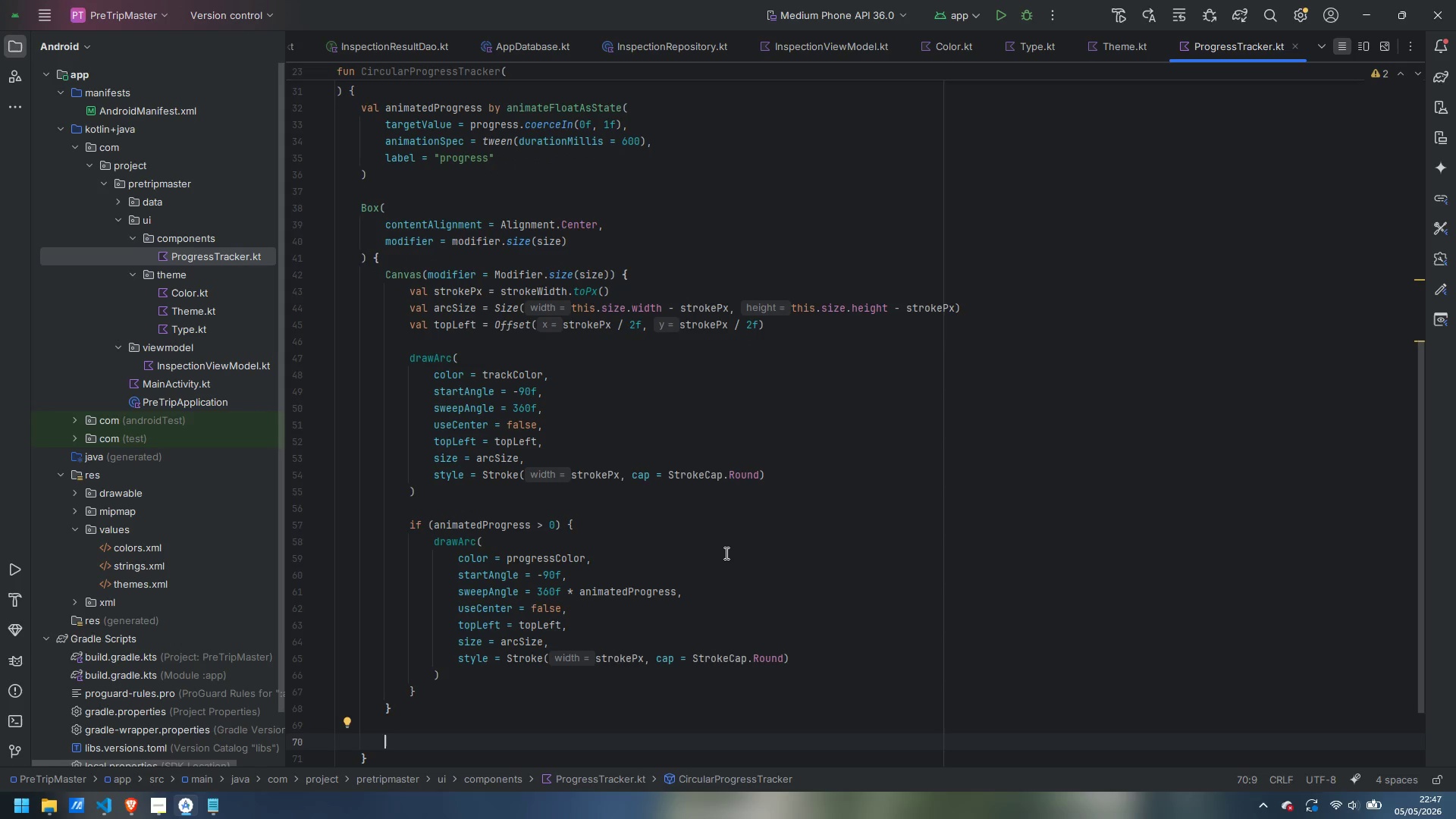 
wait(6.08)
 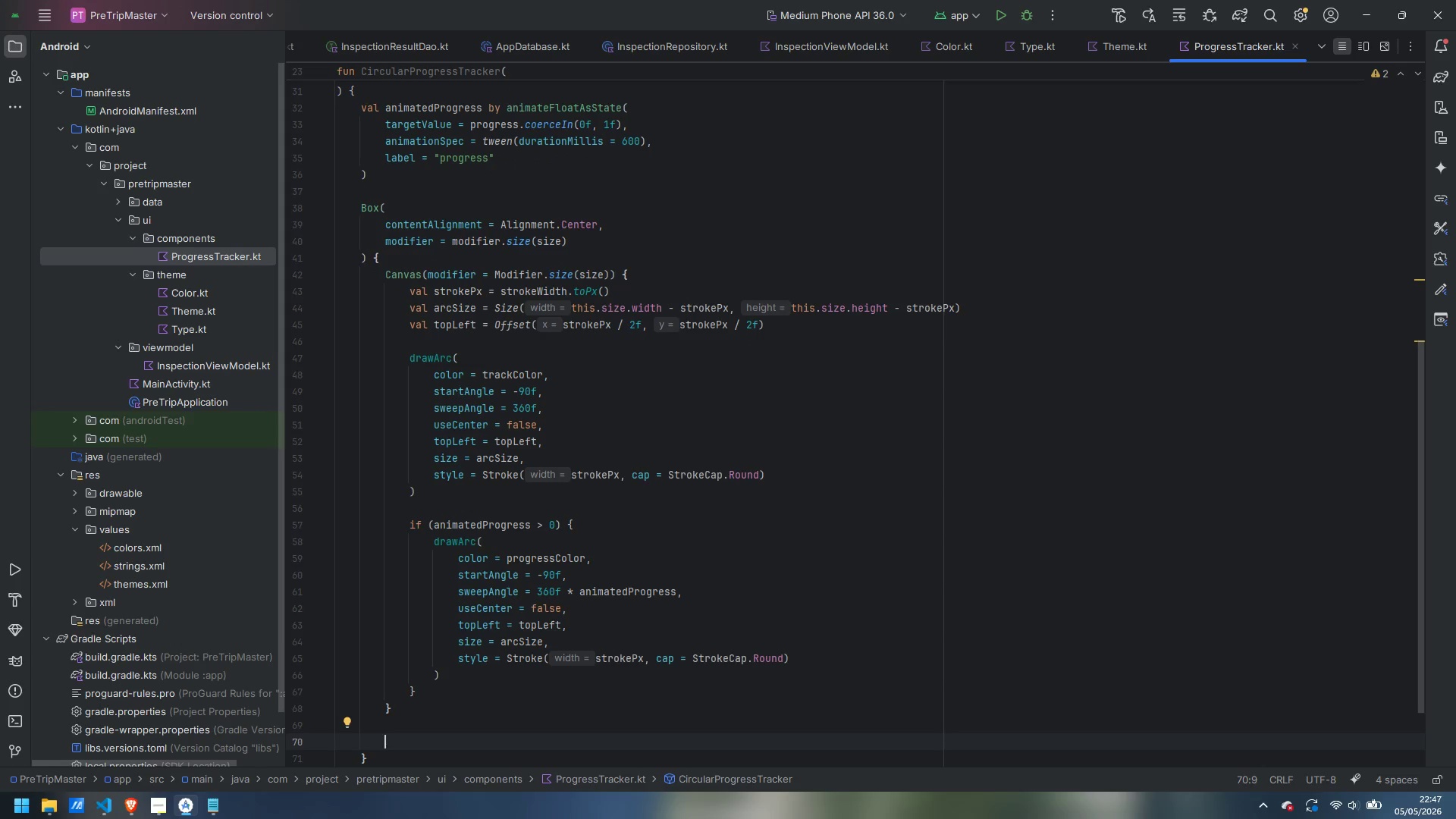 
type(if (showLabel = )
key(Backspace)
key(Backspace)
key(Backspace)
 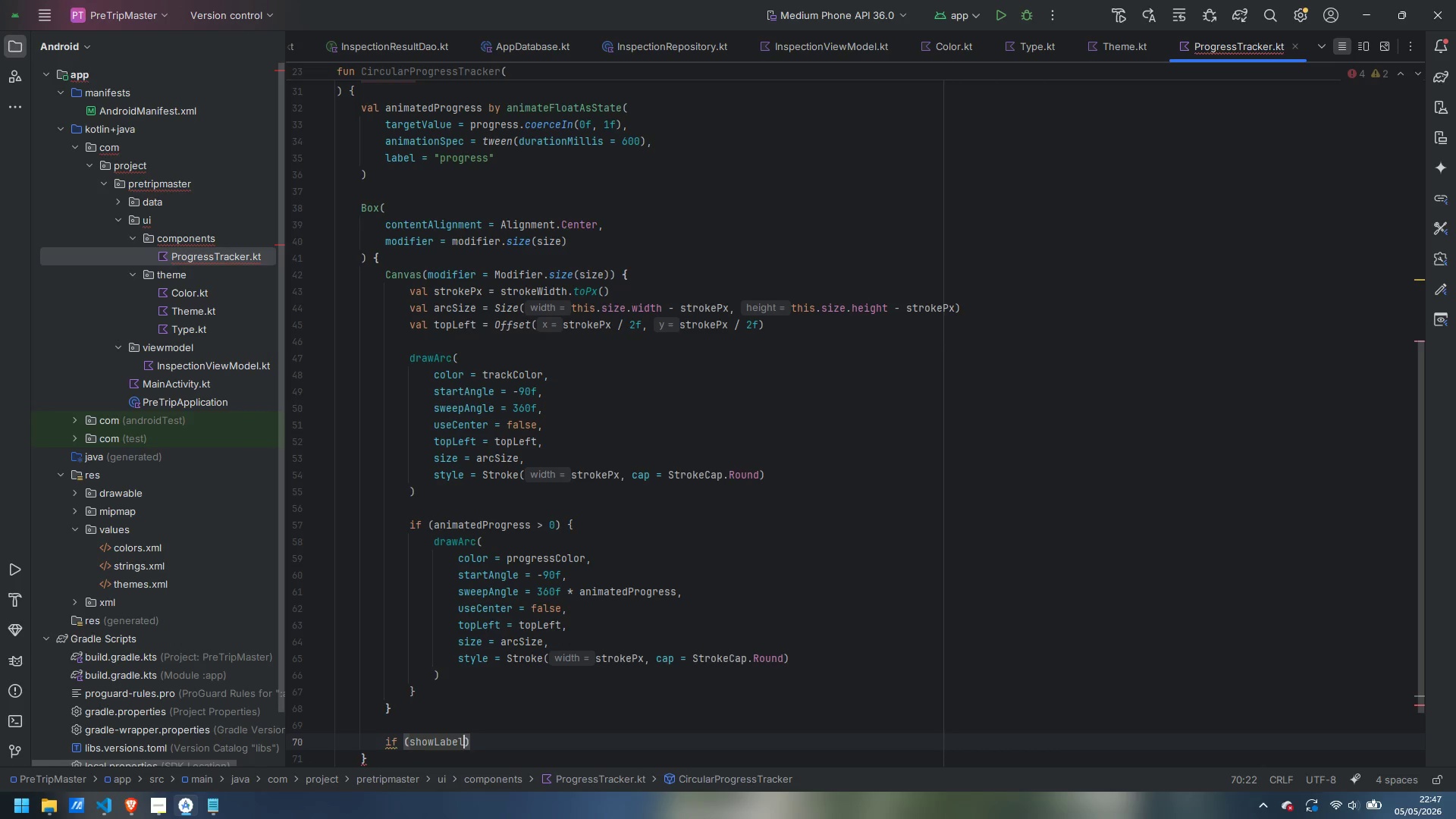 
key(ArrowRight)
 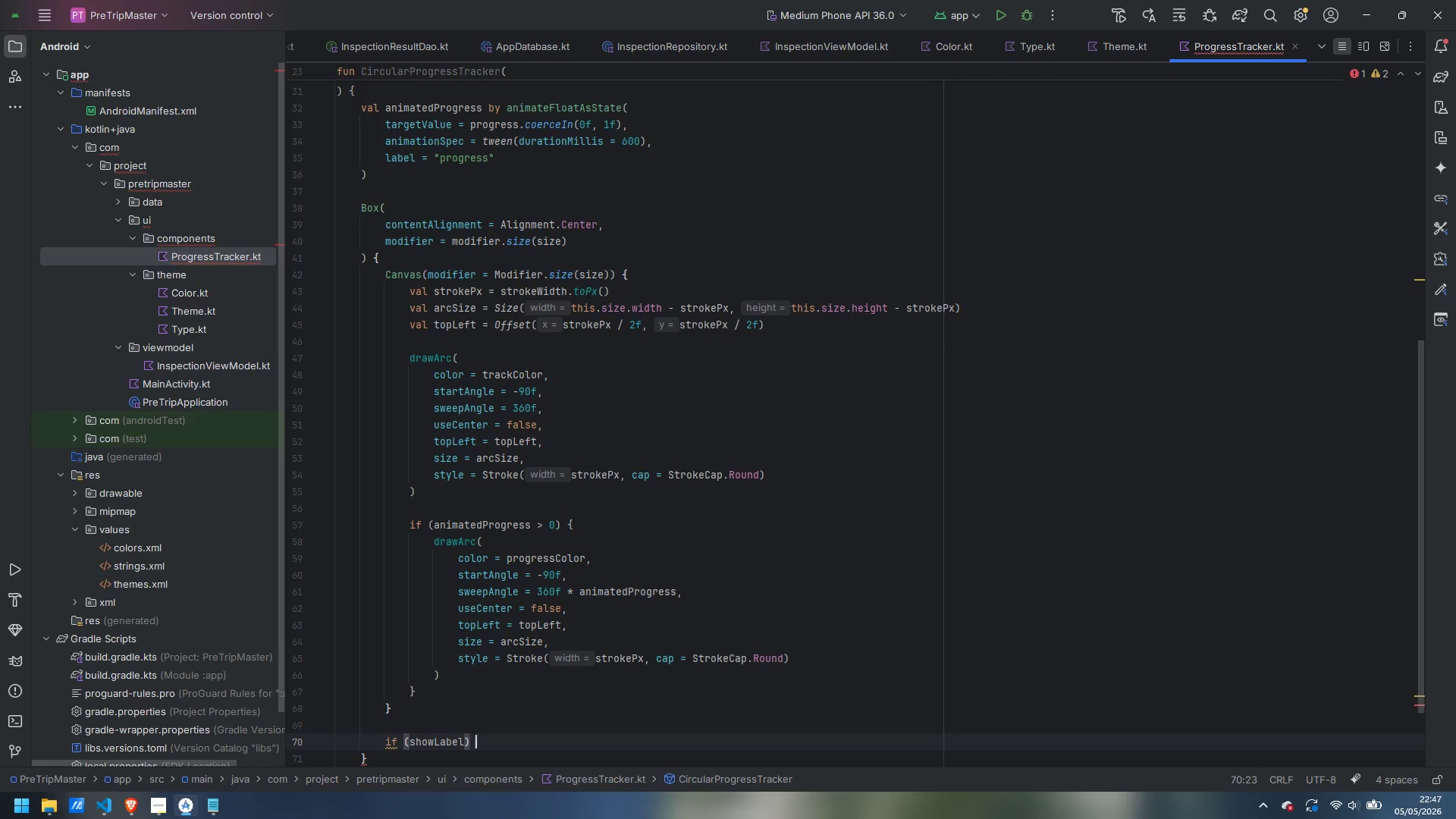 
key(Space)
 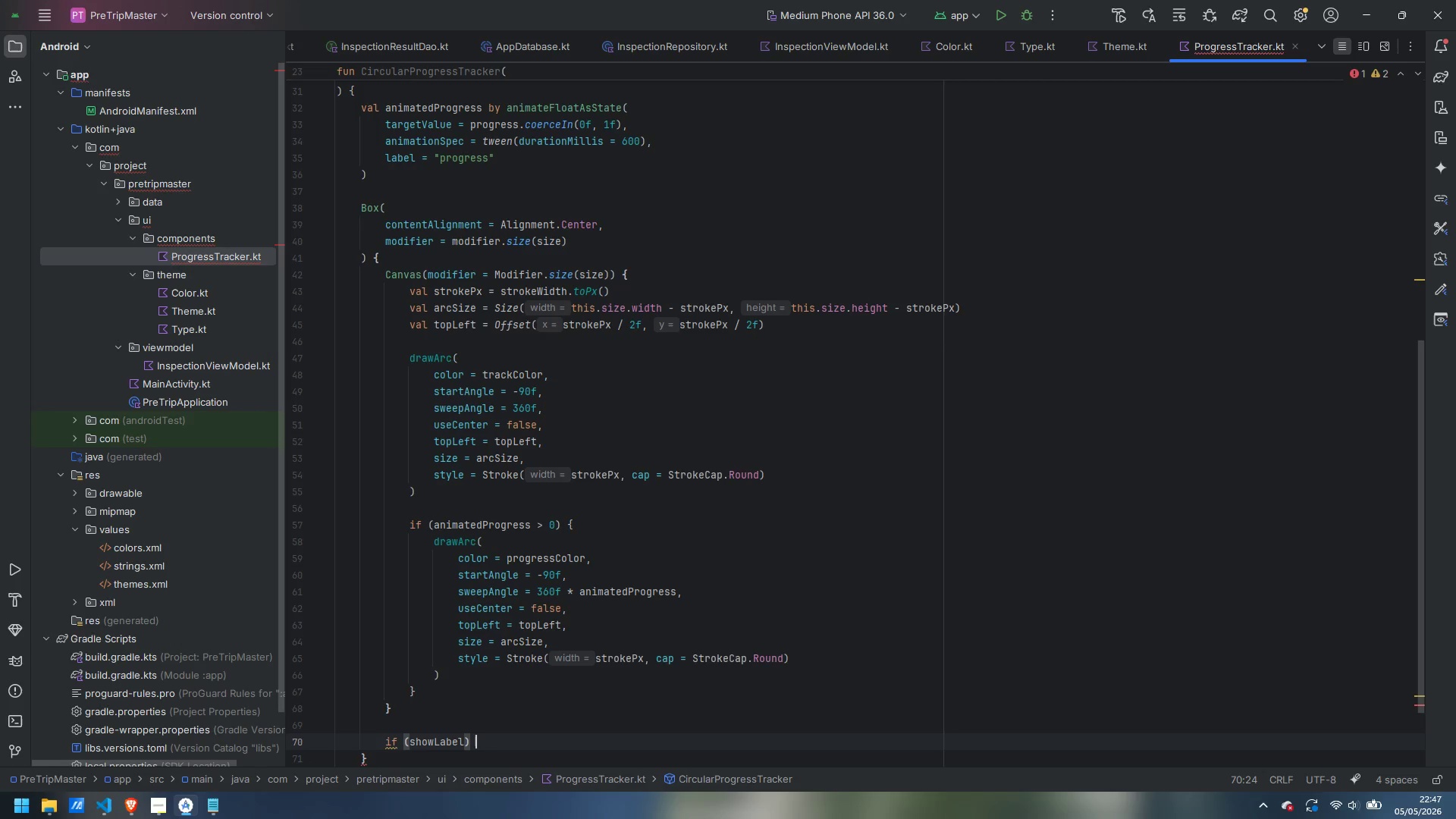 
key(Shift+ShiftLeft)
 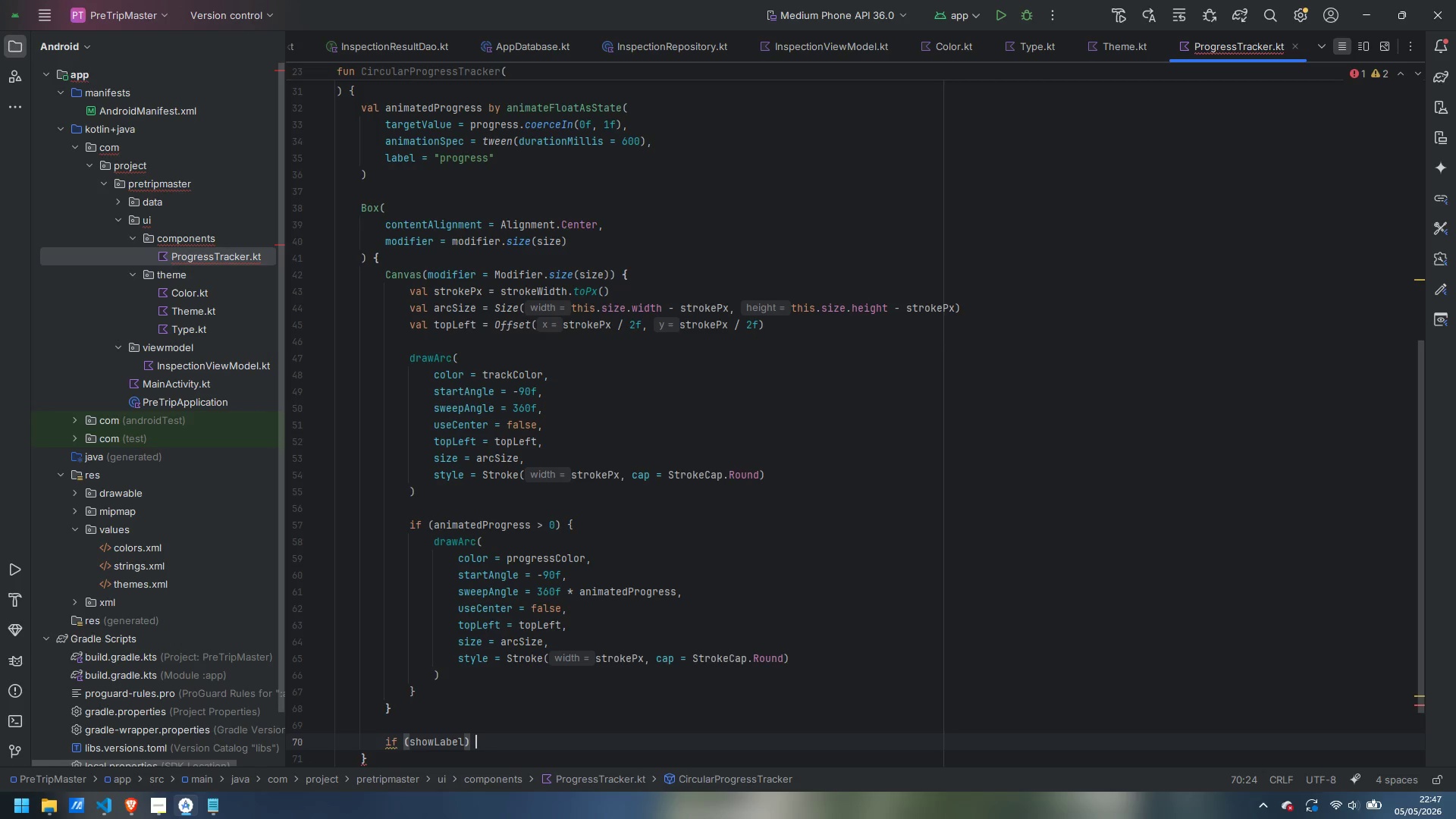 
key(Shift+BracketLeft)
 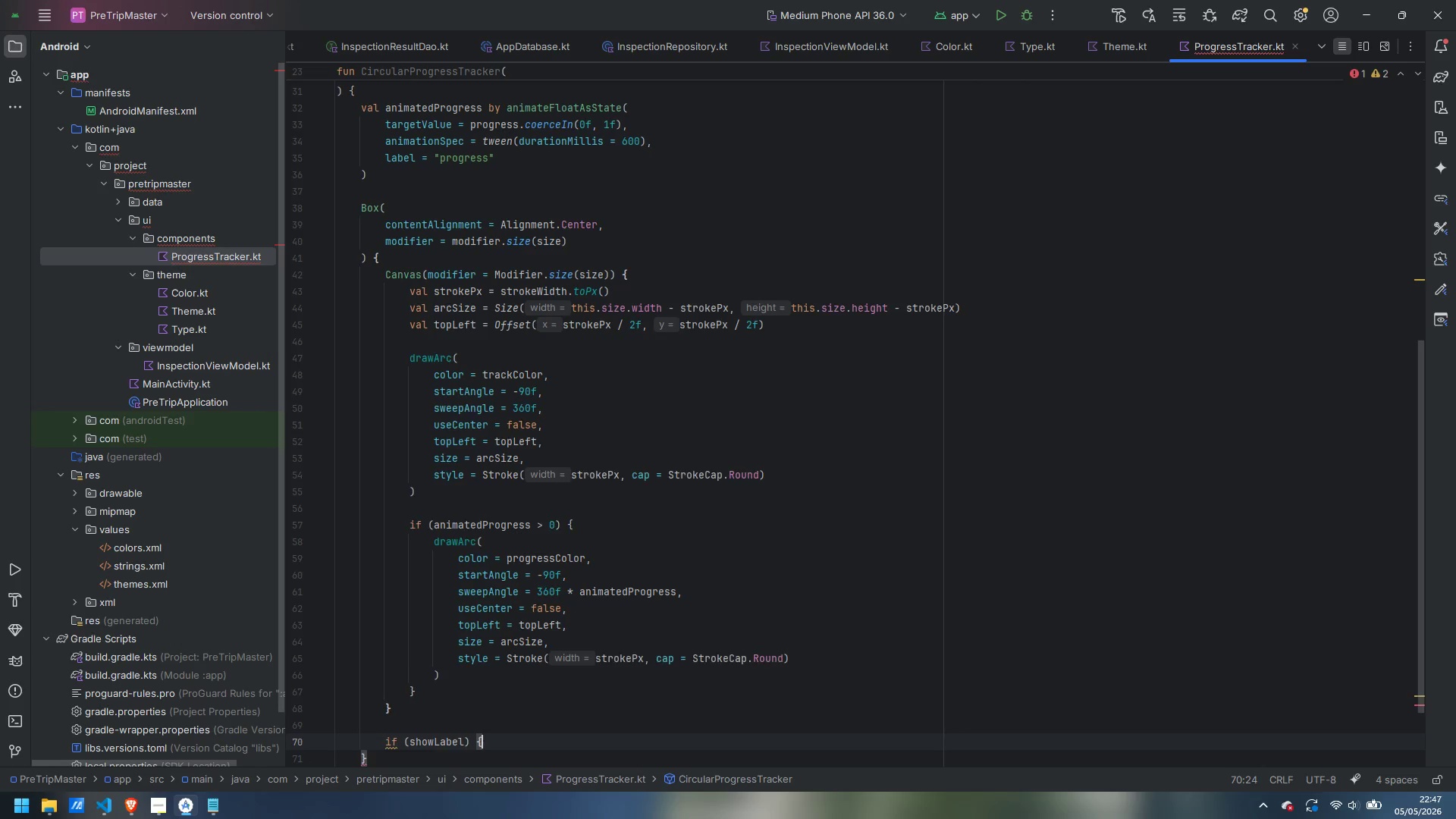 
key(Enter)
 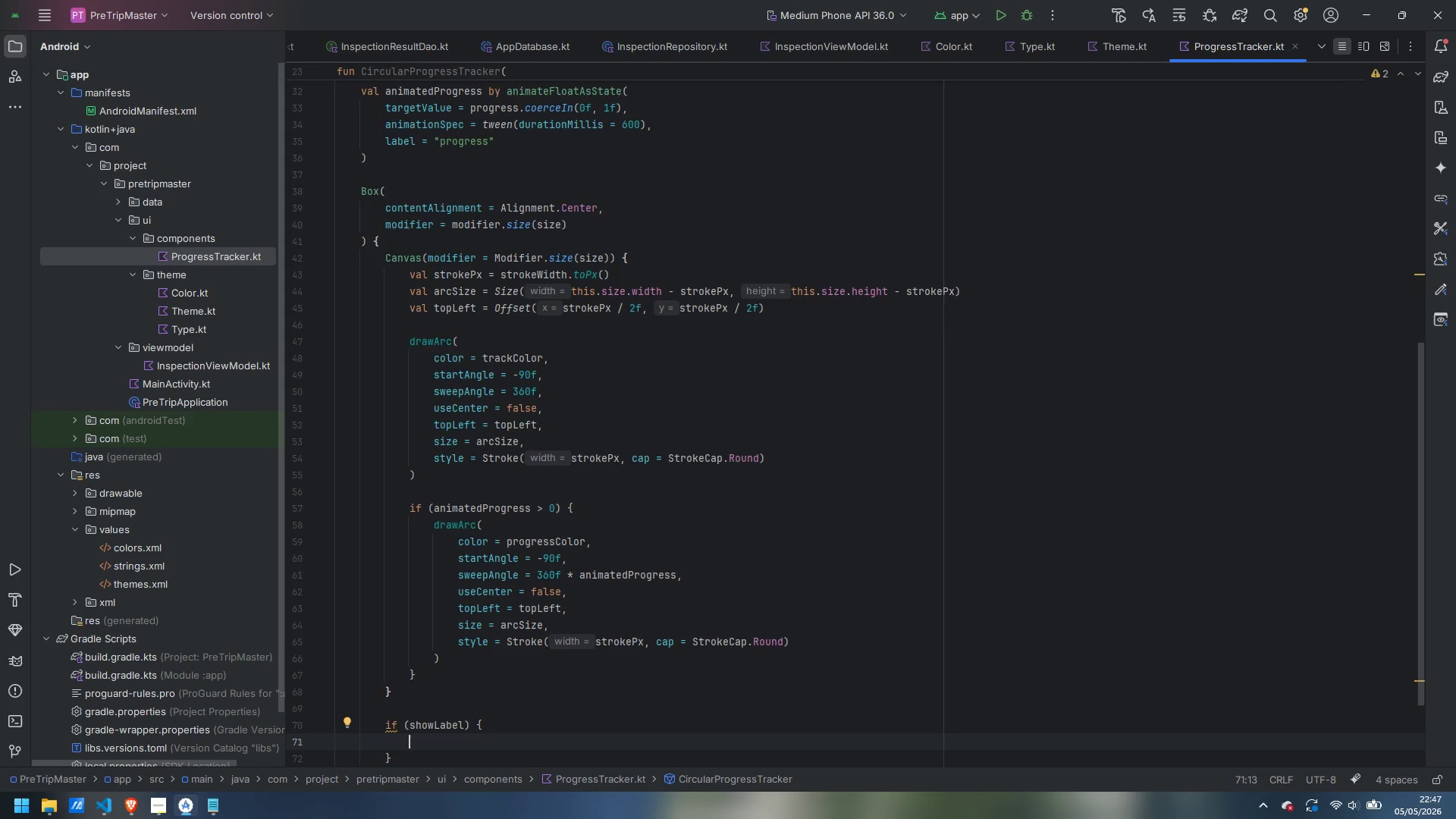 
type(Column)
 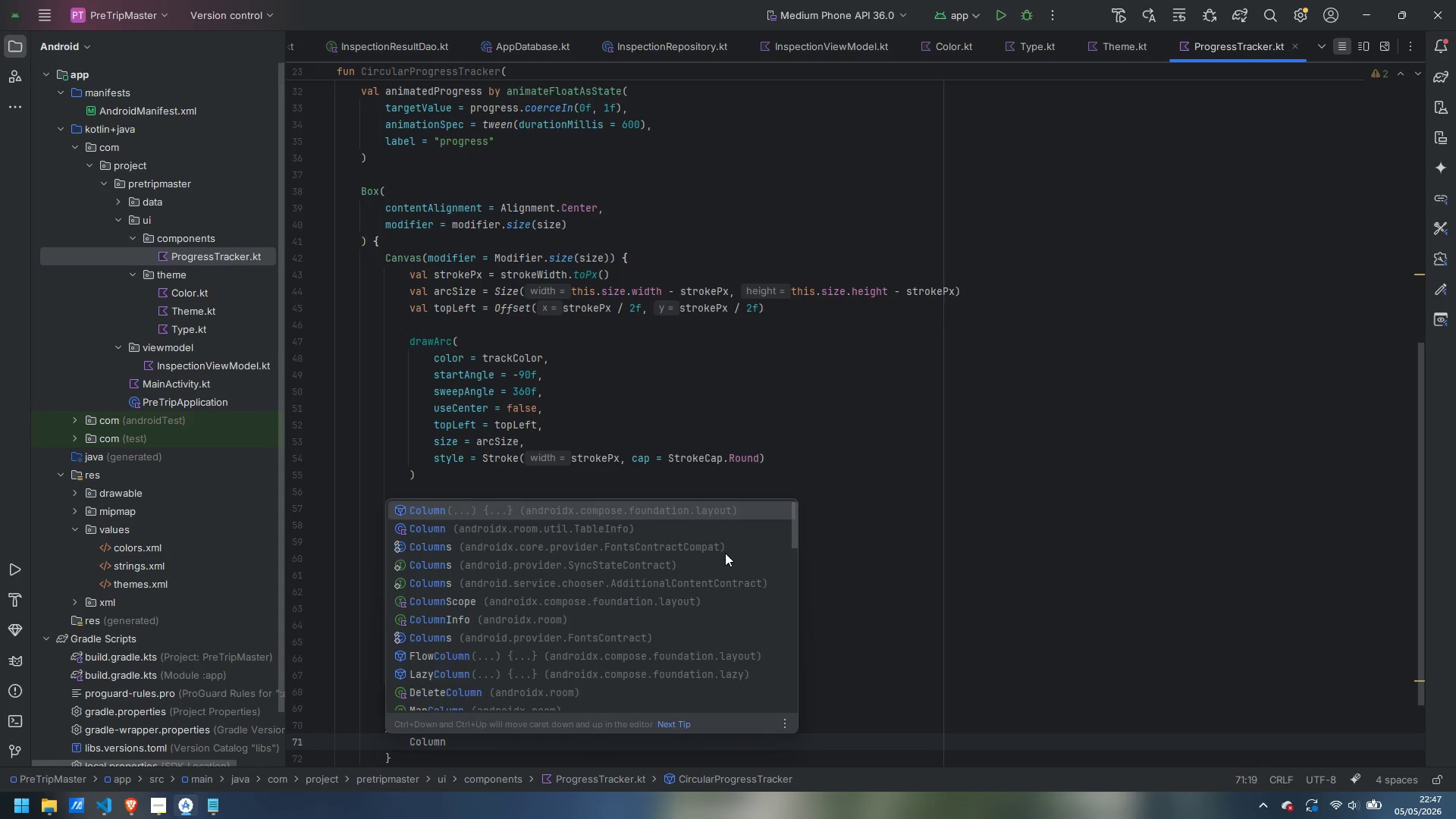 
key(Enter)
 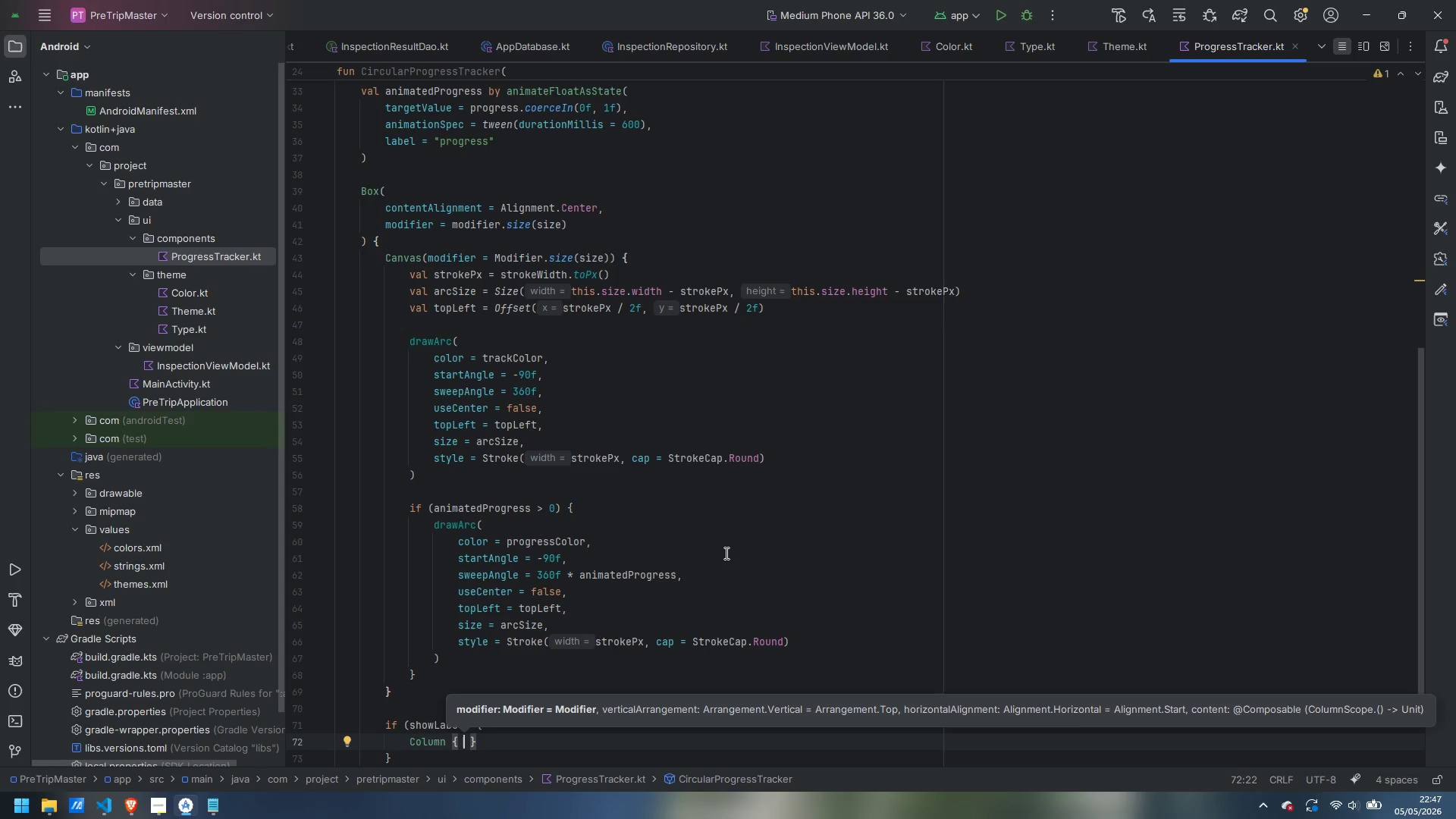 
key(Enter)
 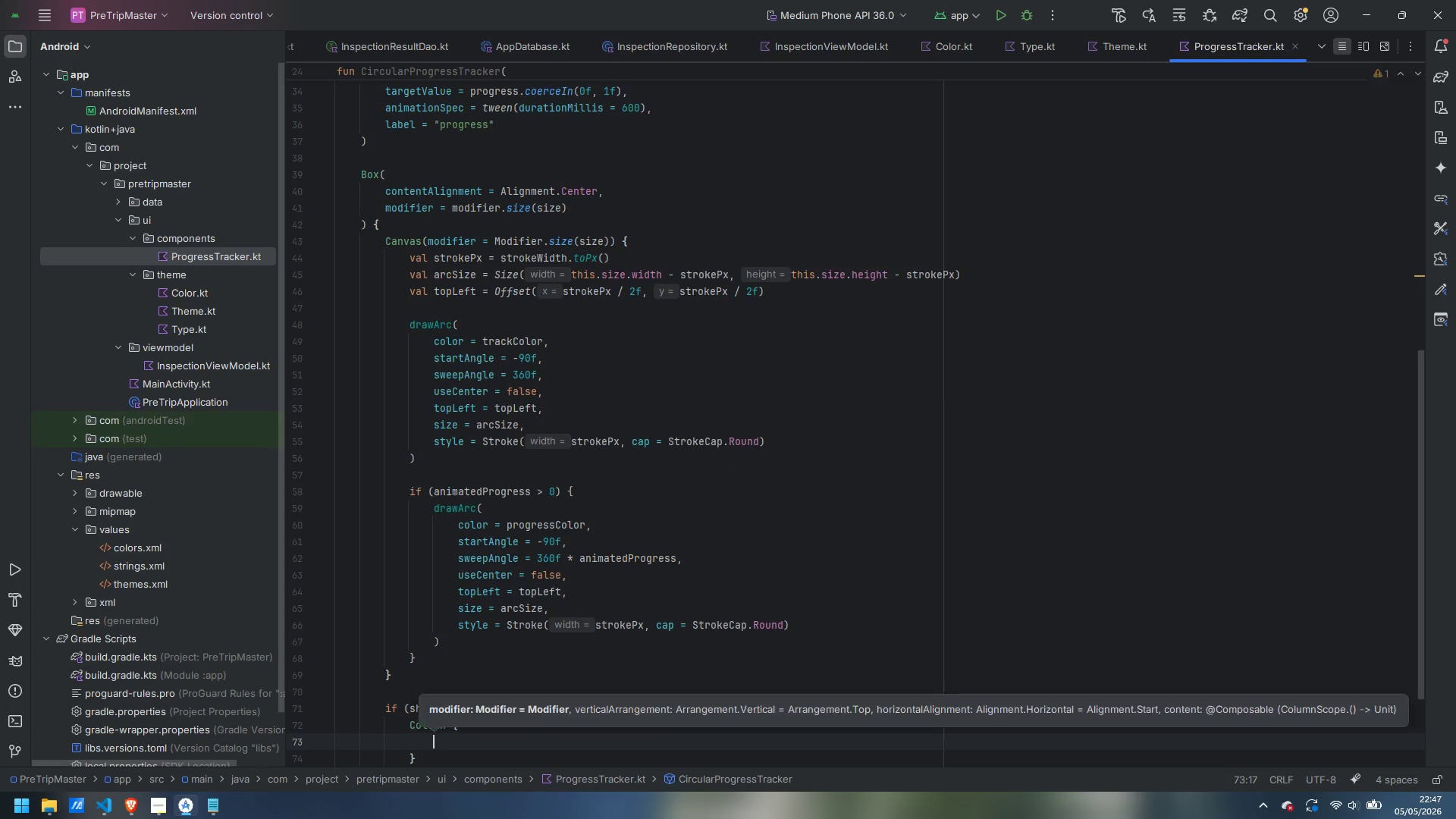 
key(ArrowUp)
 